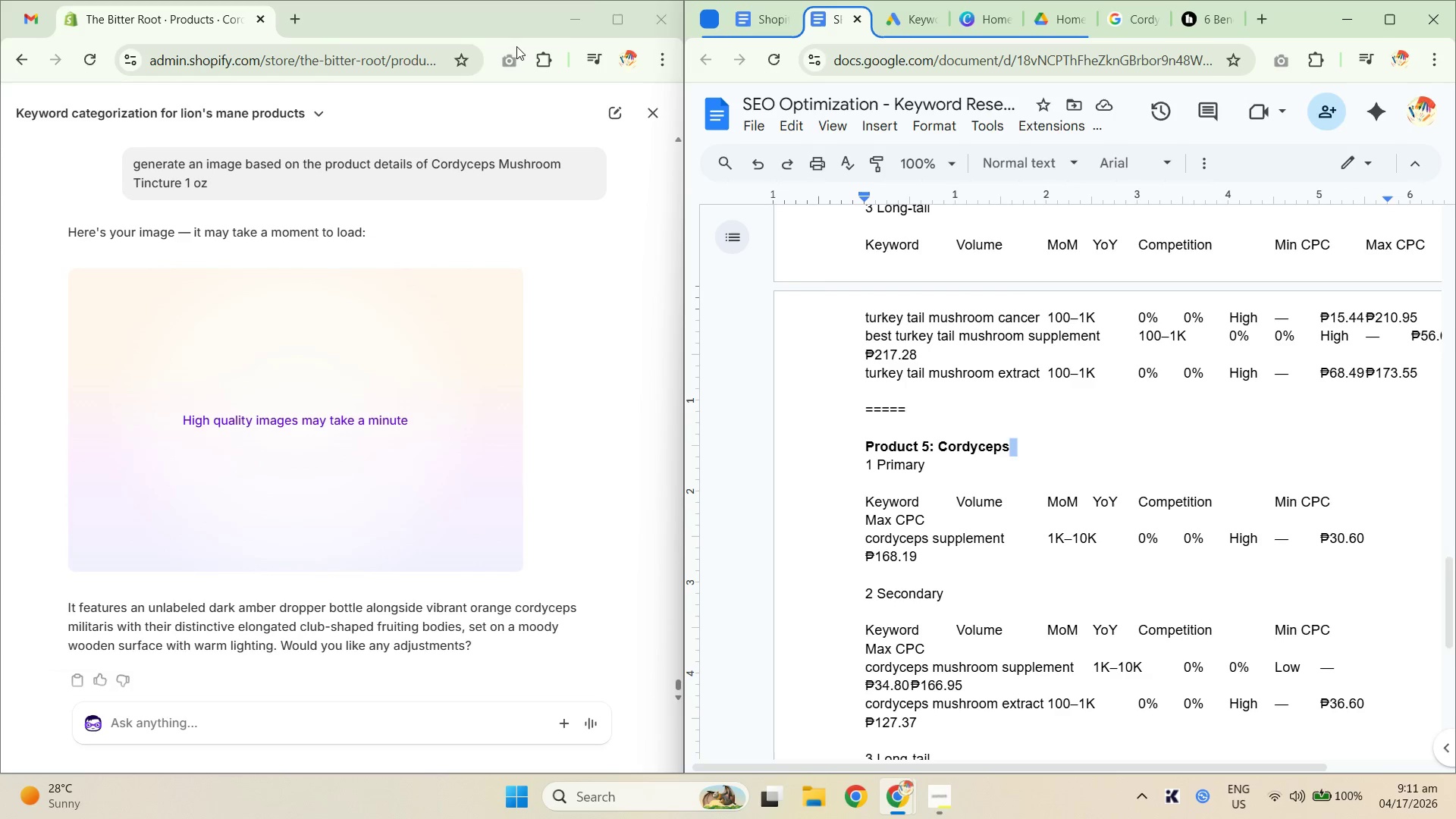 
mouse_move([621, 121])
 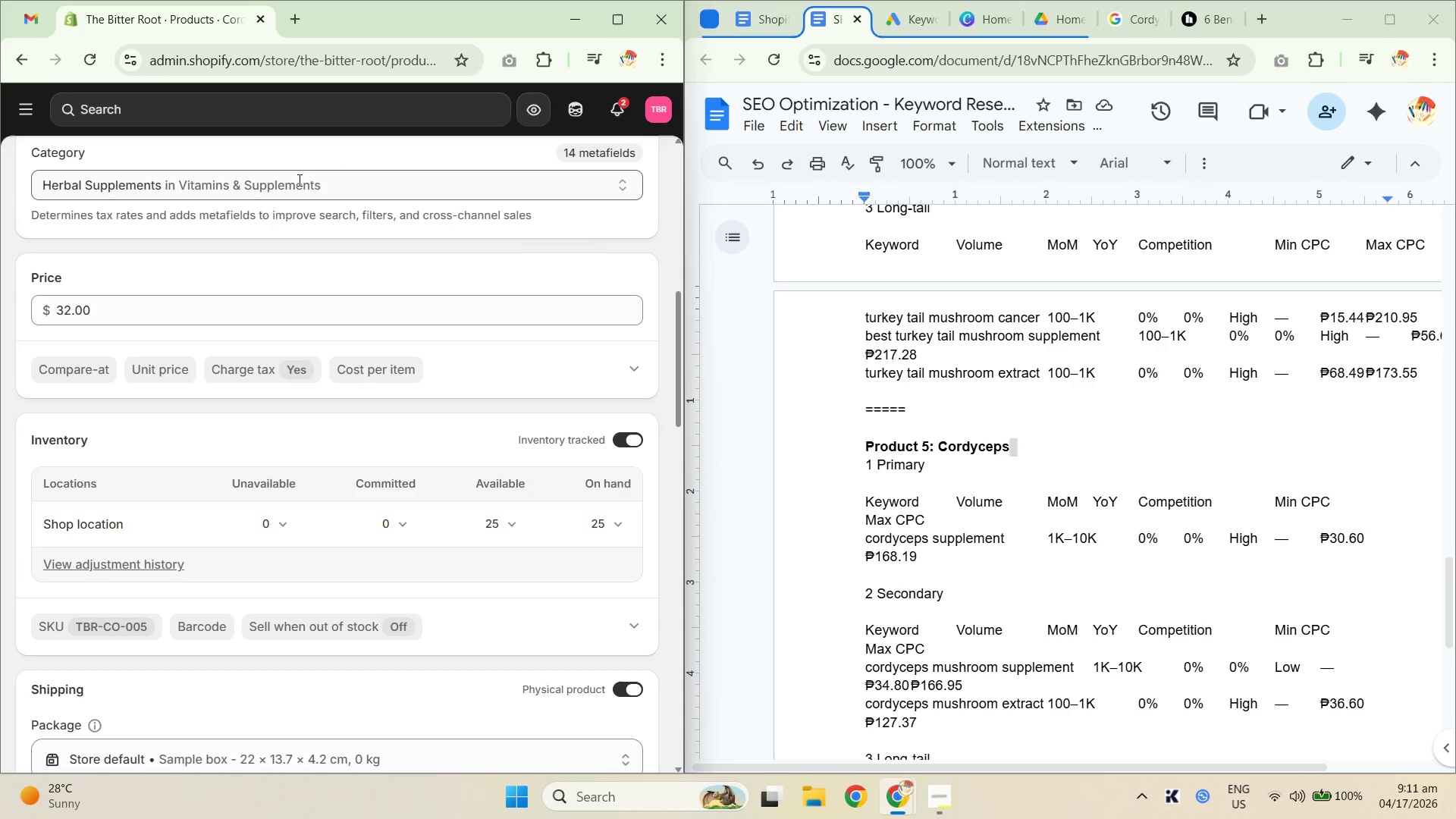 
scroll: coordinate [383, 304], scroll_direction: up, amount: 13.0
 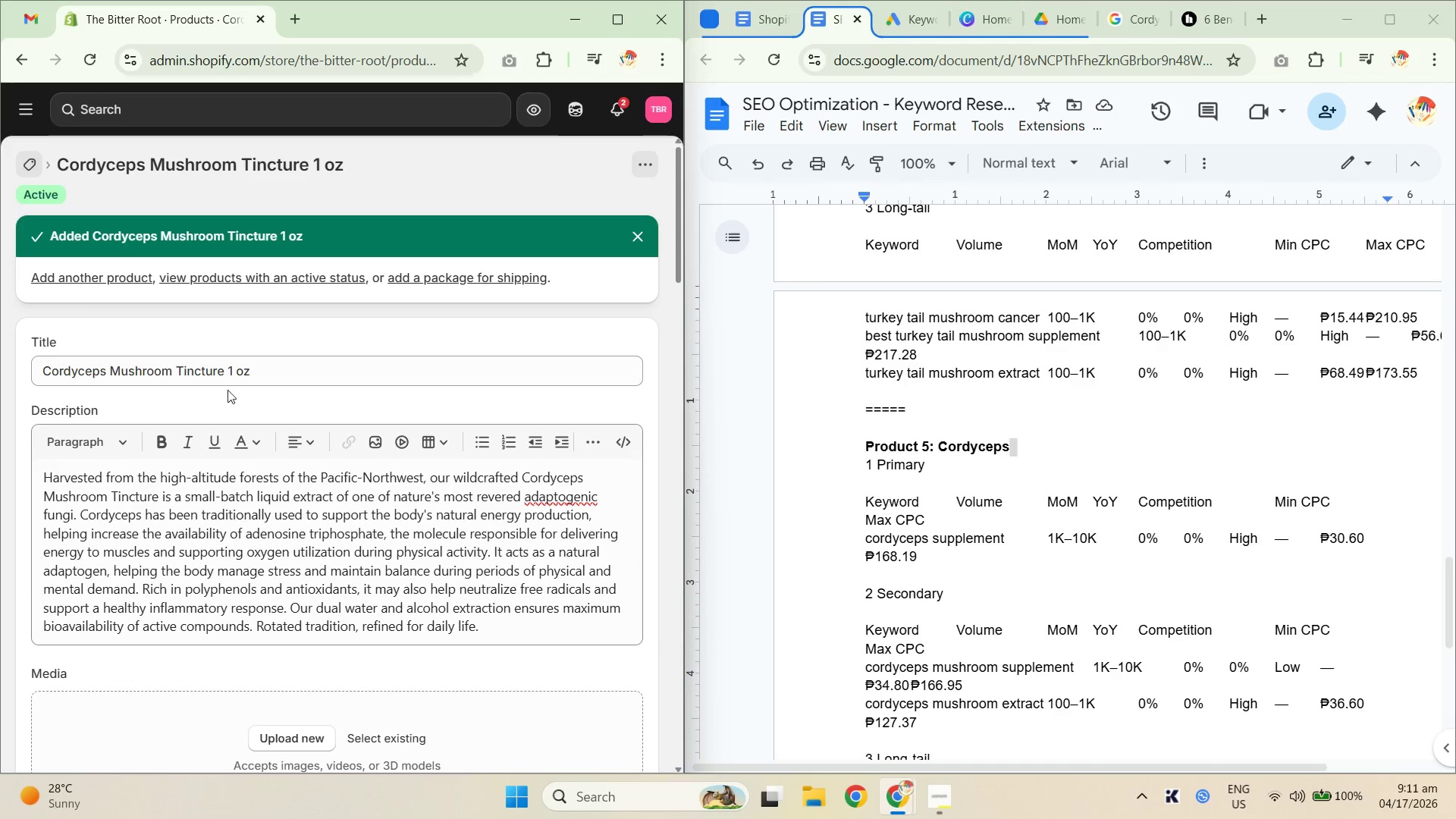 
key(Control+ControlLeft)
 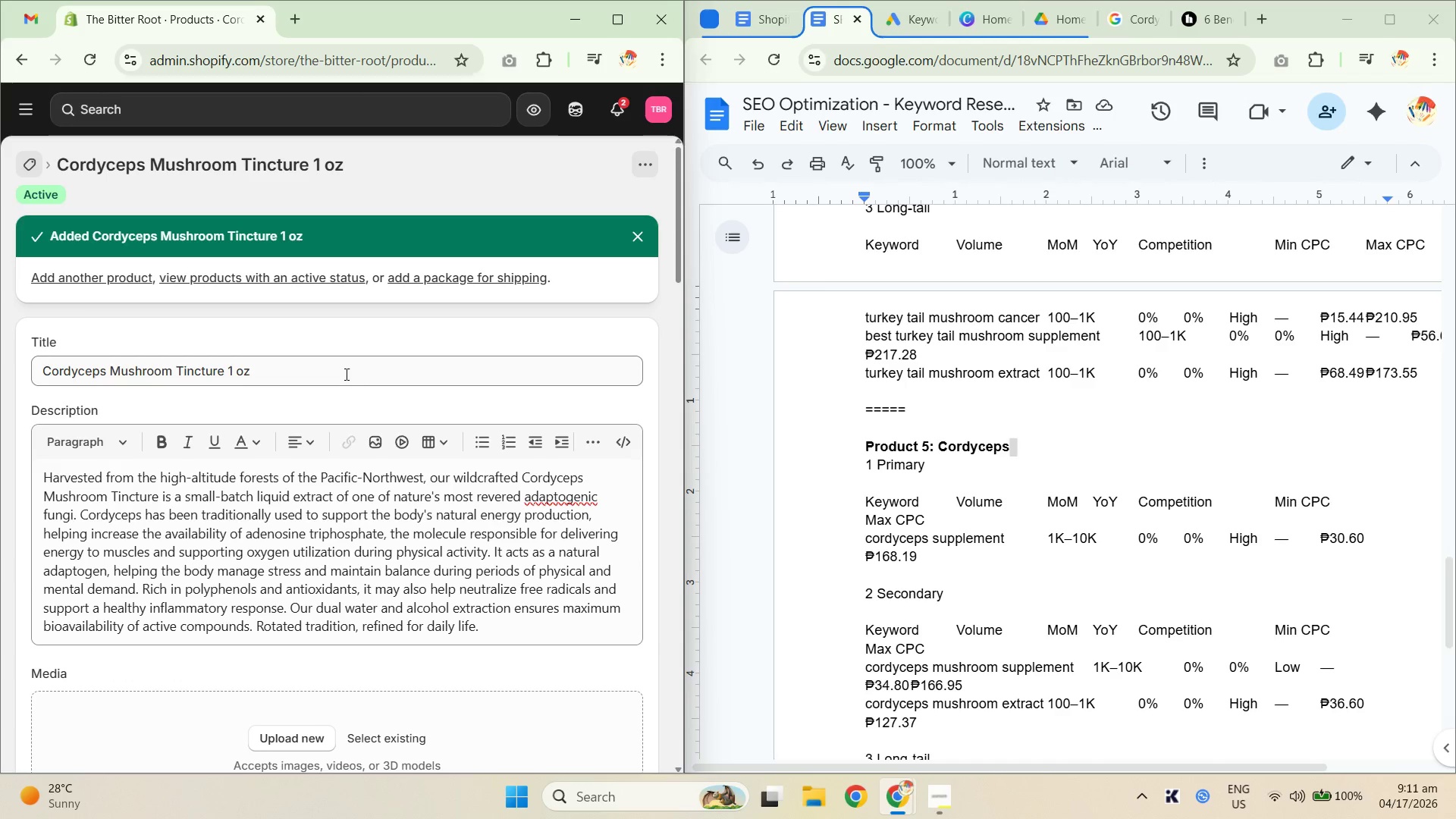 
left_click([344, 368])
 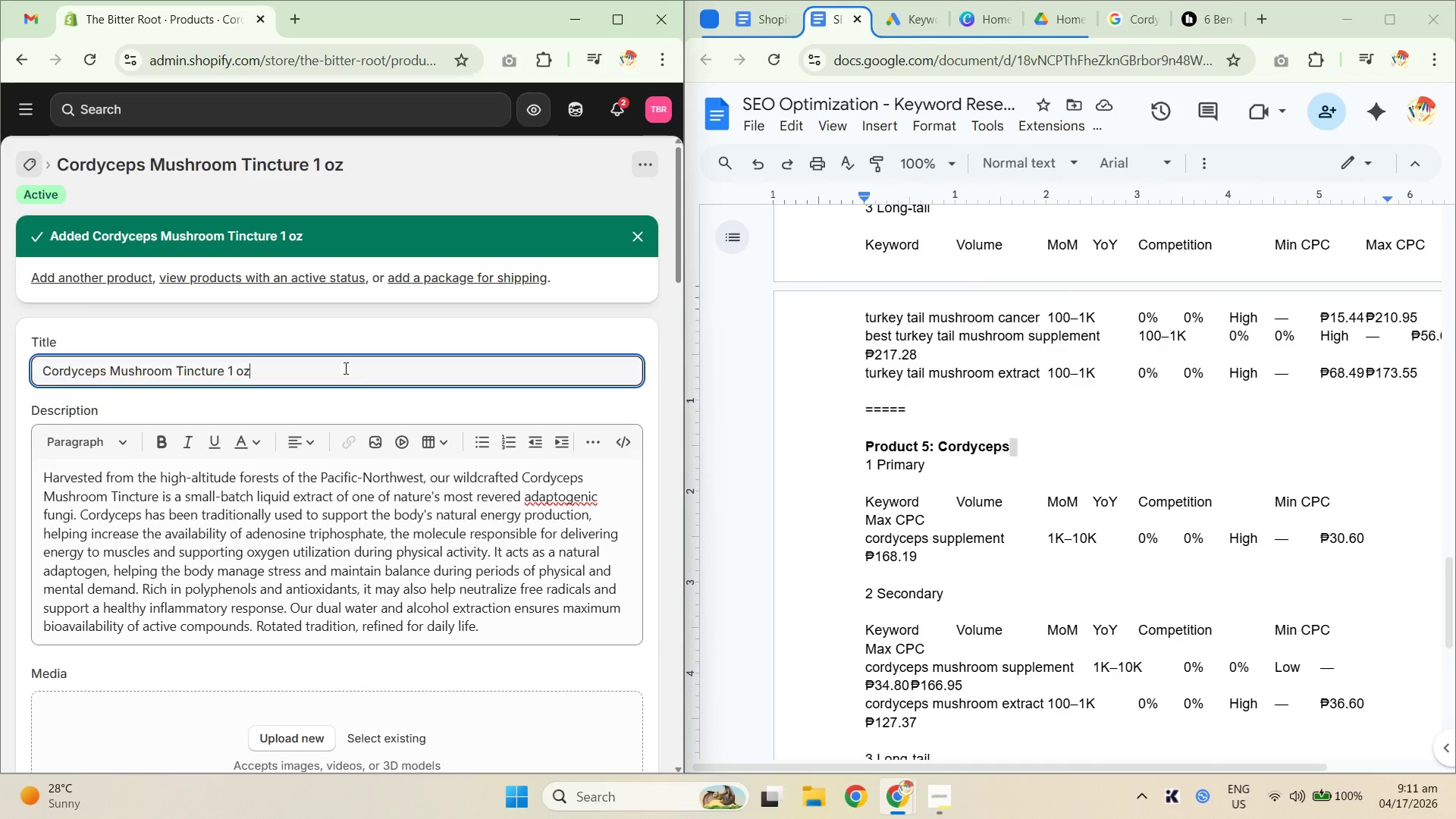 
key(Control+A)
 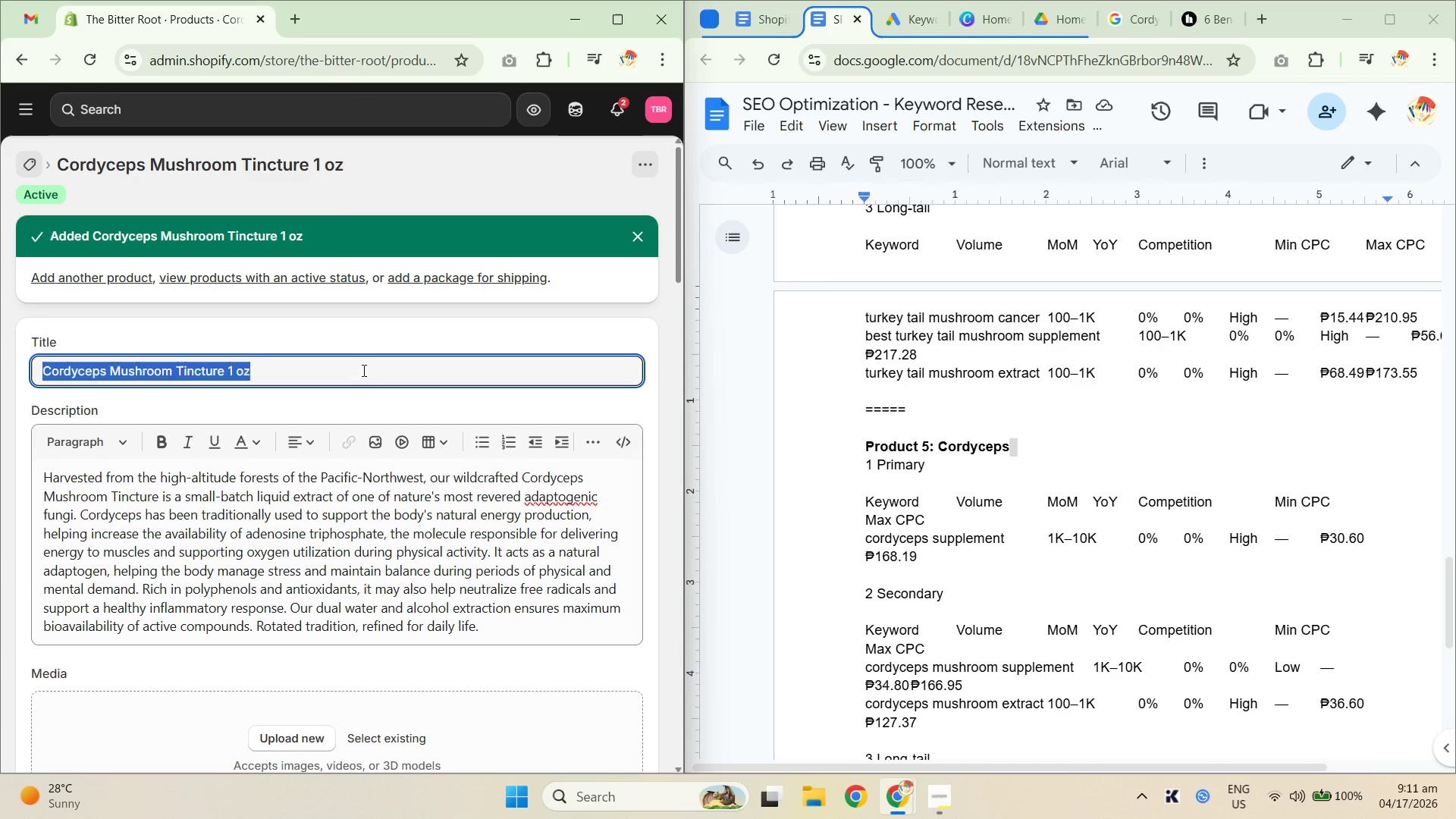 
key(Control+C)
 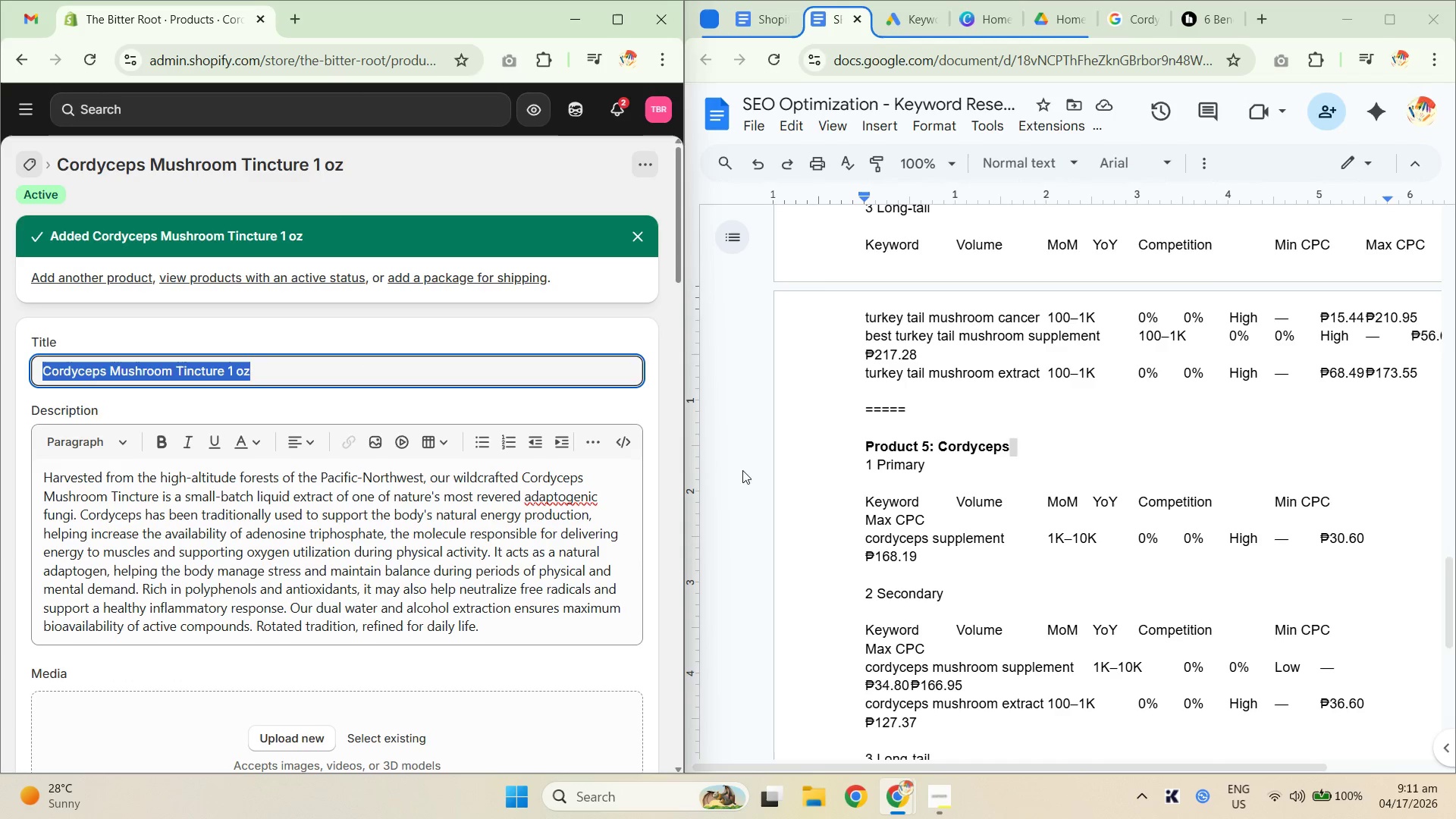 
key(Control+C)
 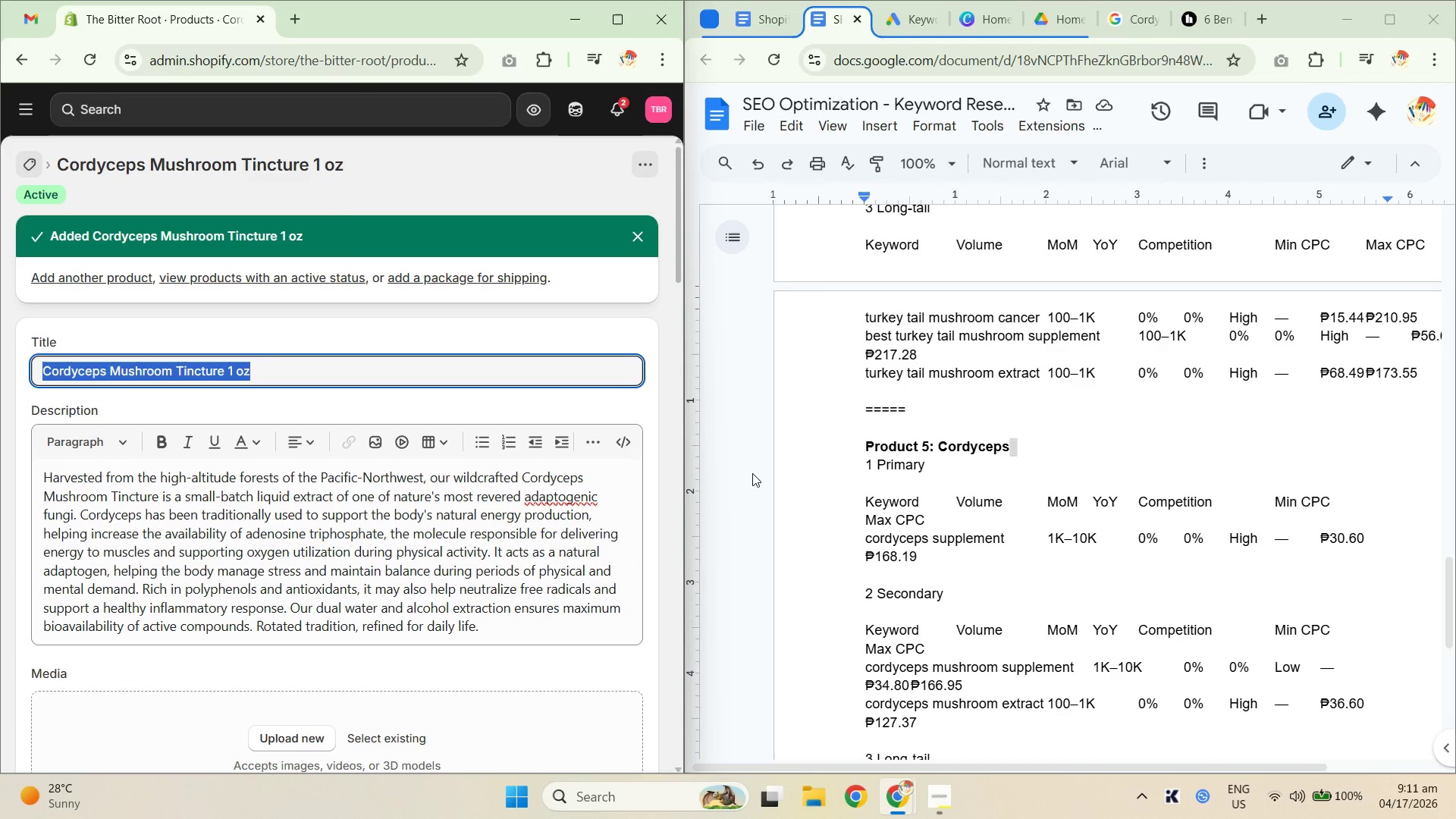 
key(Control+C)
 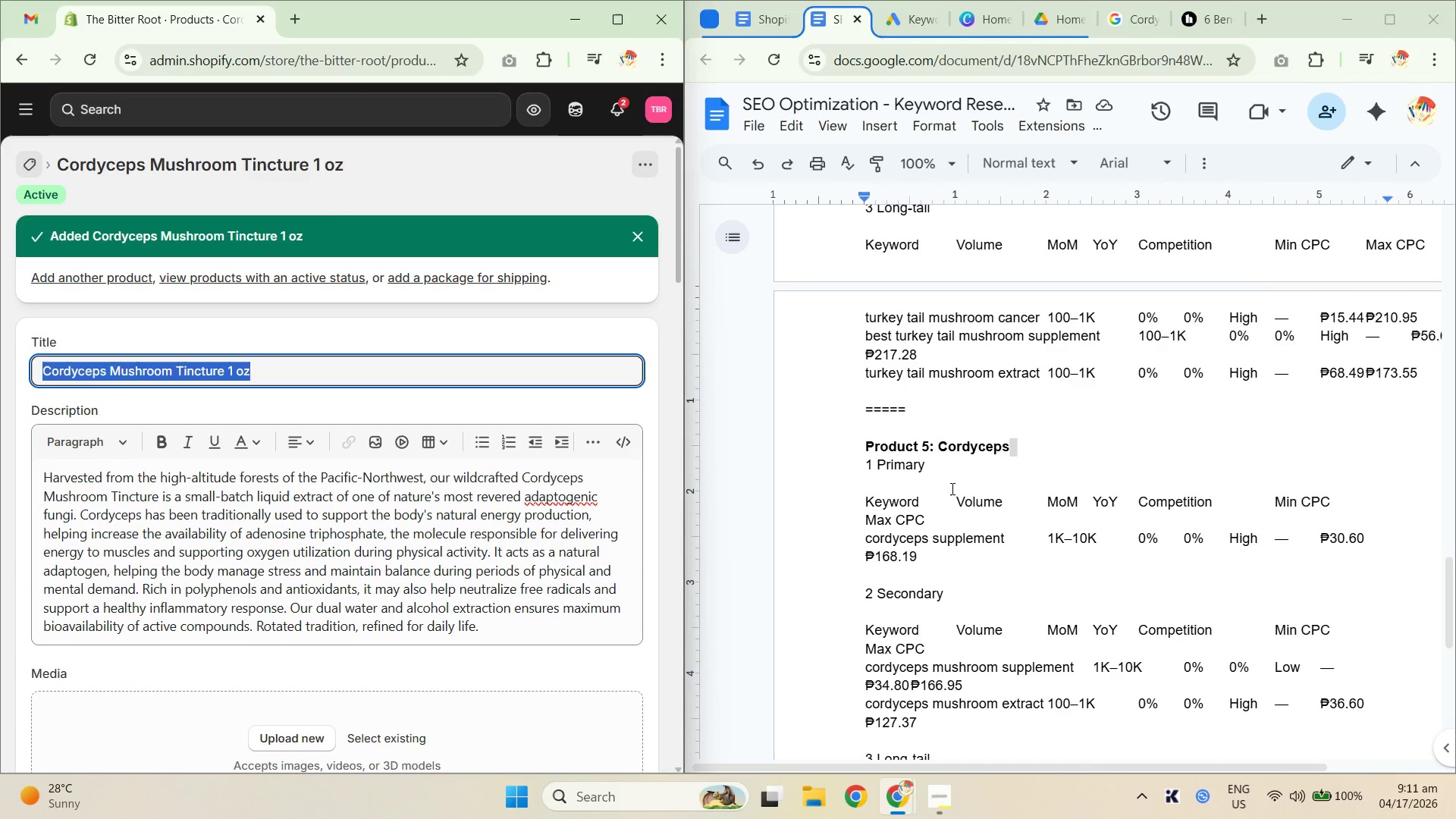 
key(Control+C)
 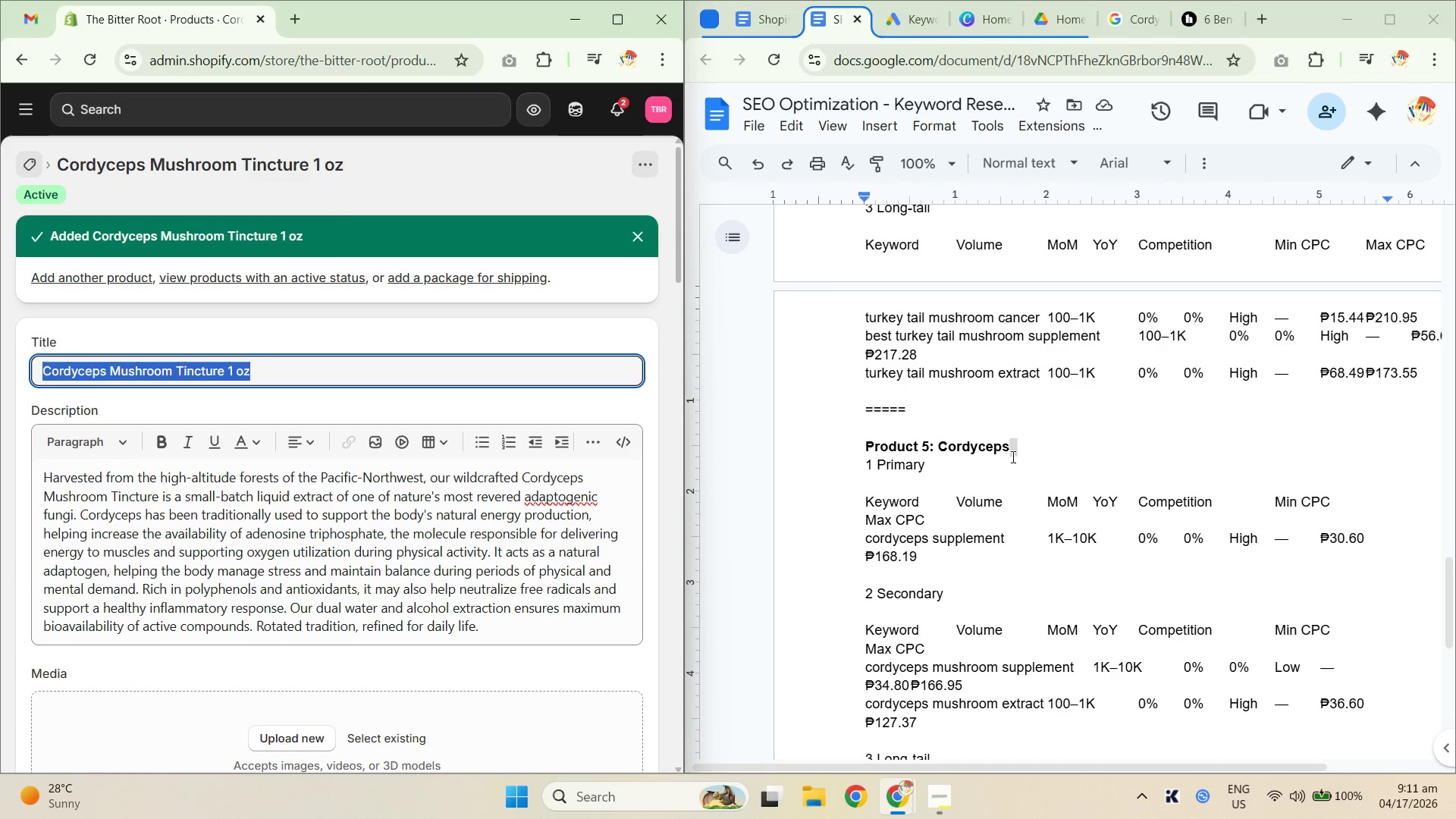 
key(Control+C)
 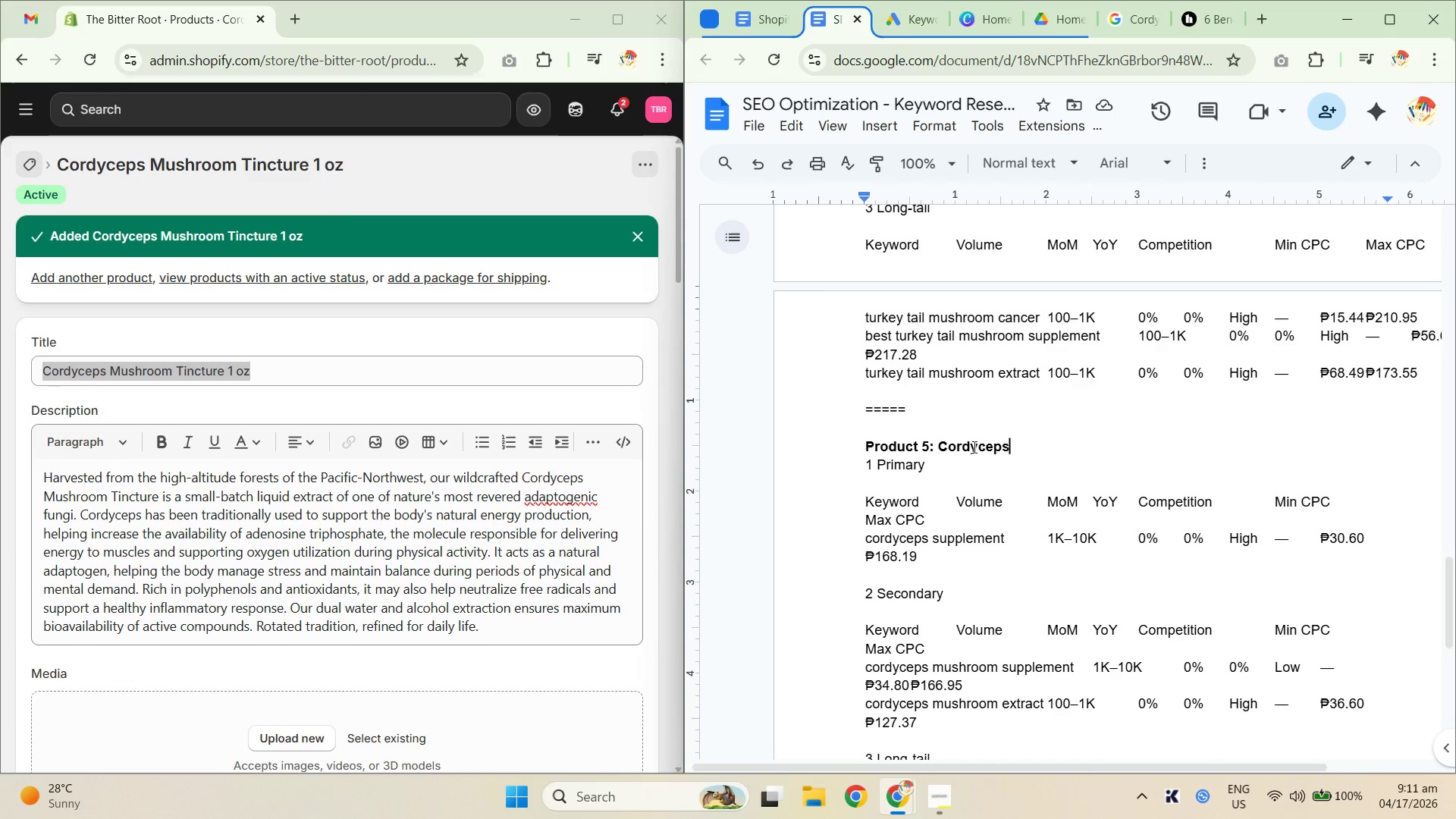 
double_click([960, 443])
 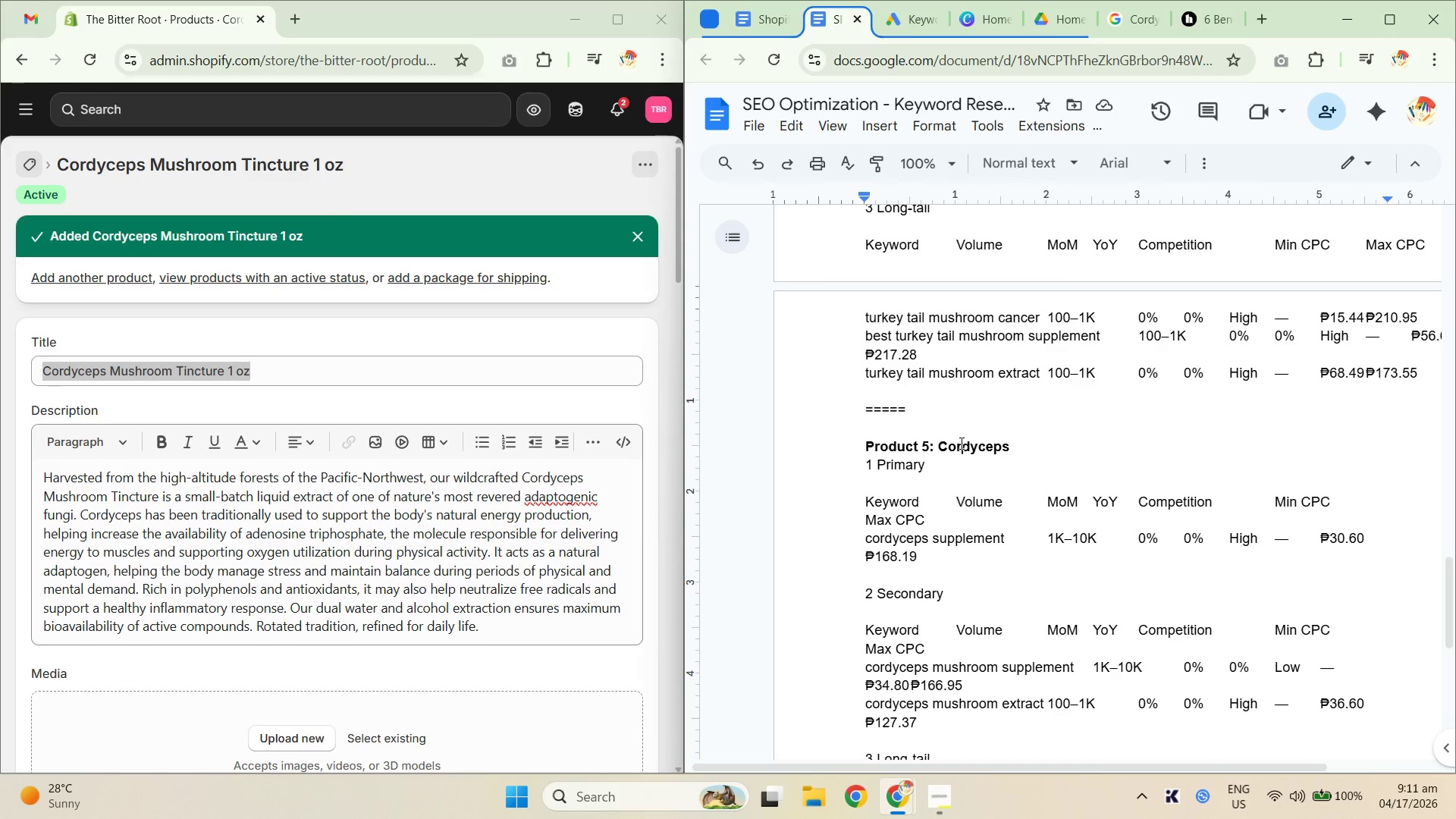 
triple_click([960, 443])
 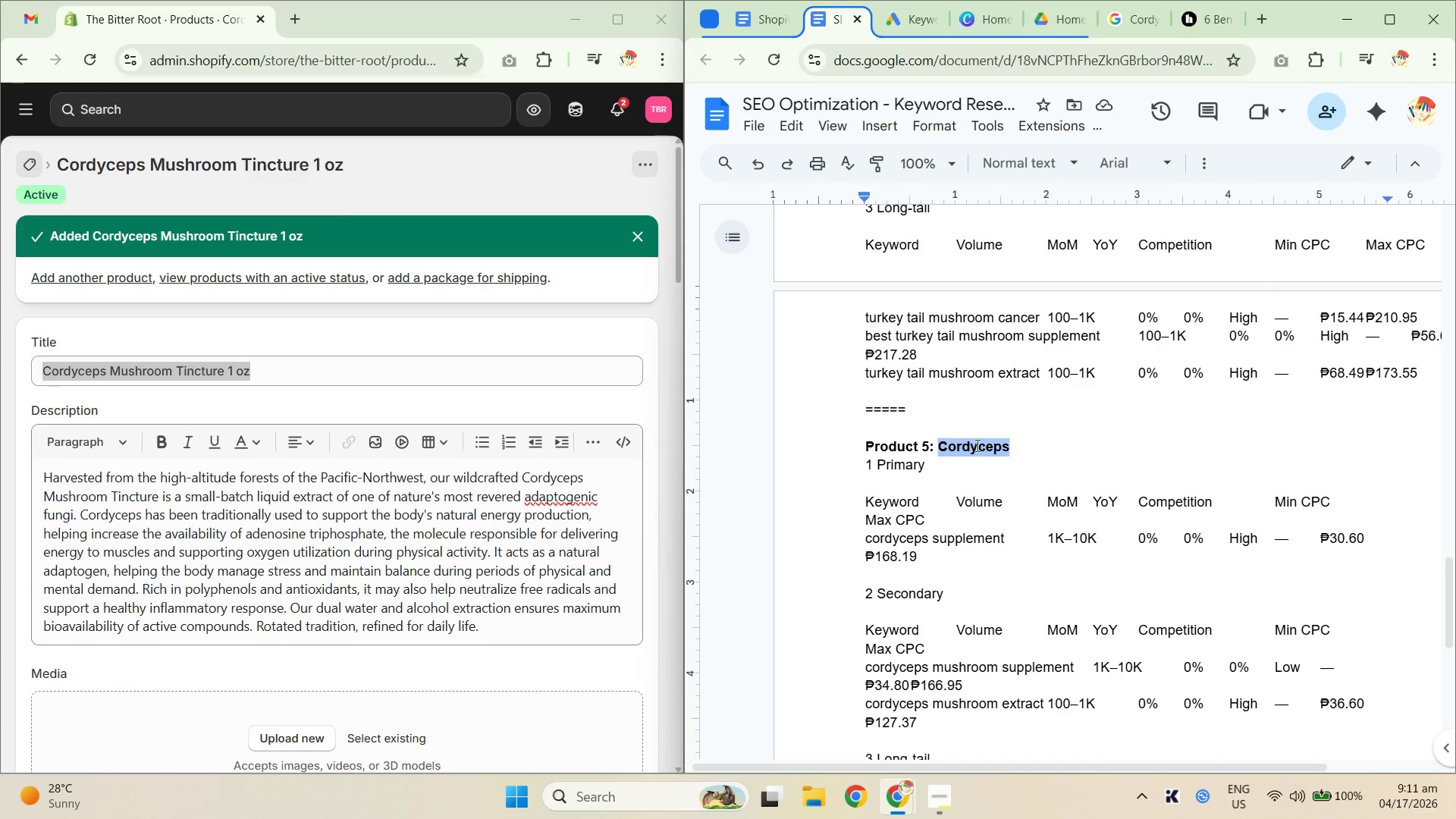 
key(Control+Shift+ShiftLeft)
 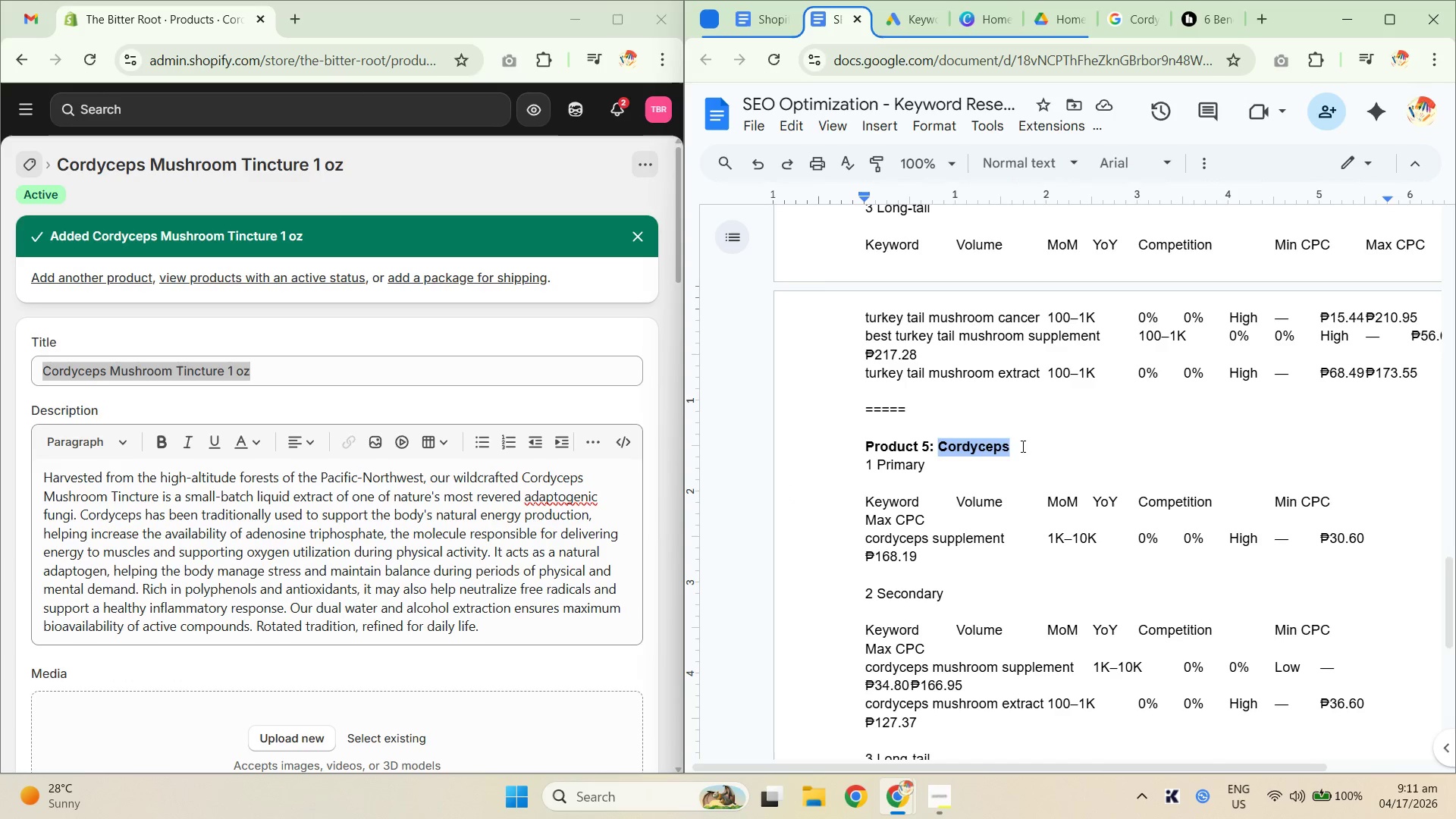 
key(Control+Shift+V)
 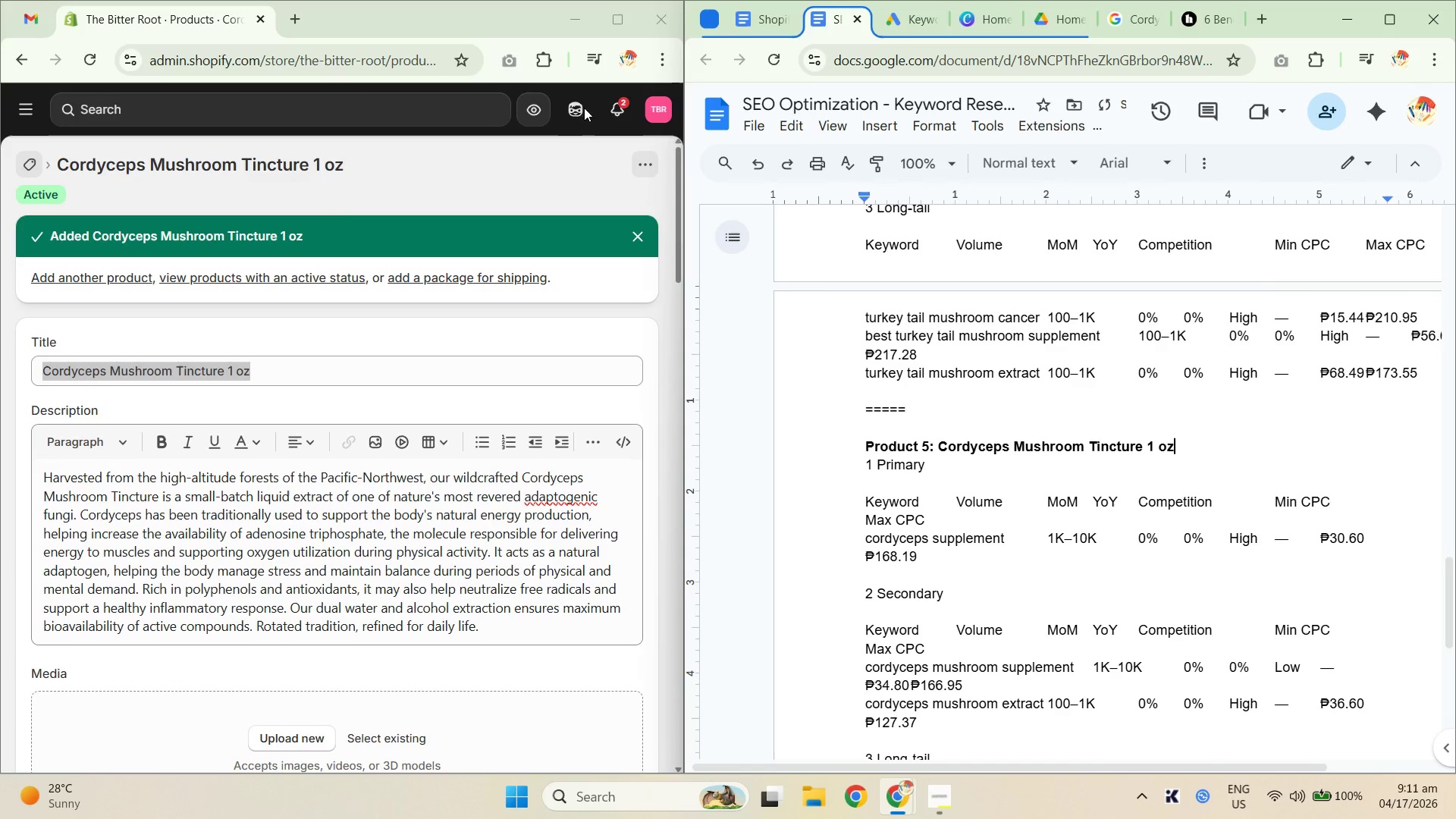 
left_click([576, 105])
 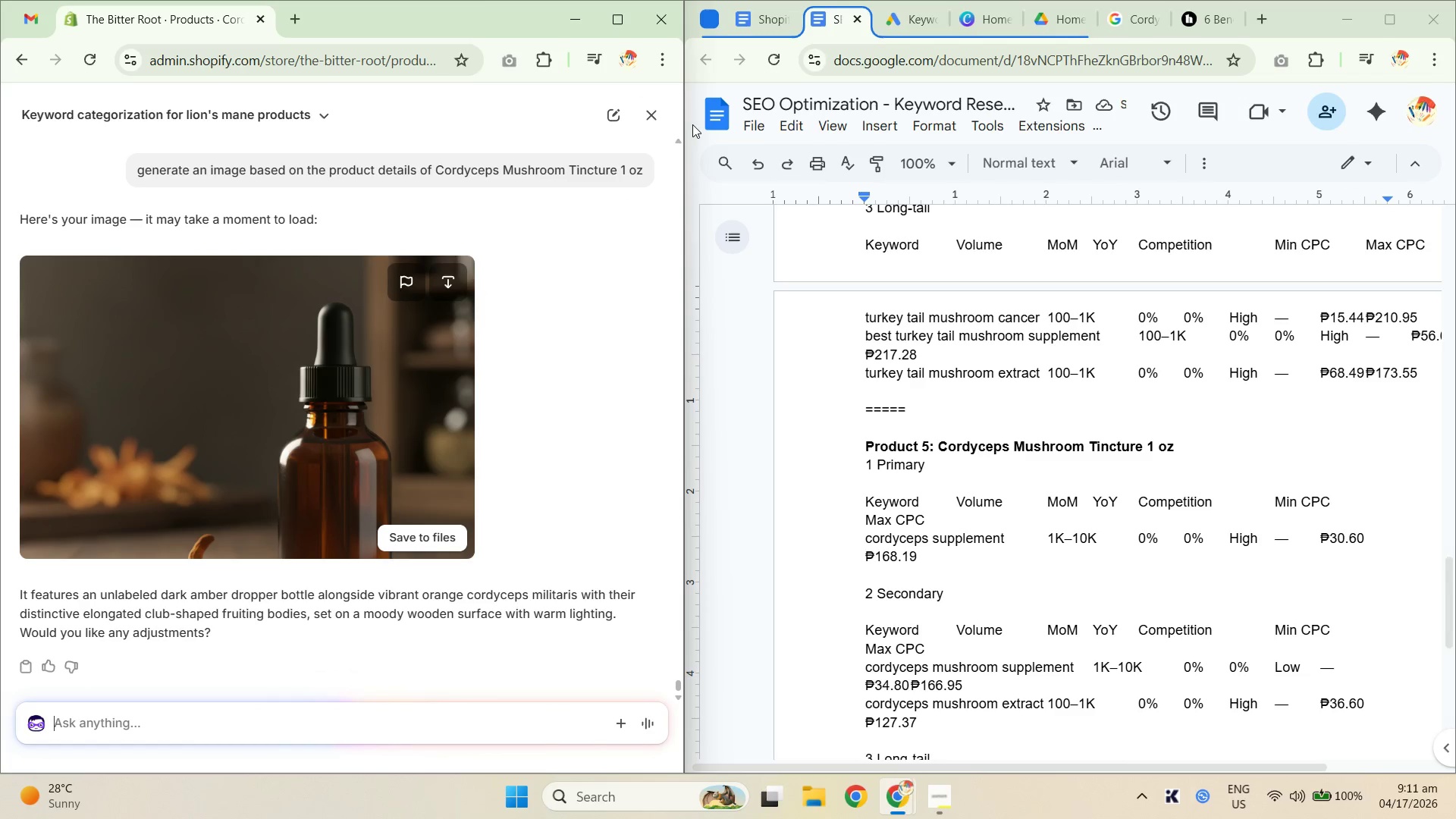 
left_click_drag(start_coordinate=[684, 120], to_coordinate=[1094, 195])
 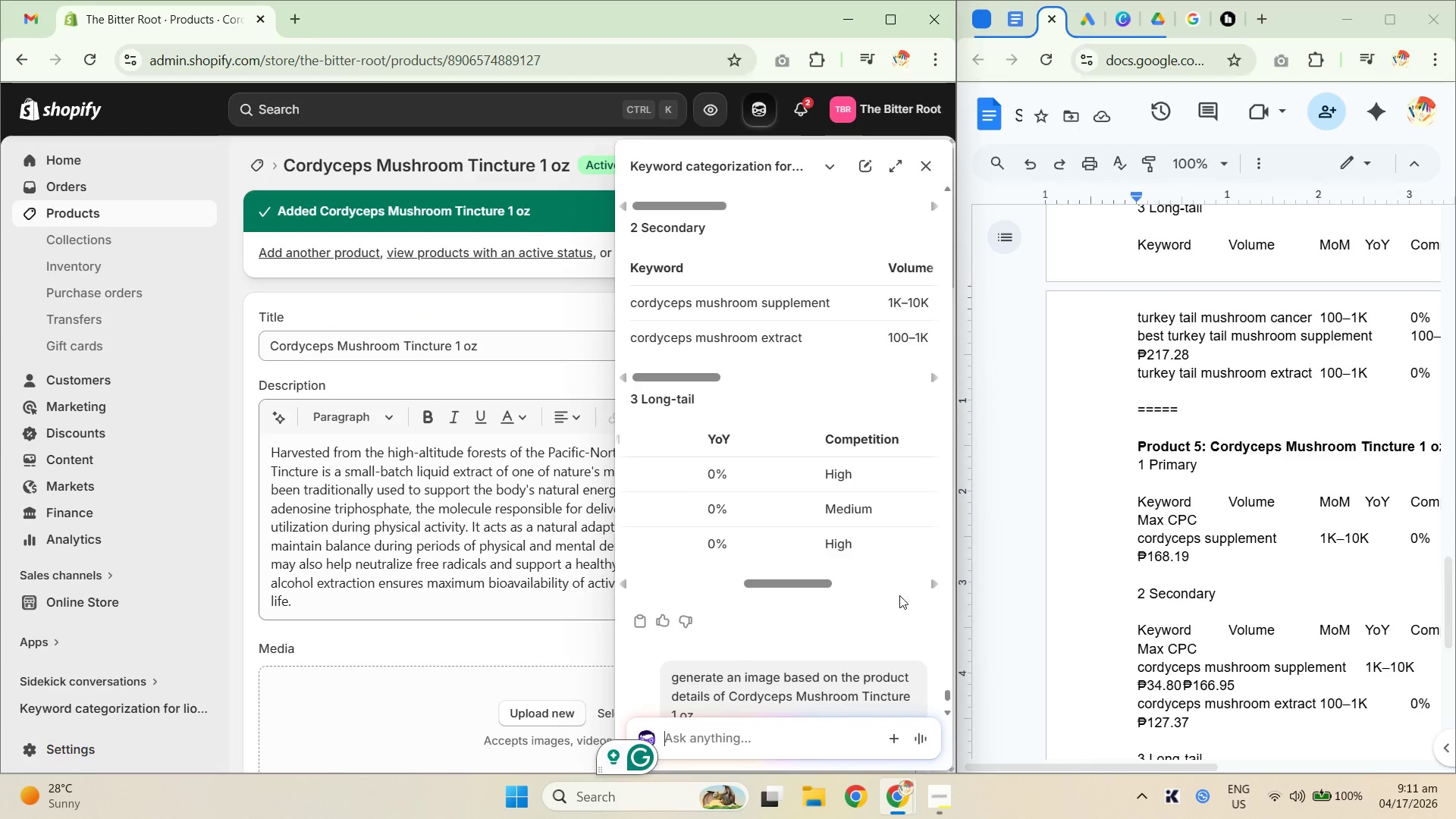 
scroll: coordinate [863, 525], scroll_direction: down, amount: 11.0
 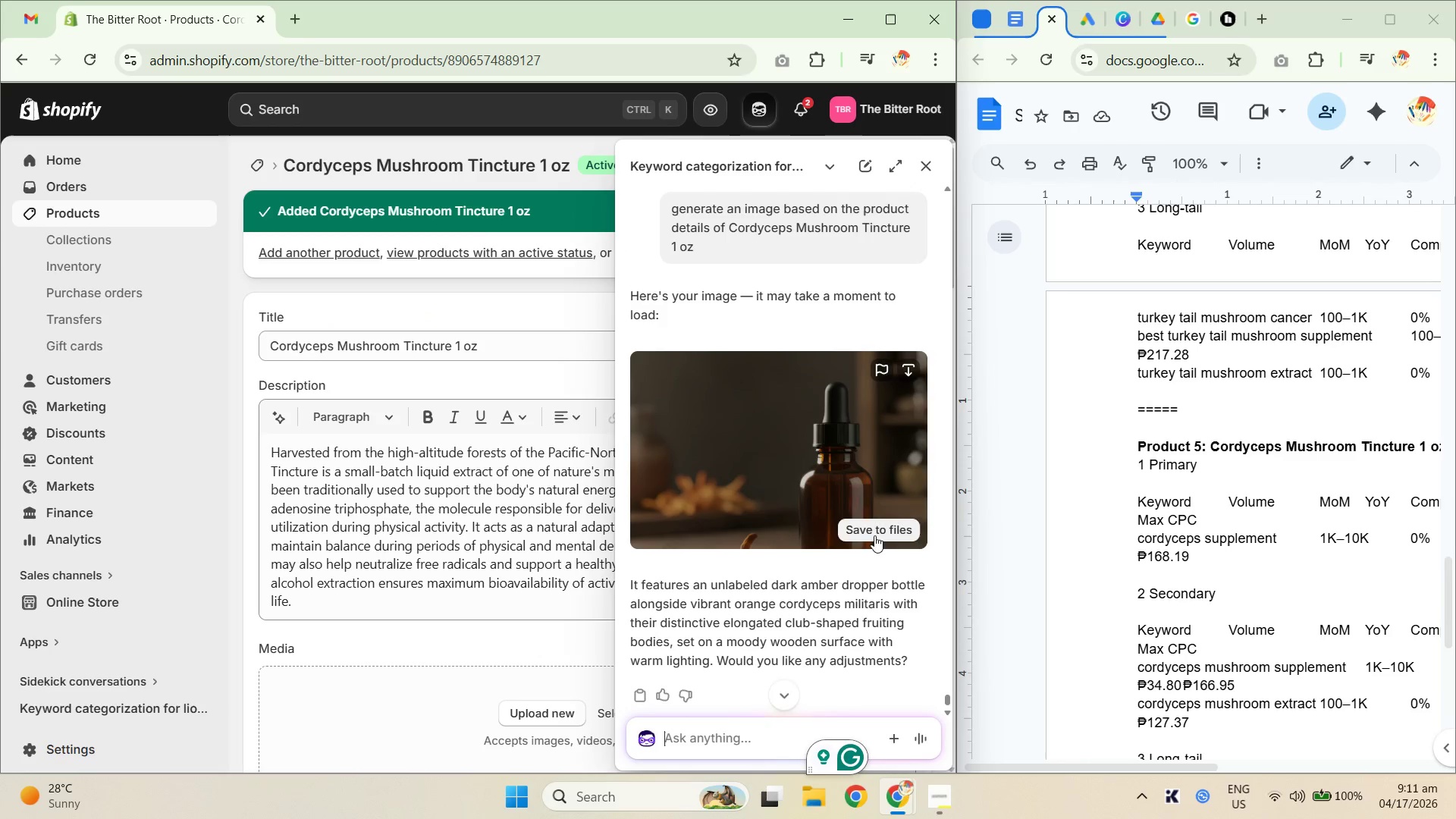 
left_click([877, 530])
 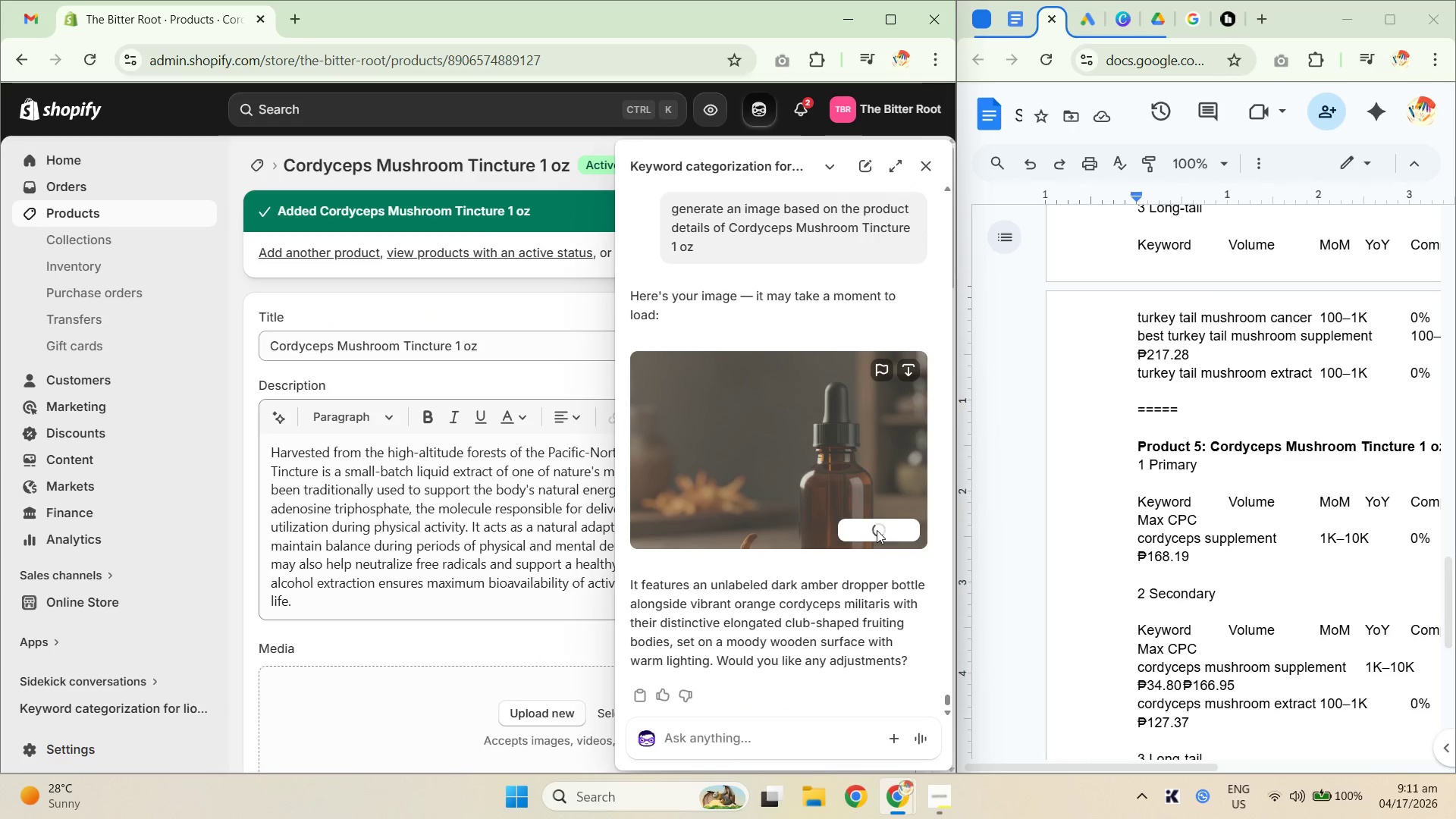 
mouse_move([817, 243])
 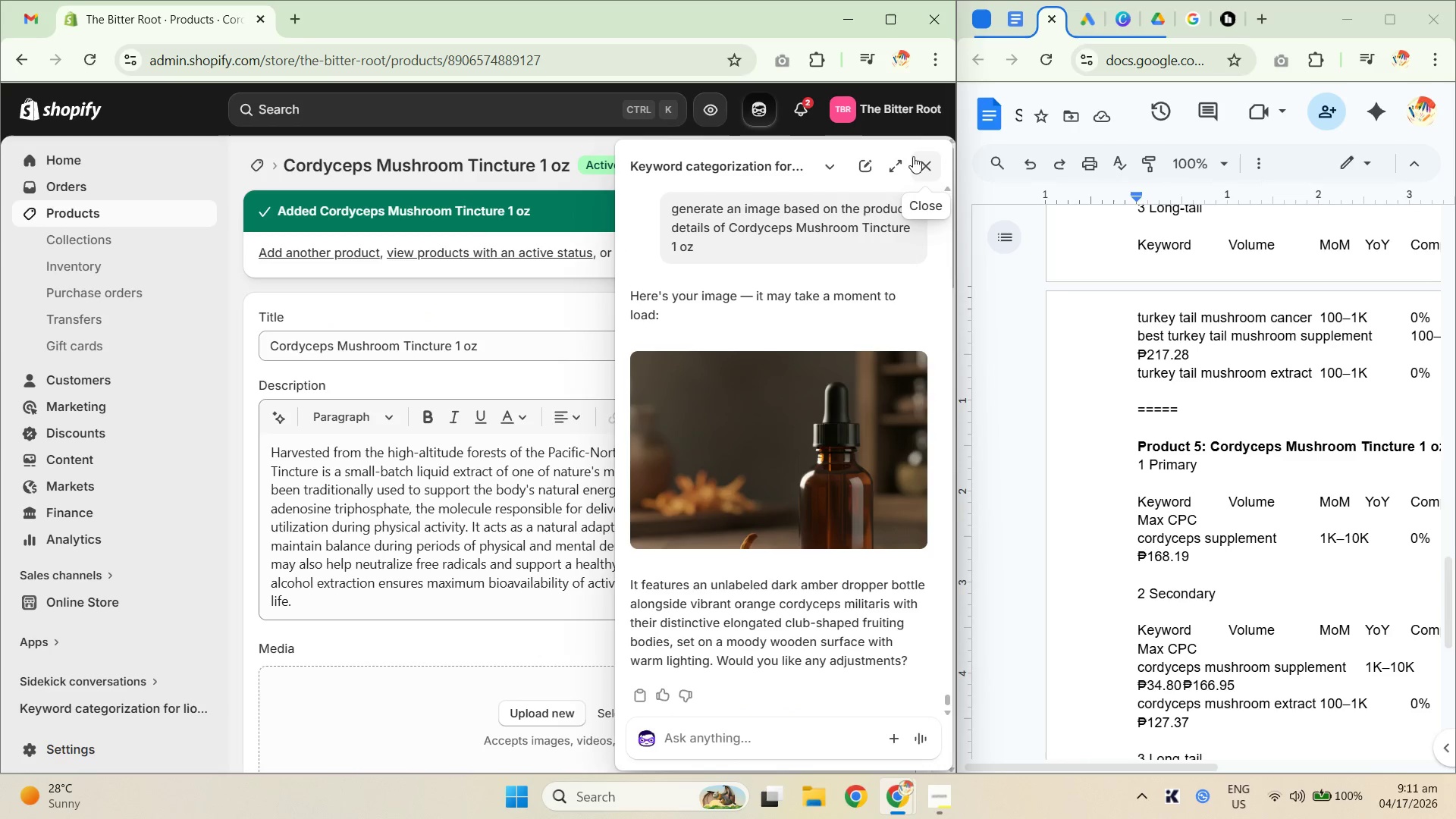 
left_click([930, 163])
 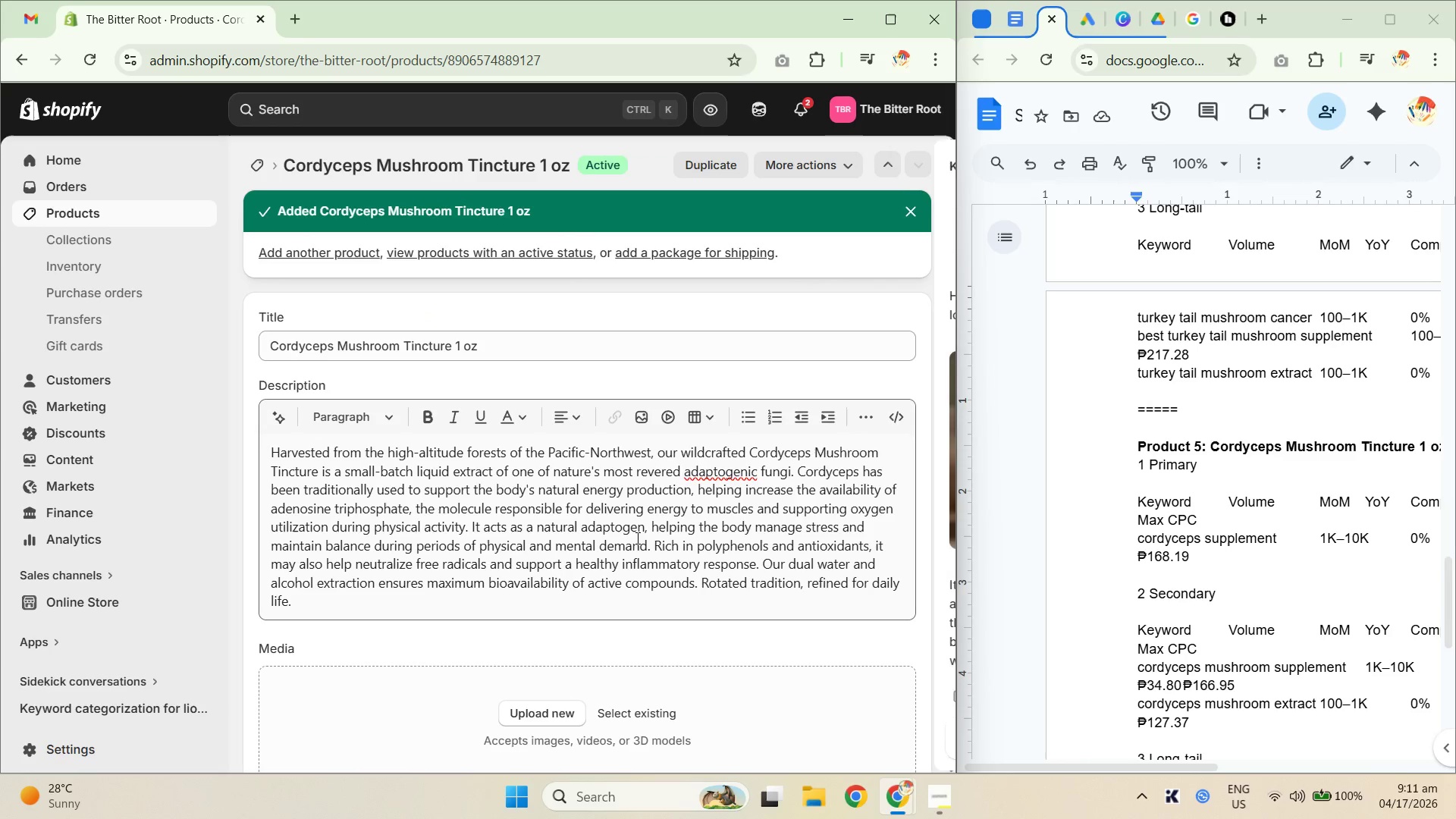 
scroll: coordinate [591, 514], scroll_direction: down, amount: 4.0
 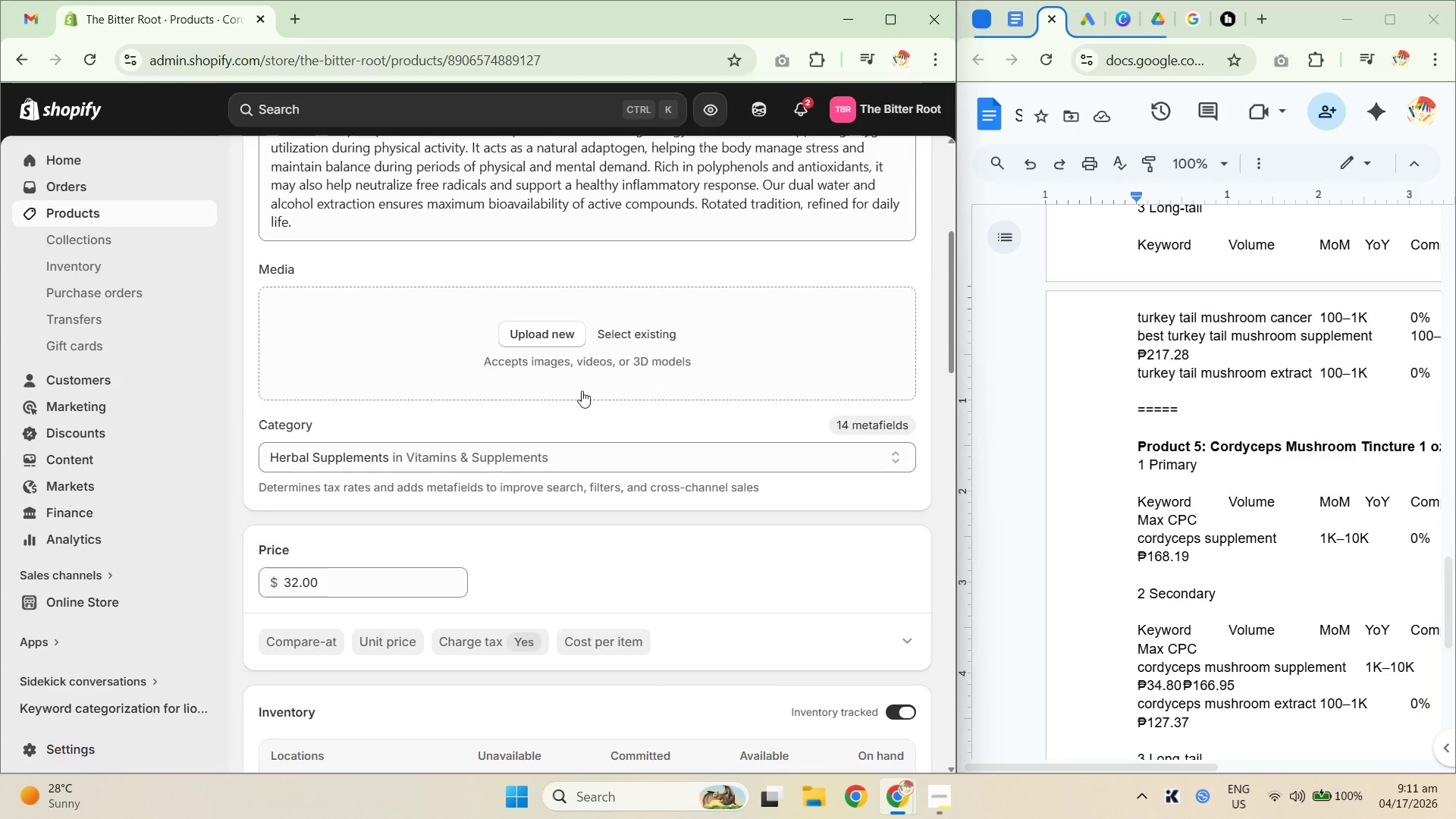 
left_click([611, 368])
 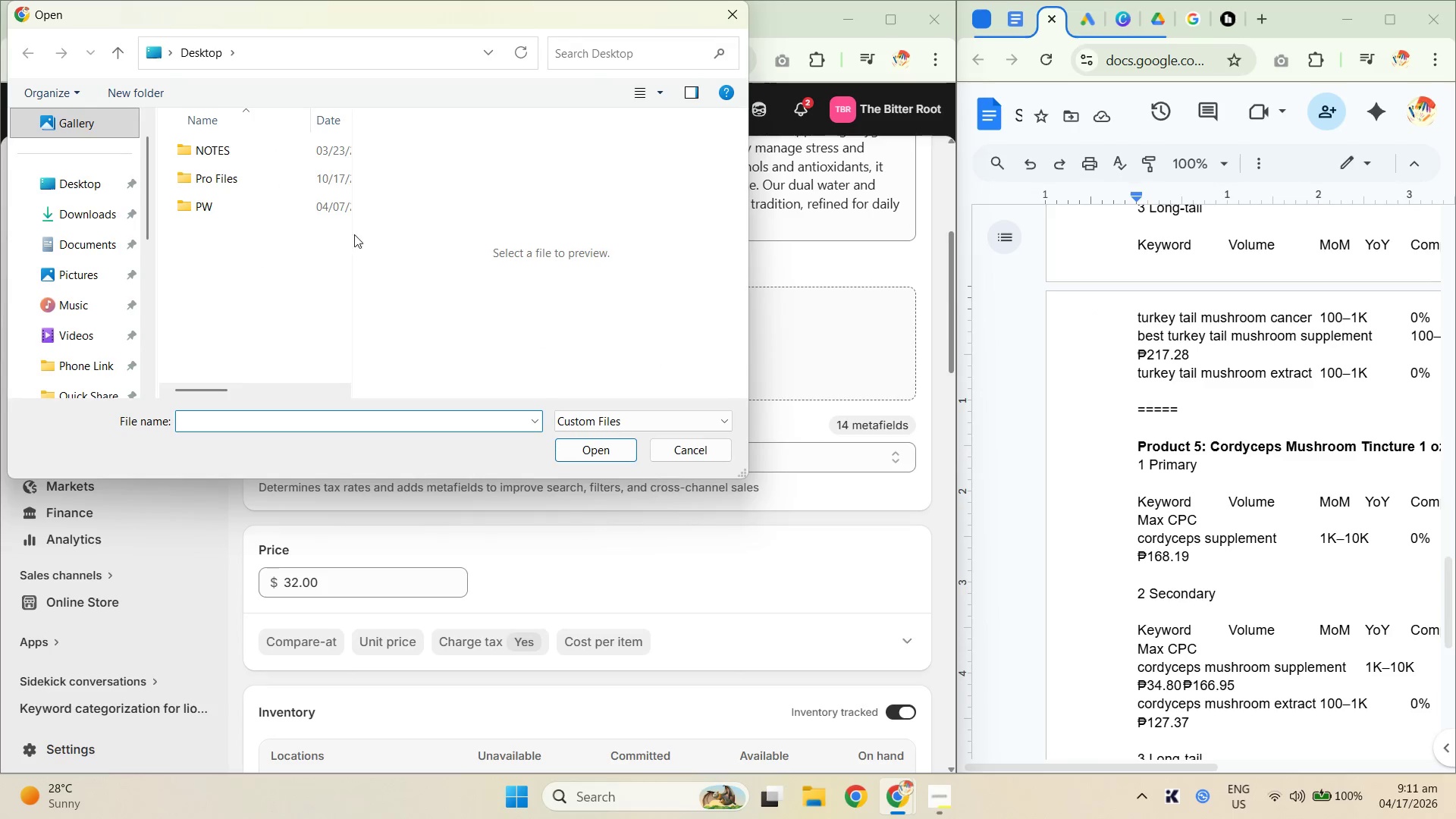 
left_click([734, 7])
 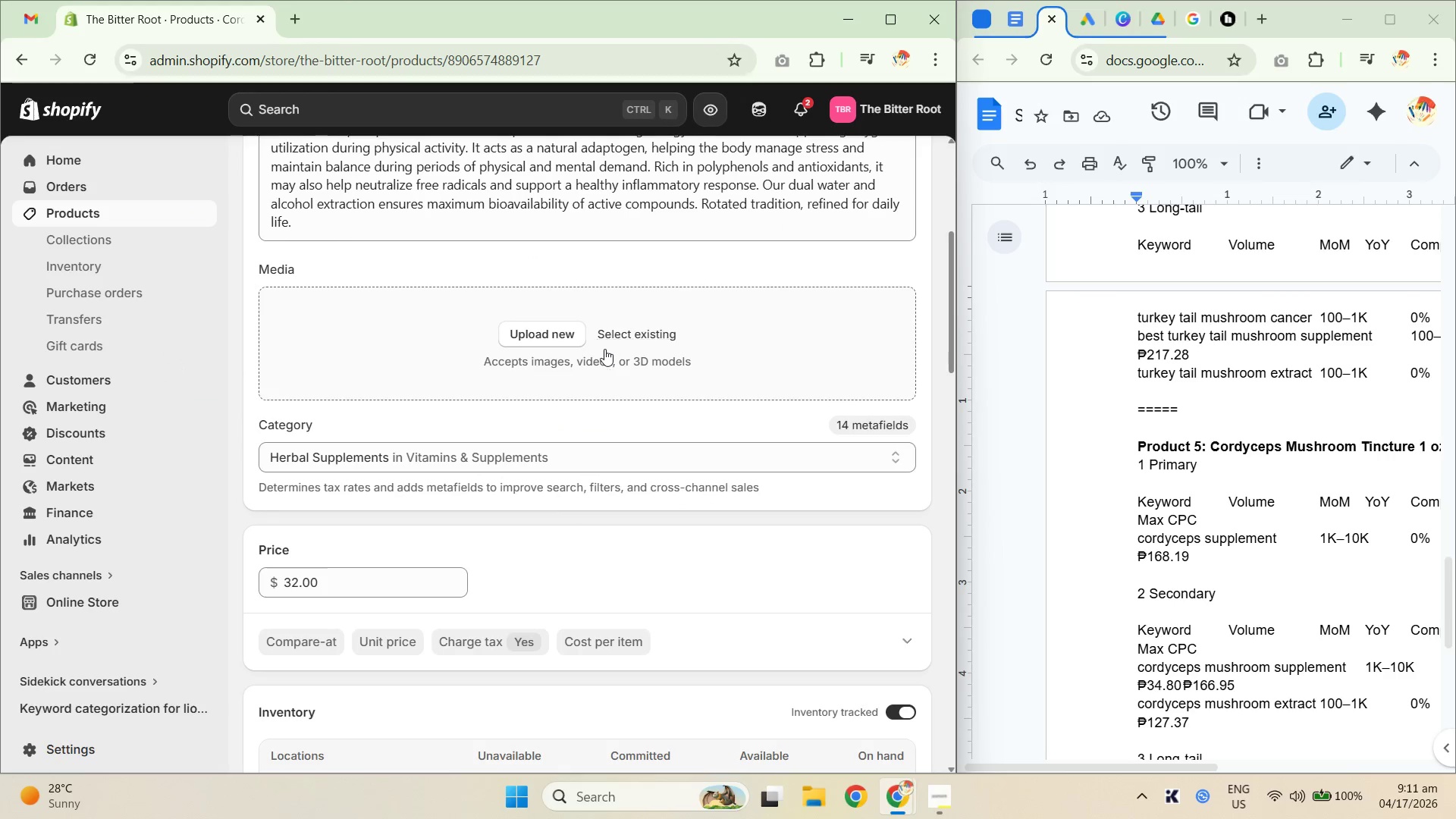 
left_click([626, 331])
 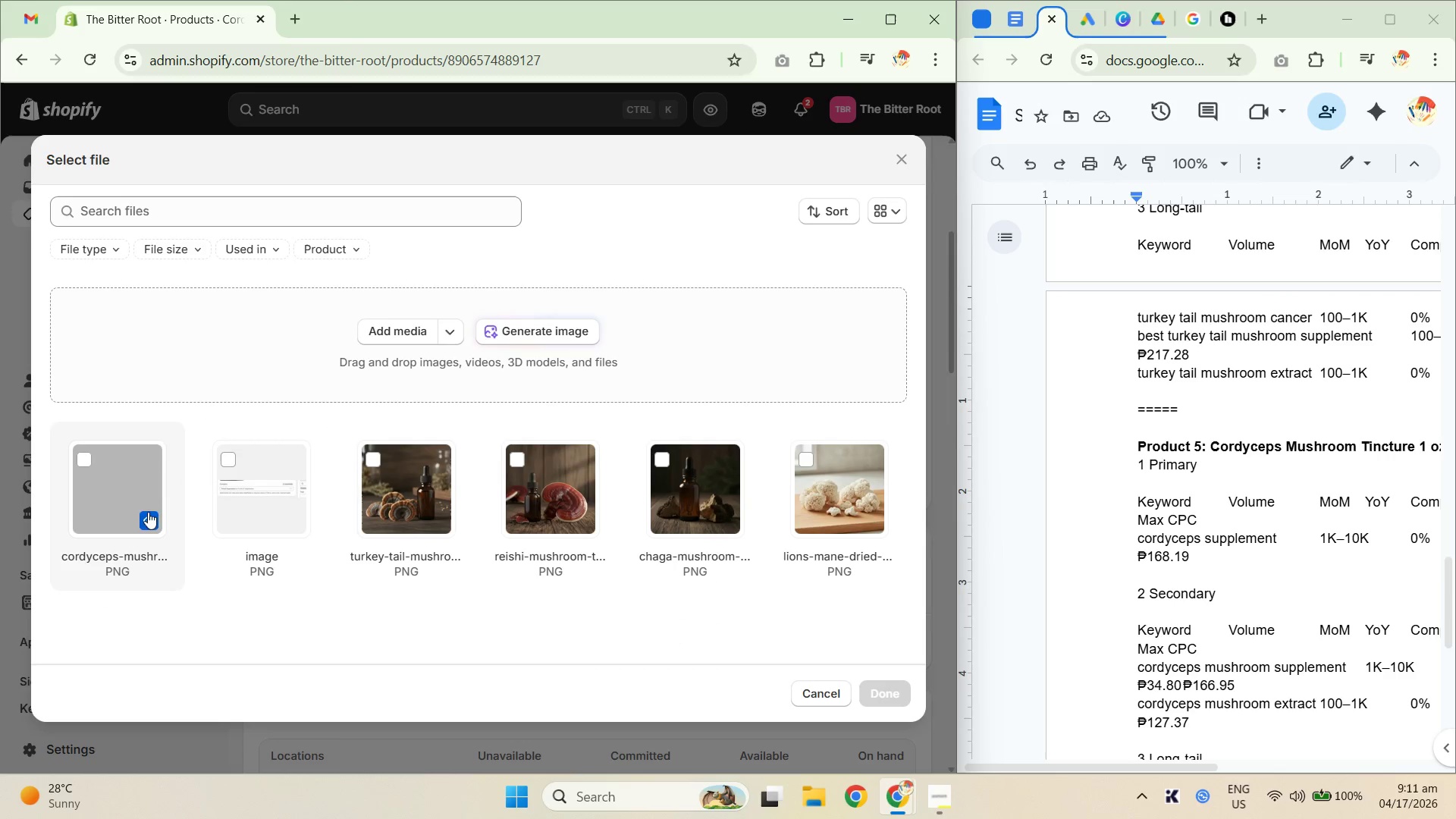 
left_click([108, 524])
 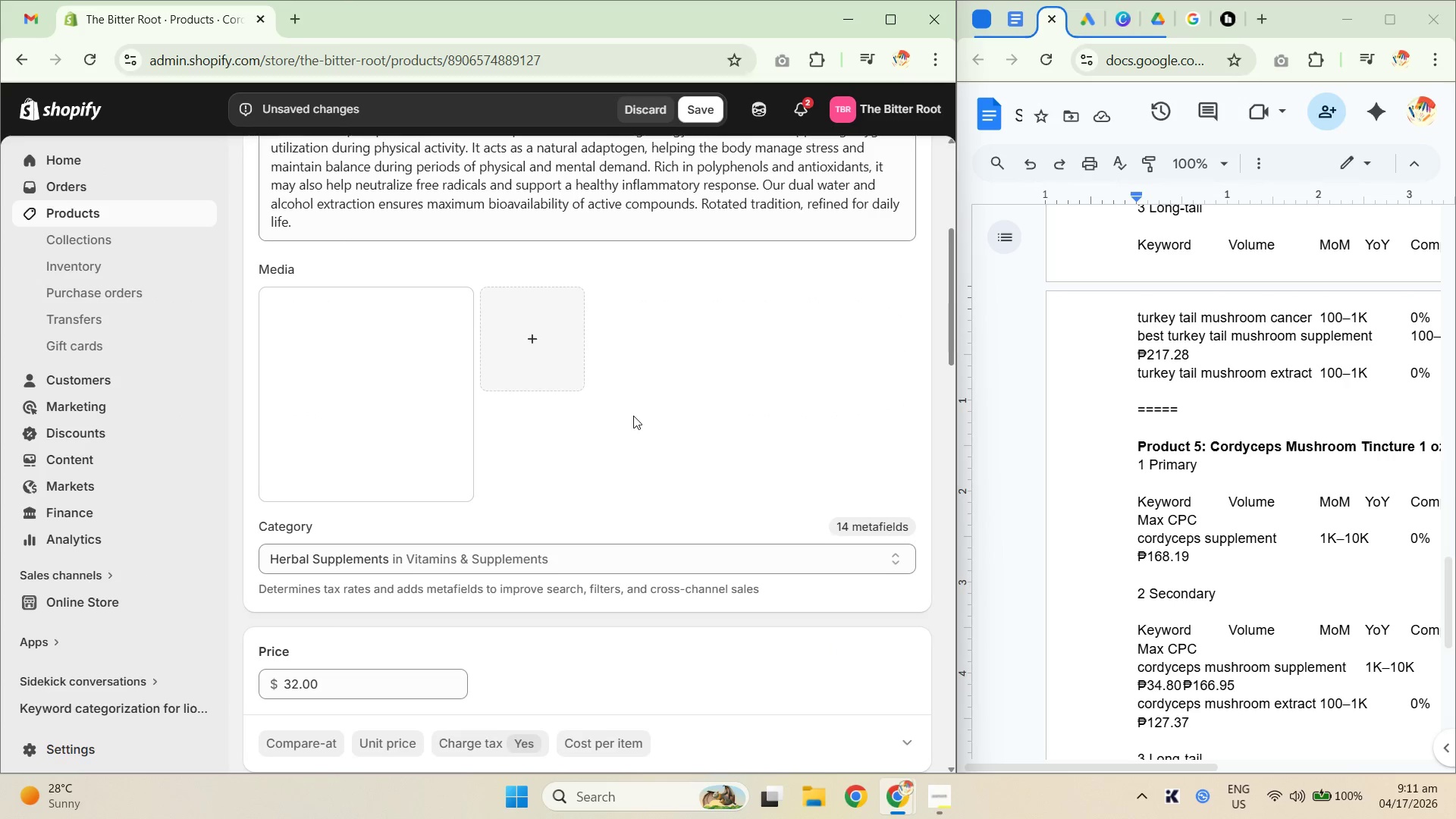 
left_click([340, 448])
 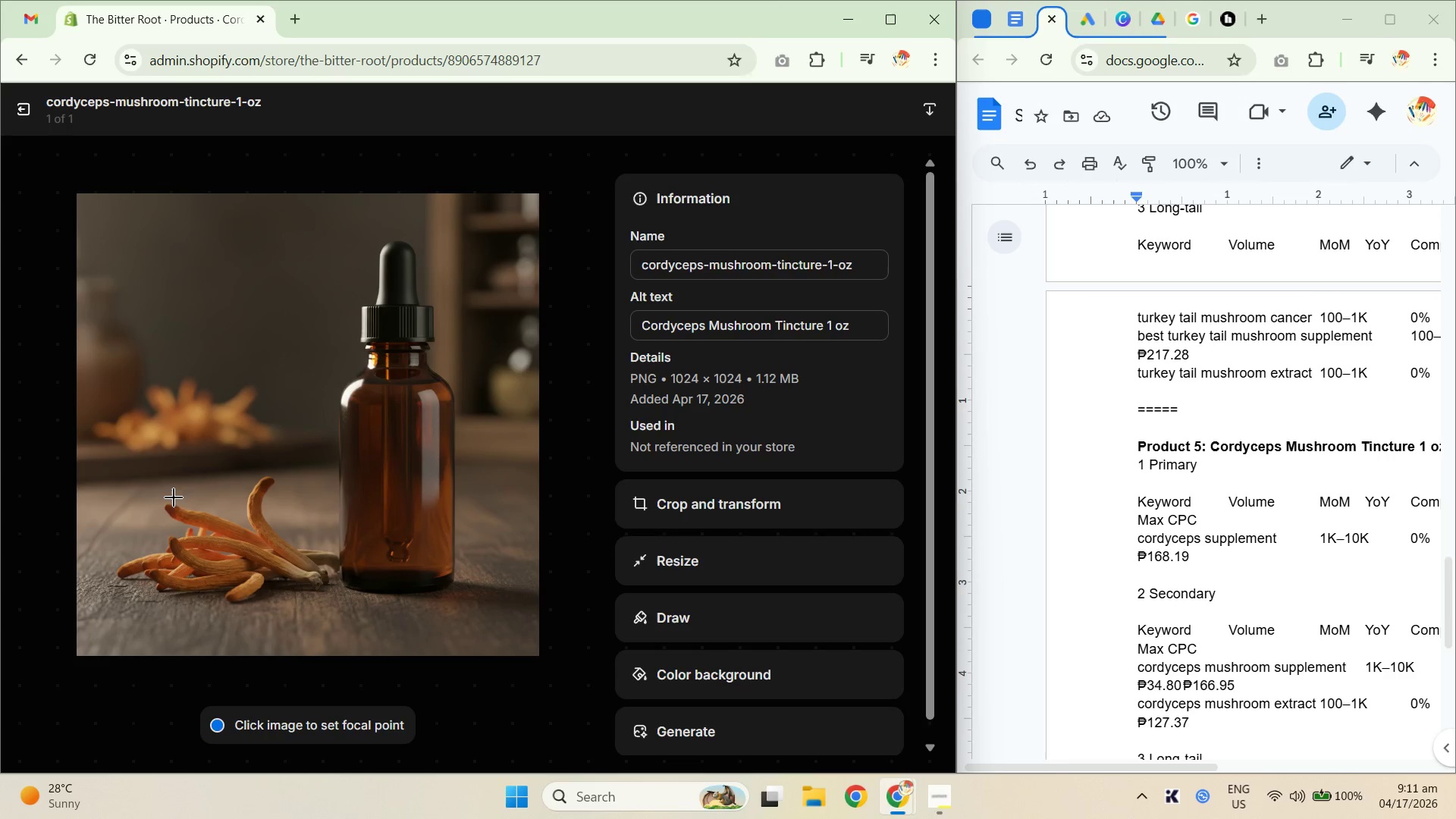 
wait(10.97)
 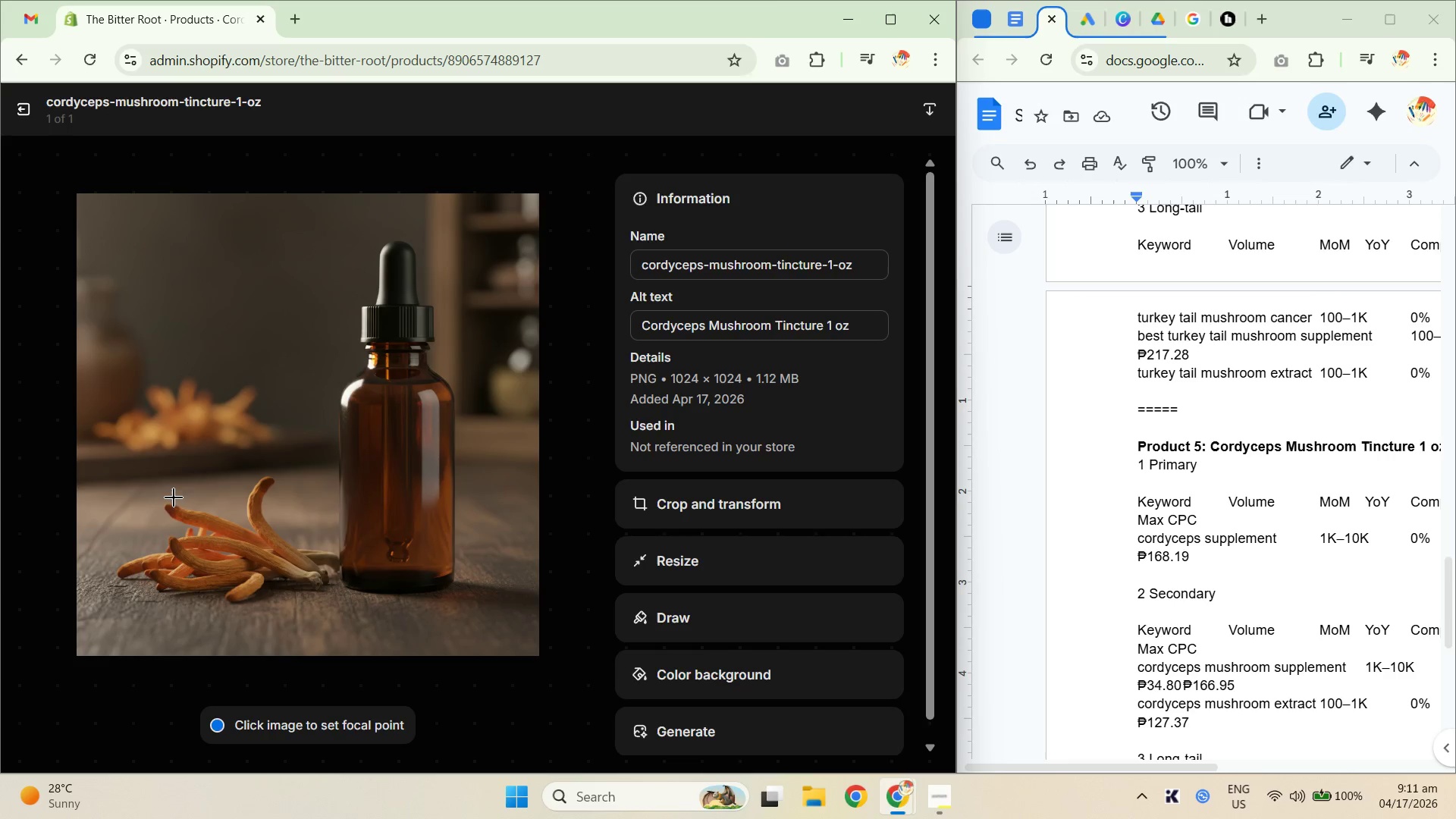 
left_click_drag(start_coordinate=[824, 267], to_coordinate=[932, 269])
 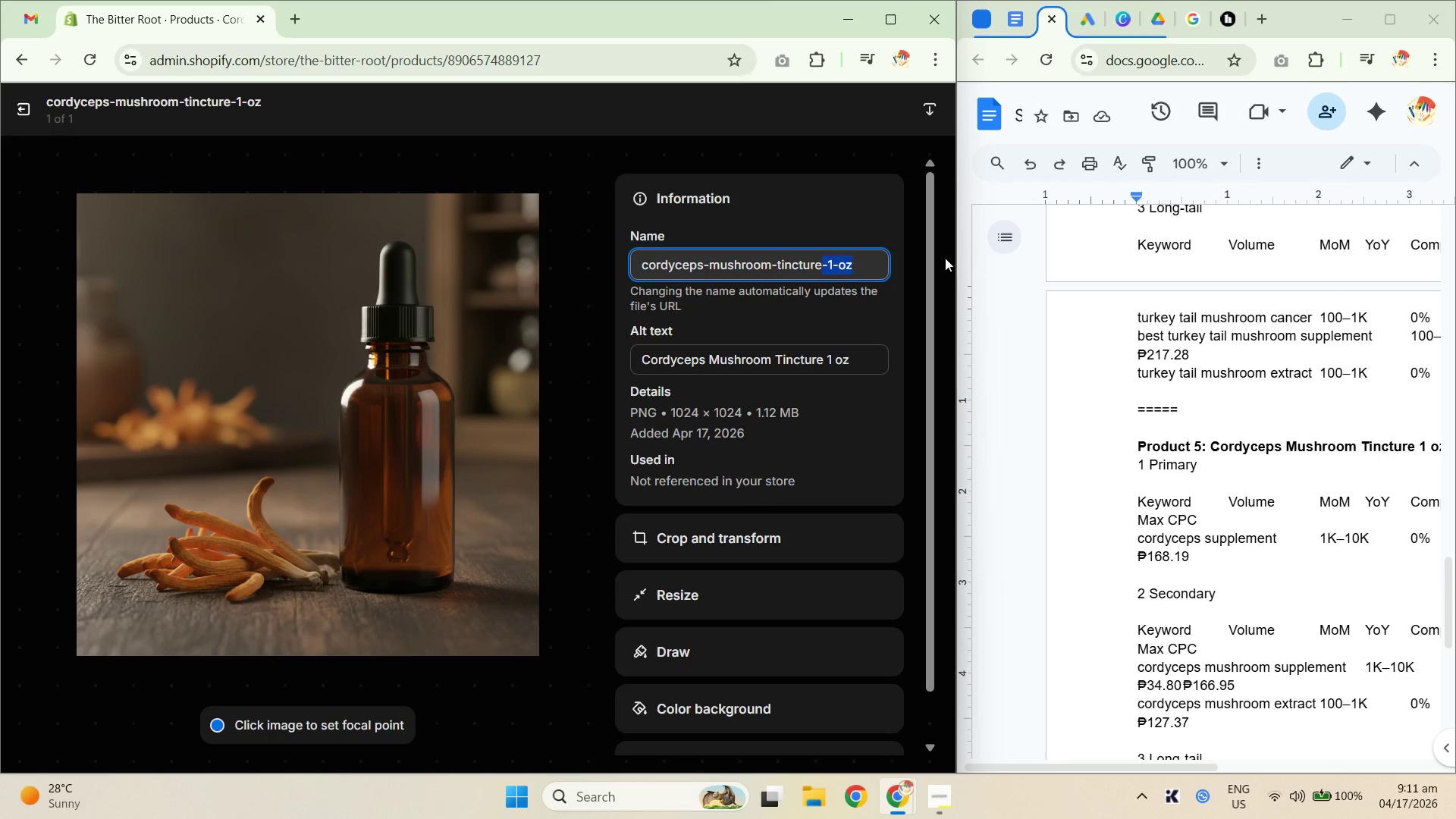 
key(Backspace)
 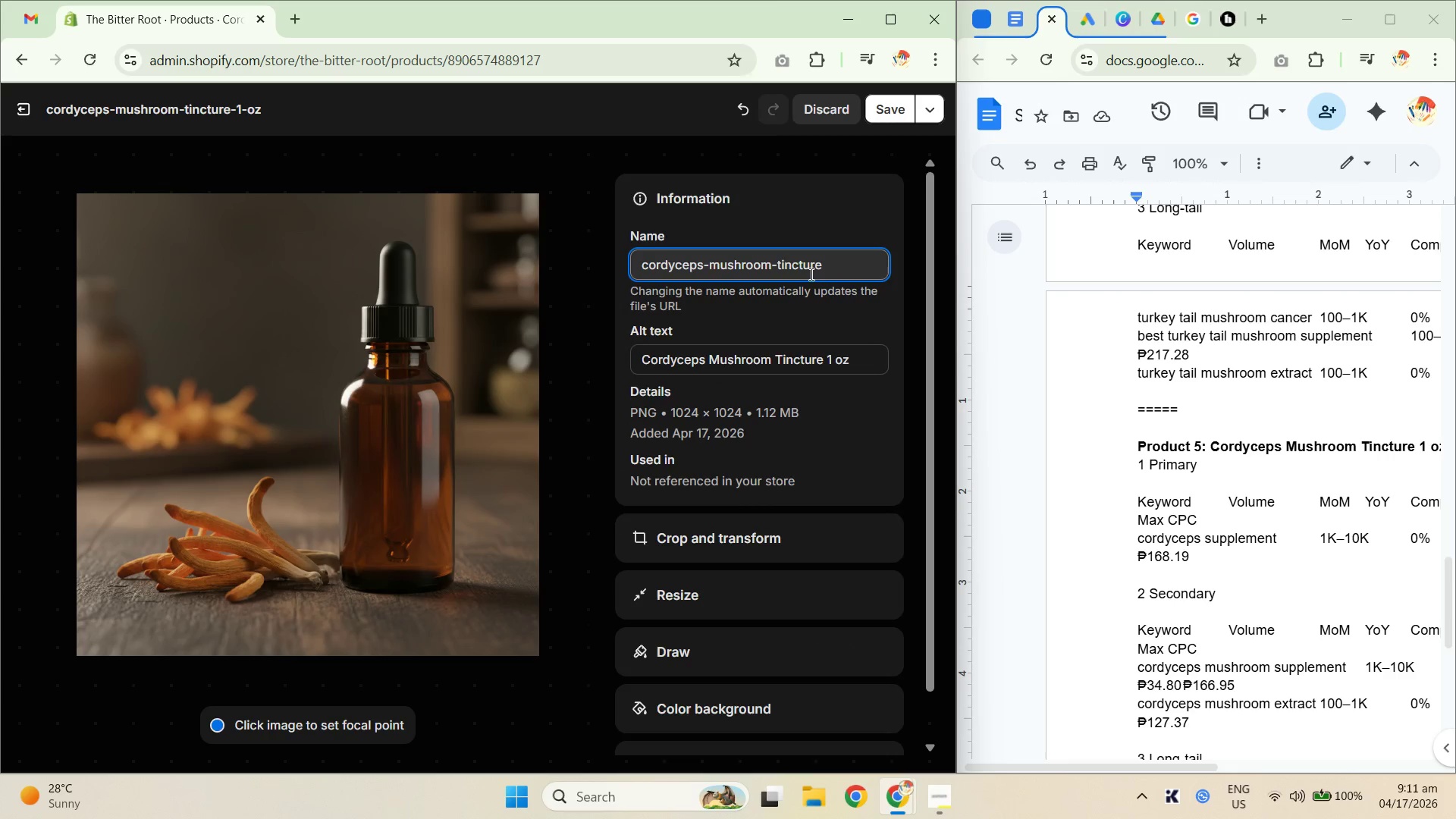 
left_click([770, 209])
 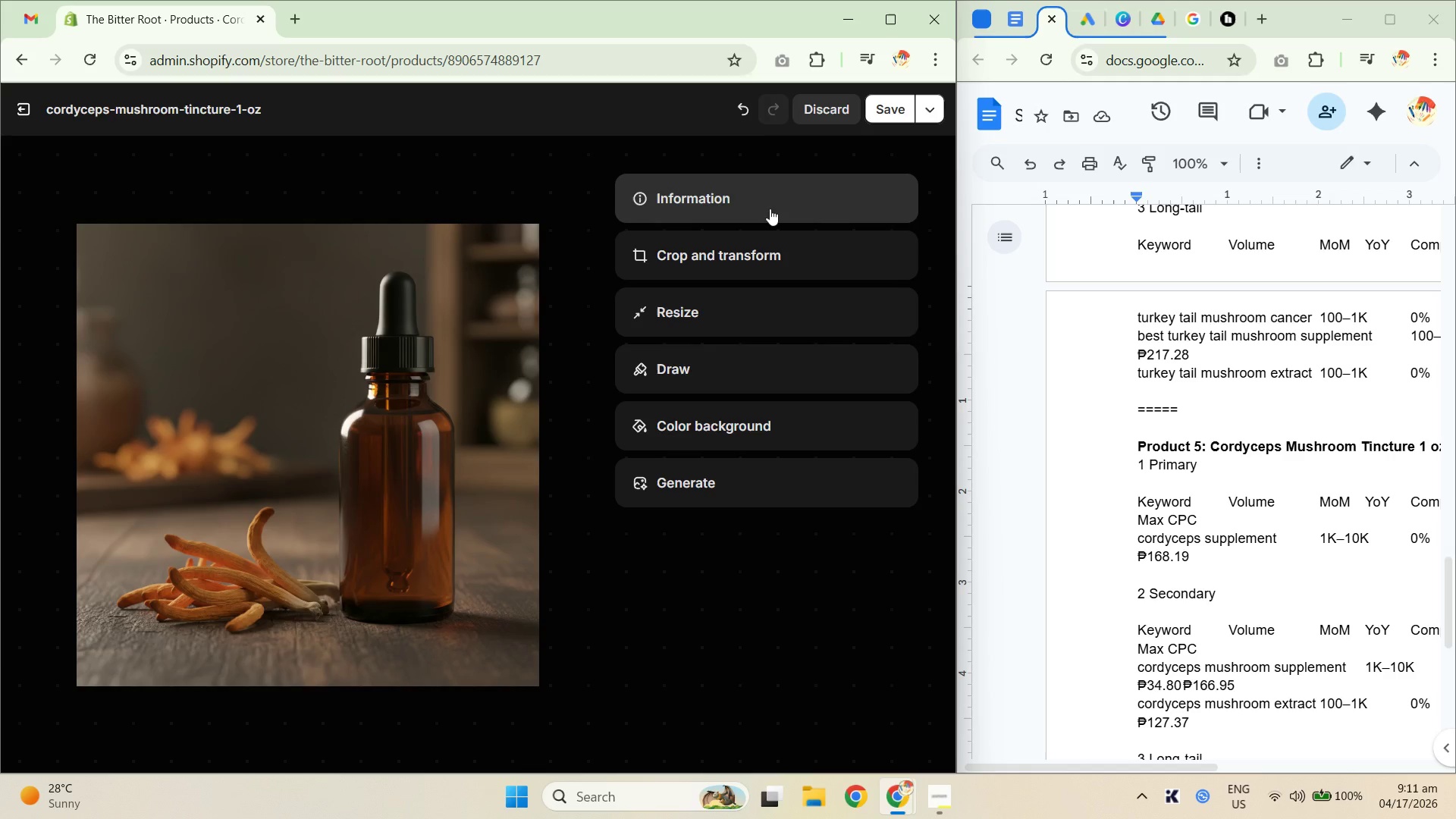 
left_click([770, 209])
 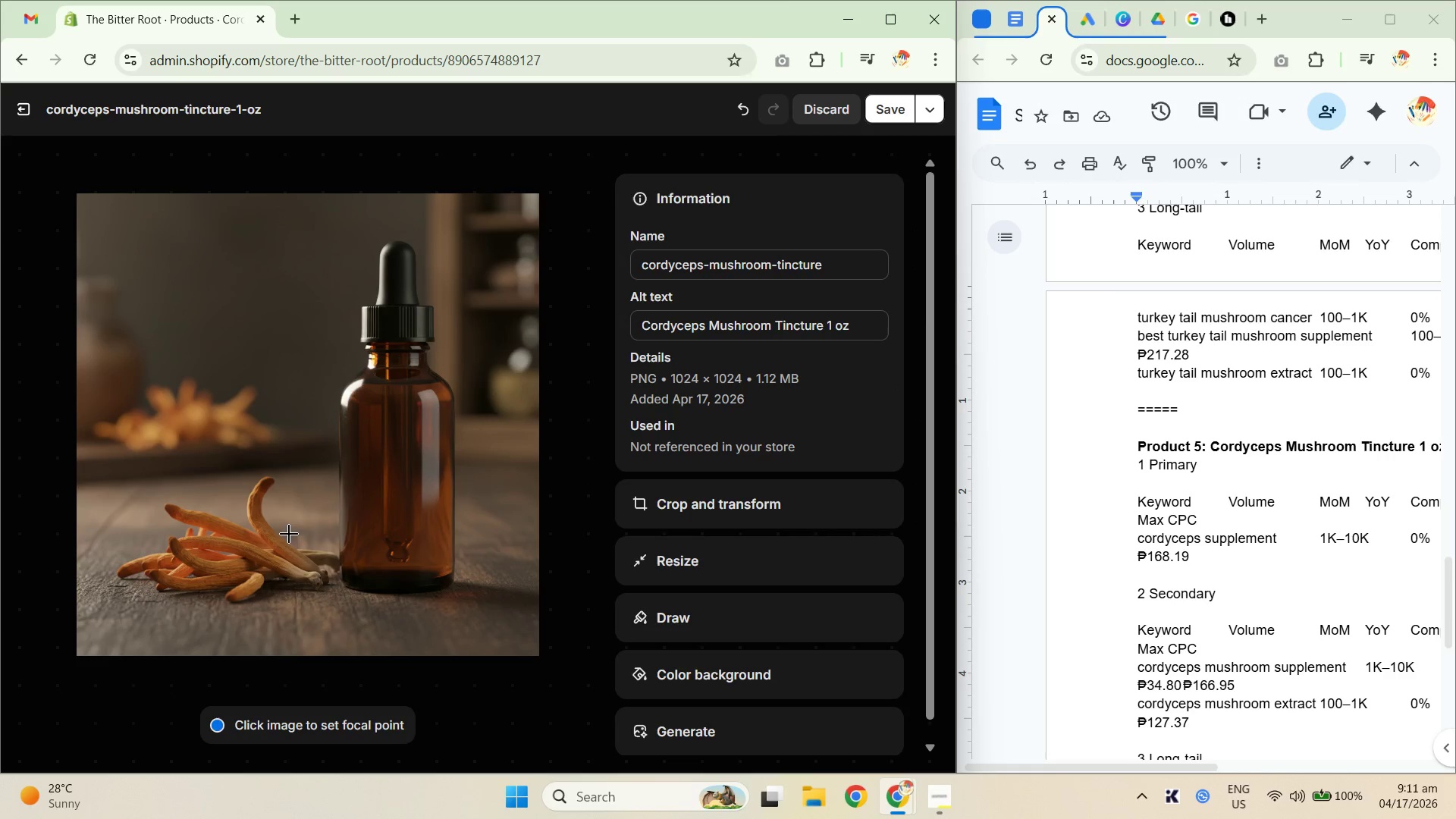 
wait(8.58)
 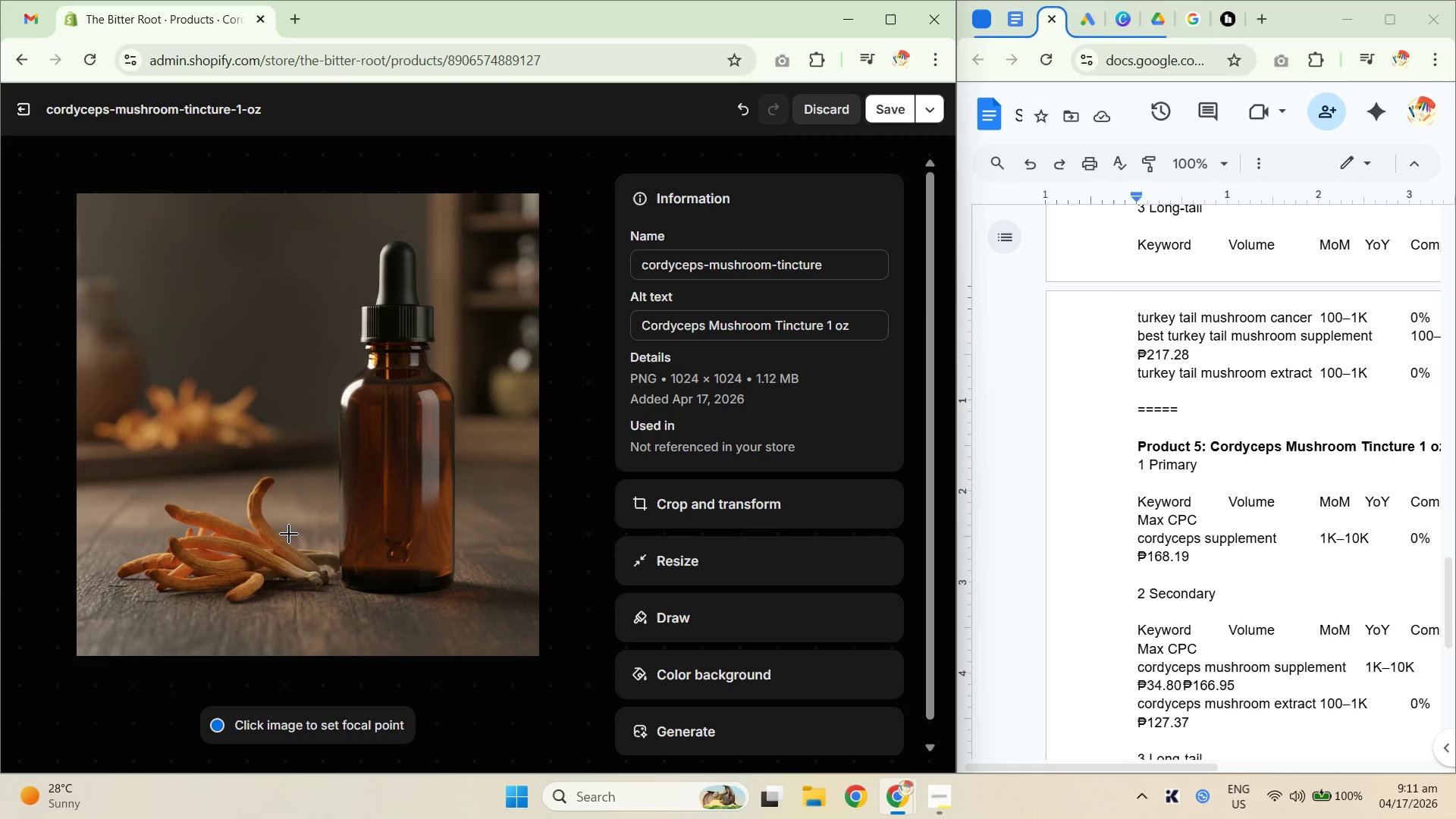 
left_click_drag(start_coordinate=[856, 325], to_coordinate=[601, 301])
 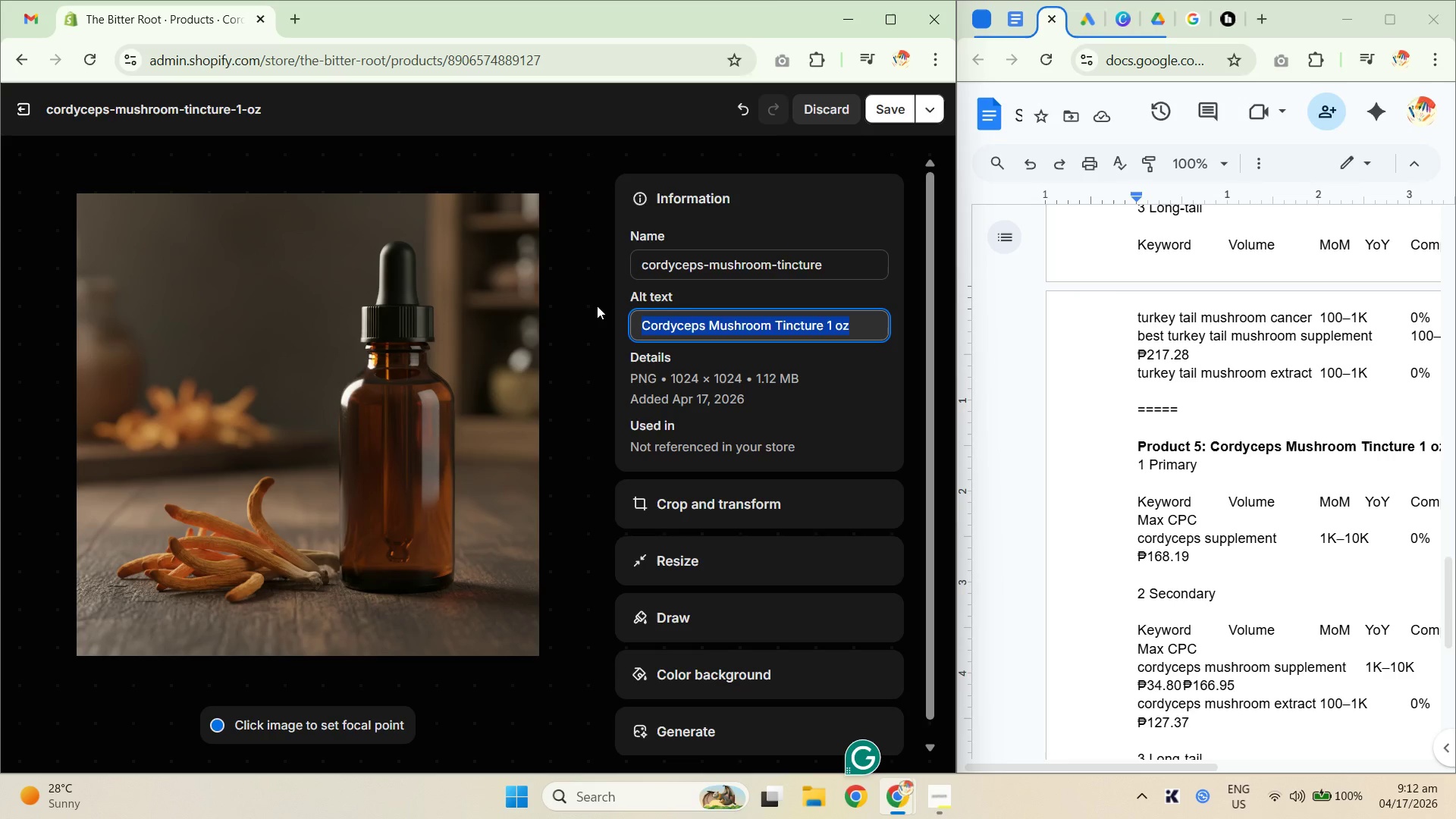 
key(Backspace)
 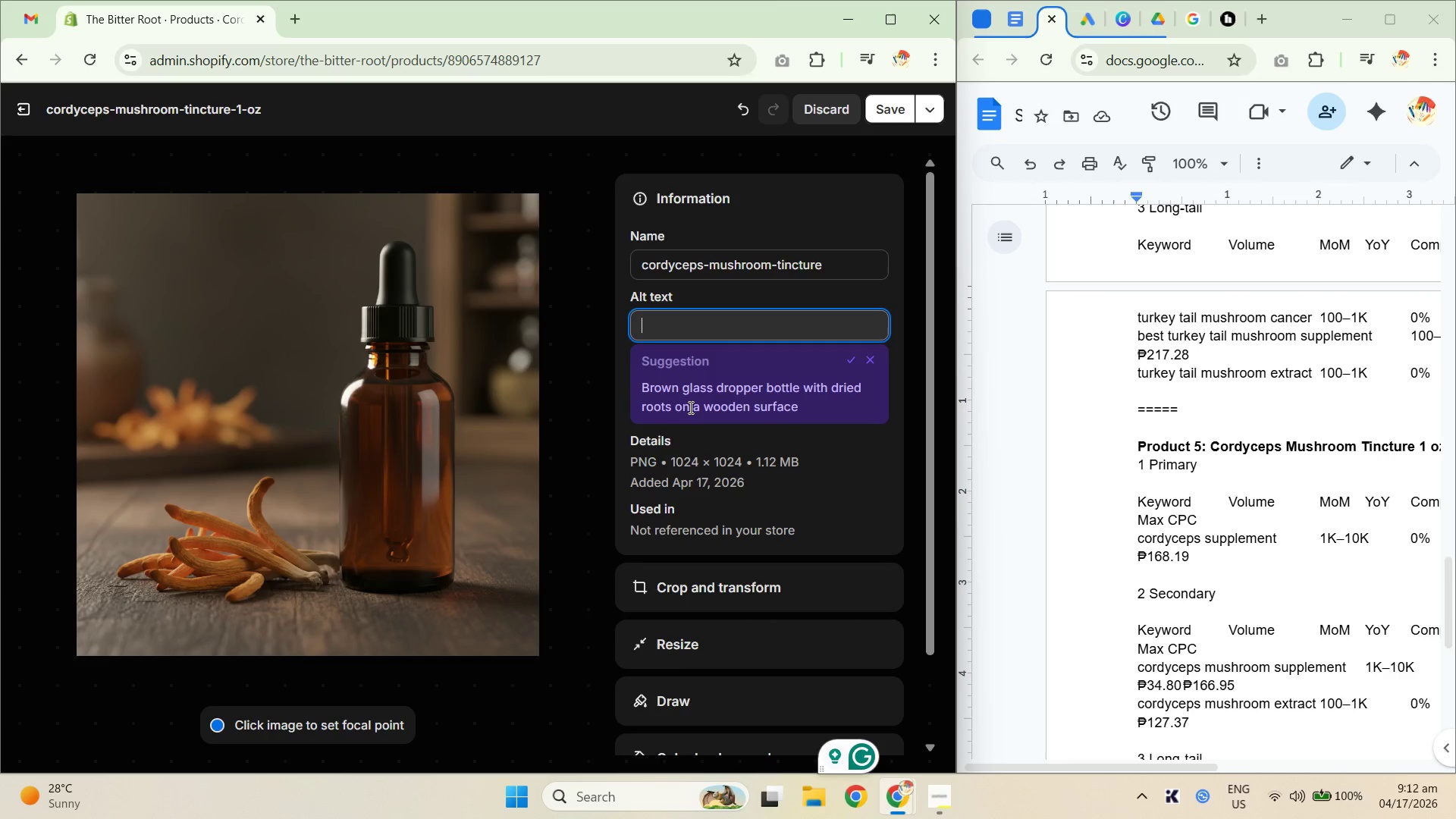 
left_click_drag(start_coordinate=[642, 406], to_coordinate=[664, 405])
 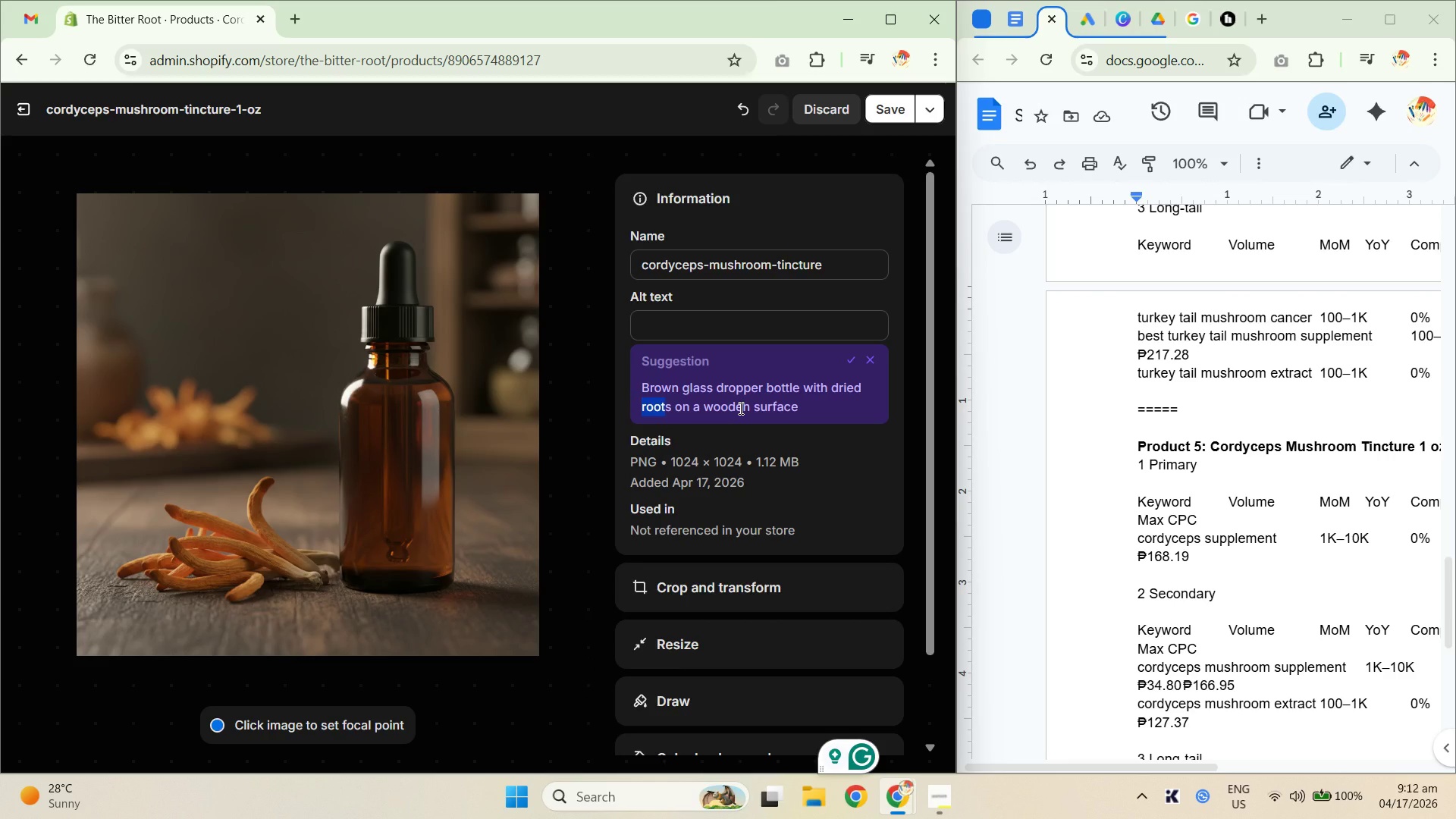 
left_click([871, 353])
 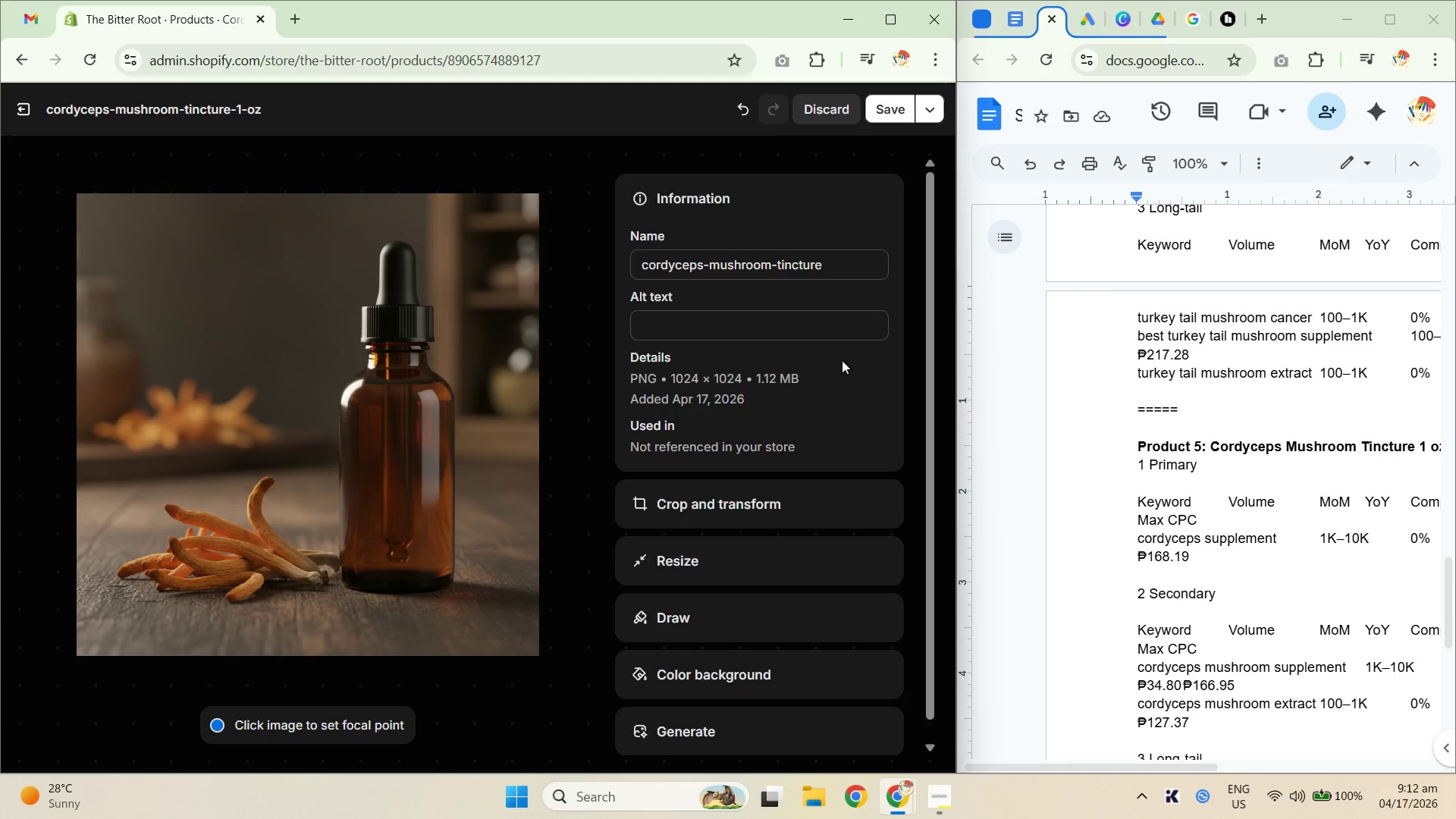 
left_click([728, 326])
 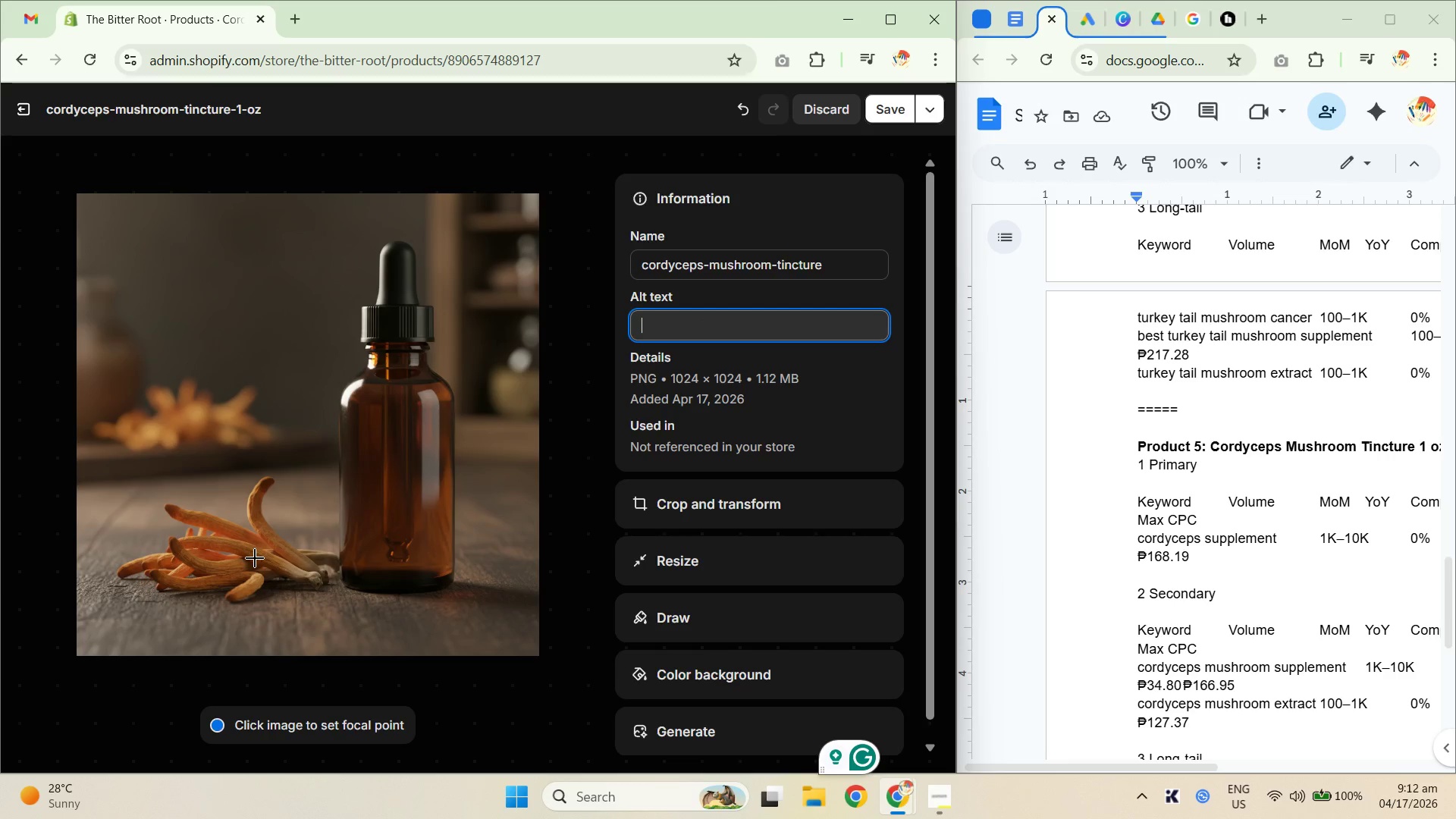 
wait(8.74)
 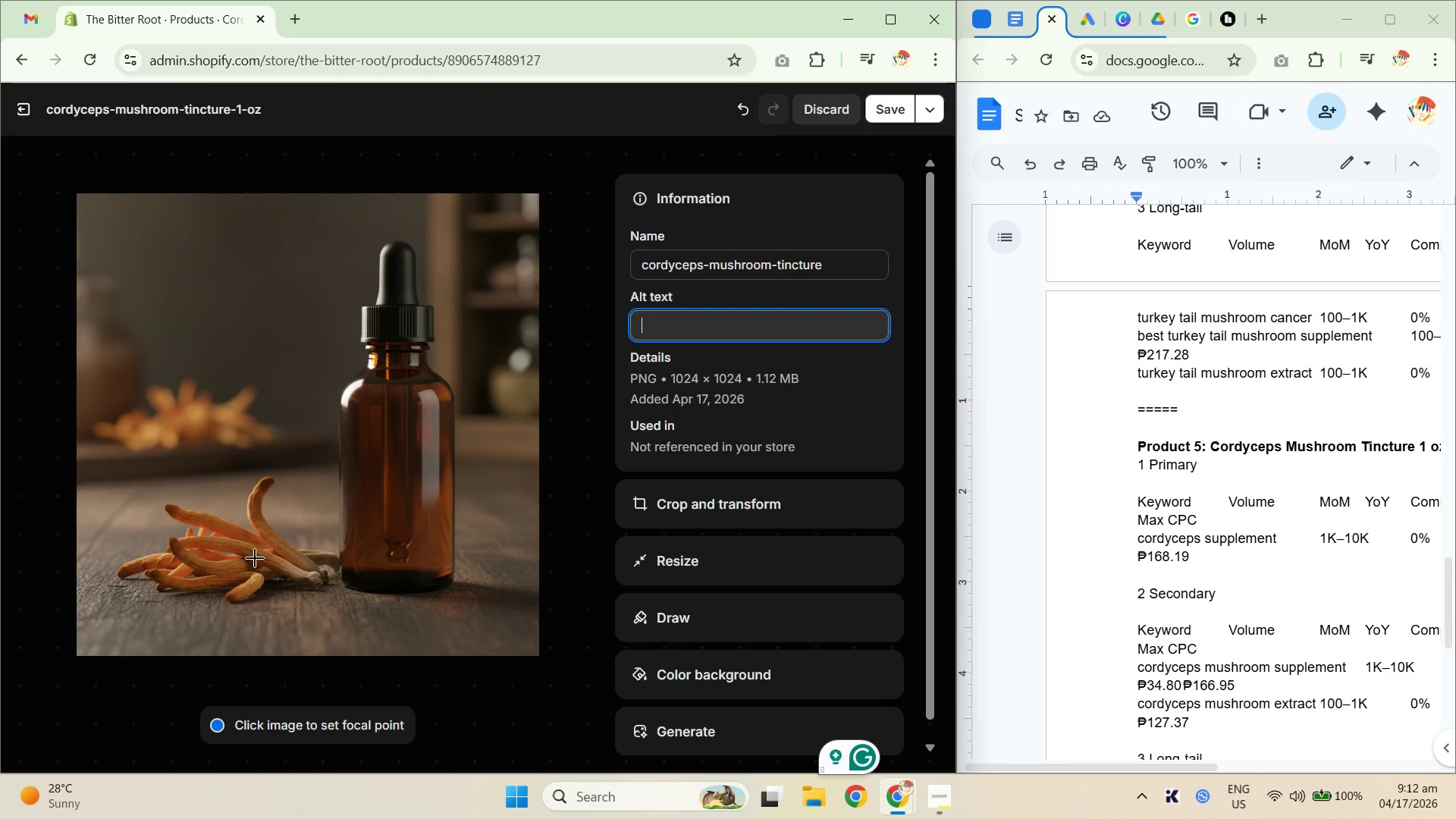 
left_click([720, 328])
 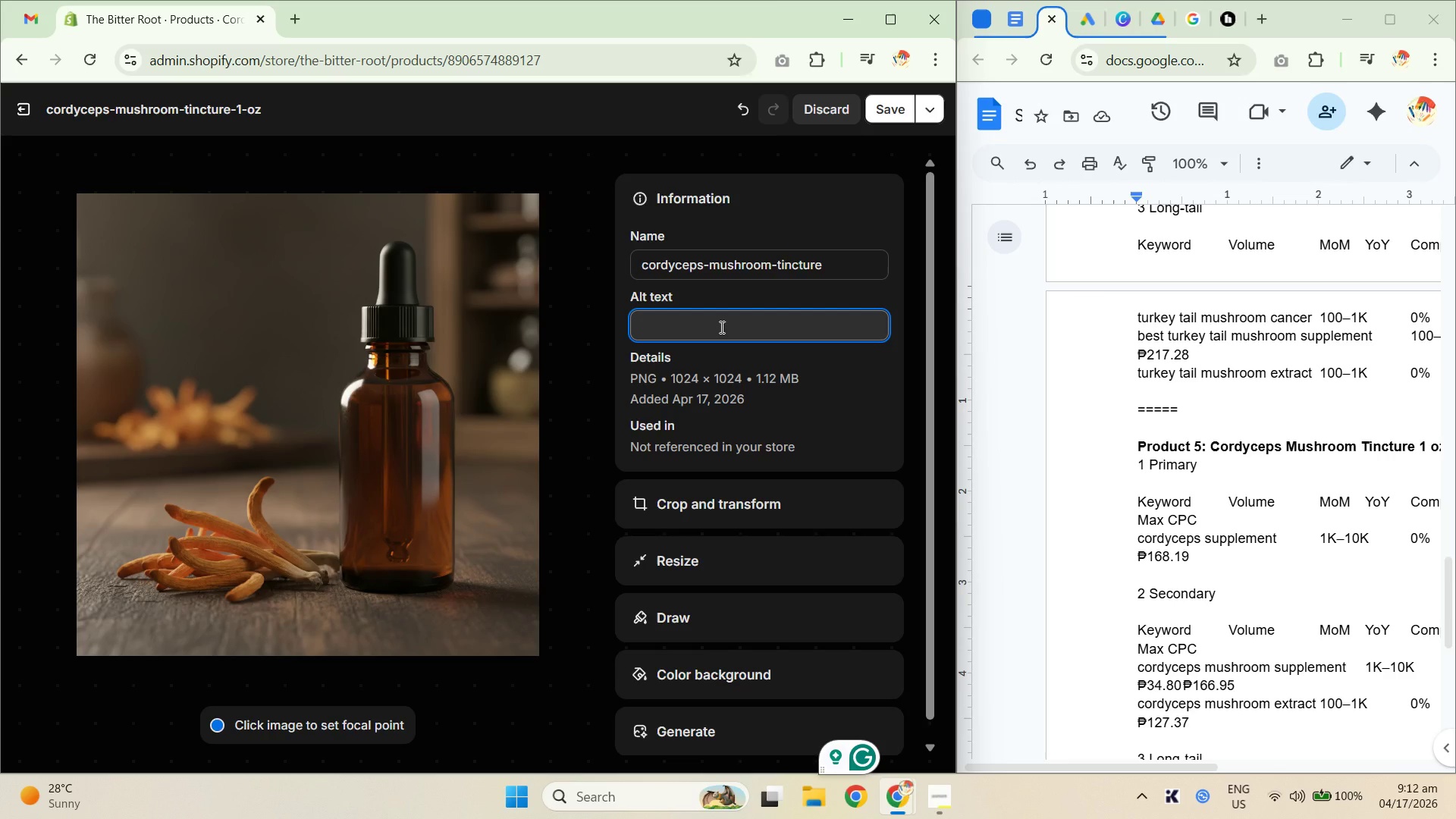 
type(S)
key(Backspace)
type(Amber dropper bottle of wild-crafted cordiceps mushroom)
key(Backspace)
type(m tic)
key(Backspace)
type(ncture beside dried crodyceps fungi on a rustic wooden surfca)
key(Backspace)
key(Backspace)
type(ce)
key(Backspace)
key(Backspace)
type(ace with warm fireplace)
key(Backspace)
key(Backspace)
key(Backspace)
key(Backspace)
 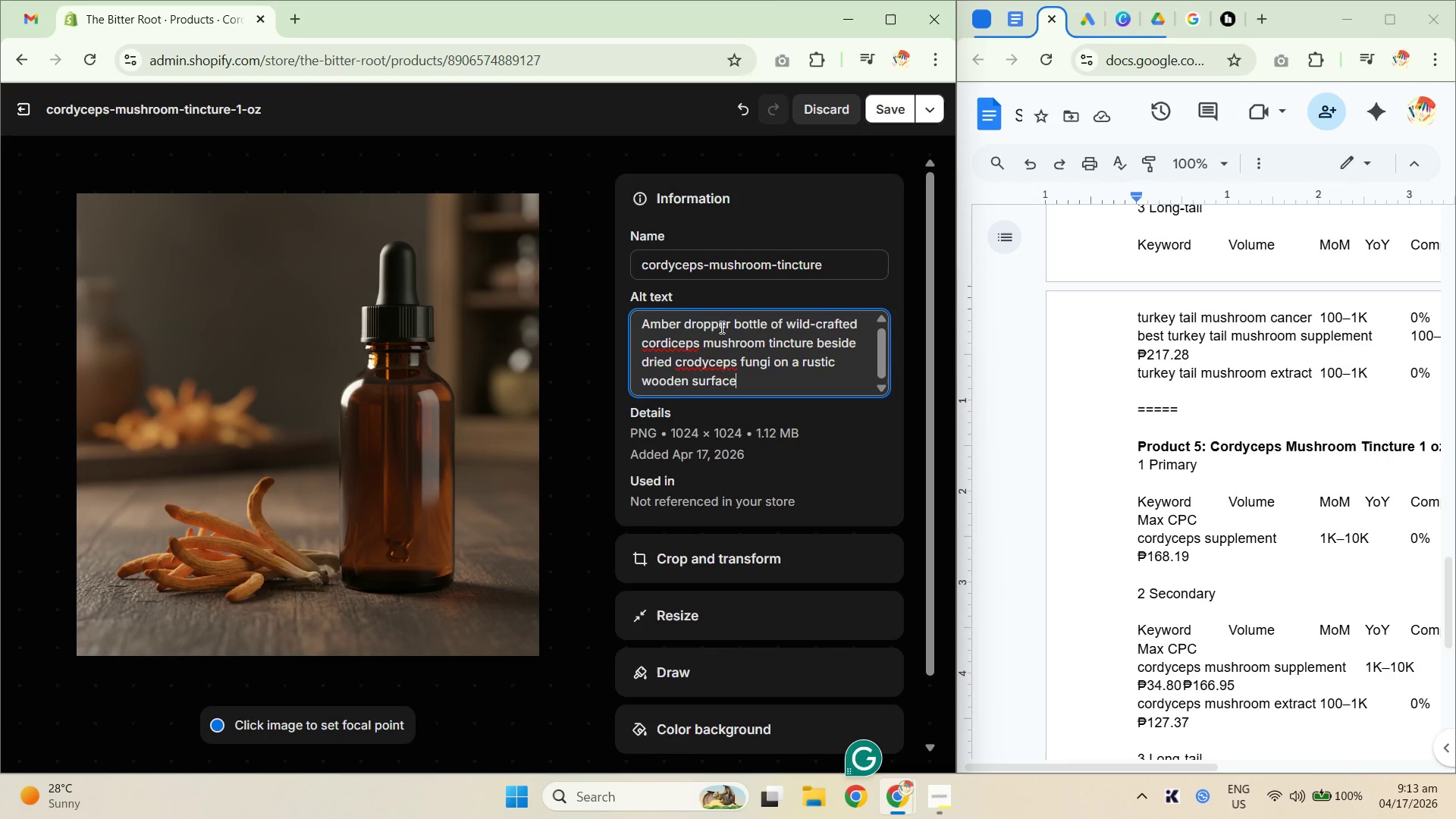 
double_click([679, 328])
 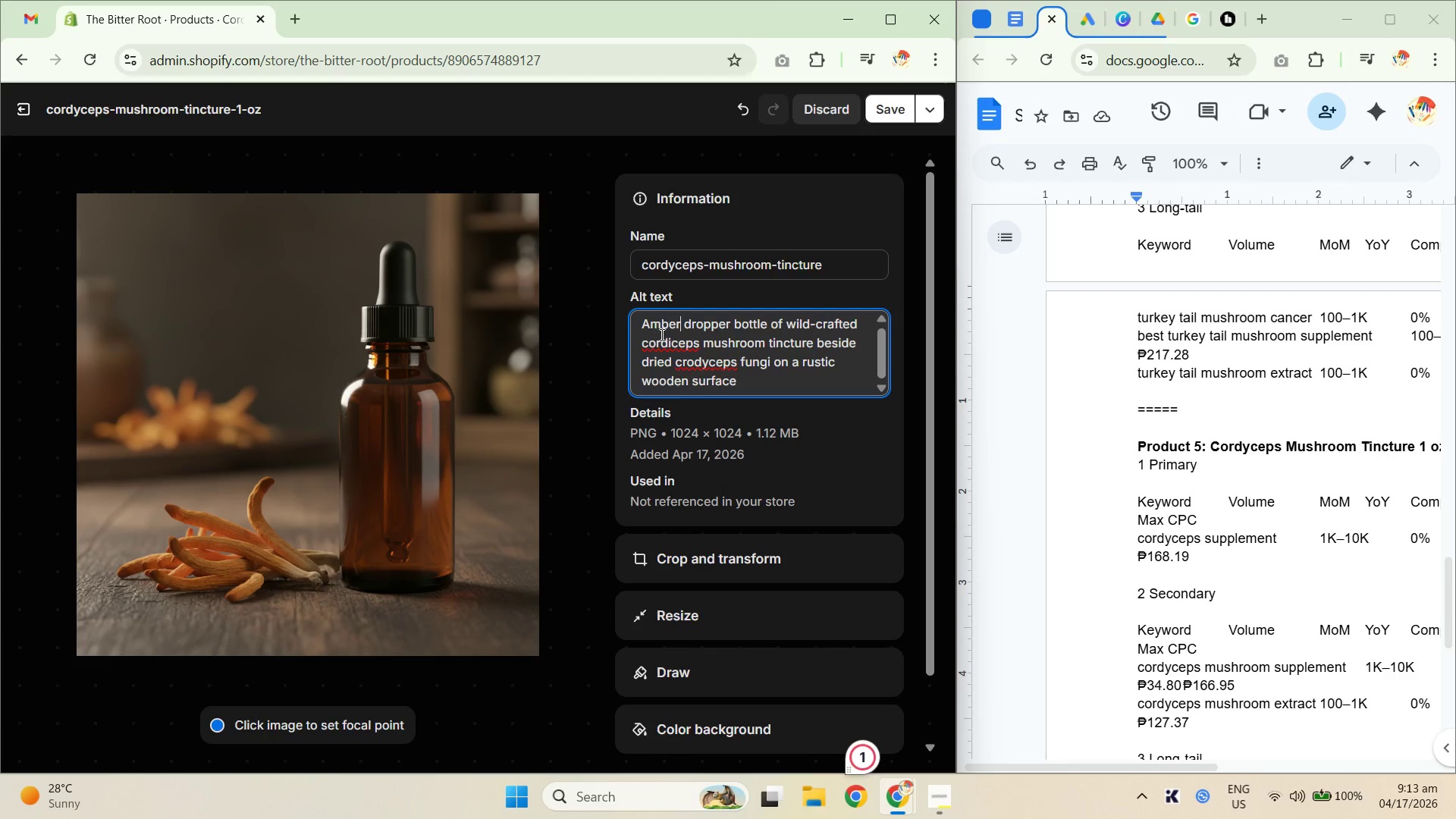 
left_click_drag(start_coordinate=[649, 326], to_coordinate=[739, 324])
 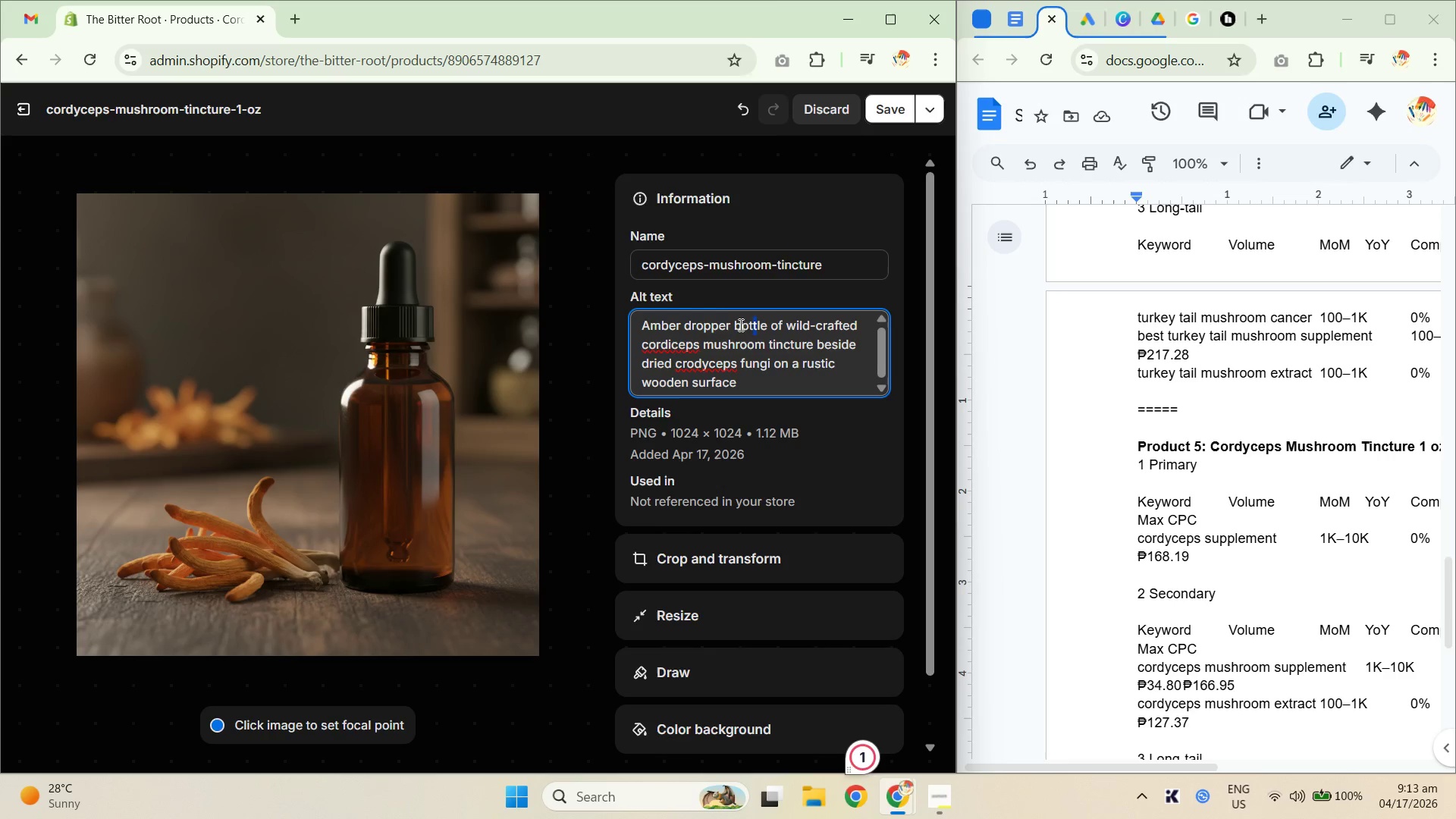 
left_click_drag(start_coordinate=[720, 318], to_coordinate=[822, 319])
 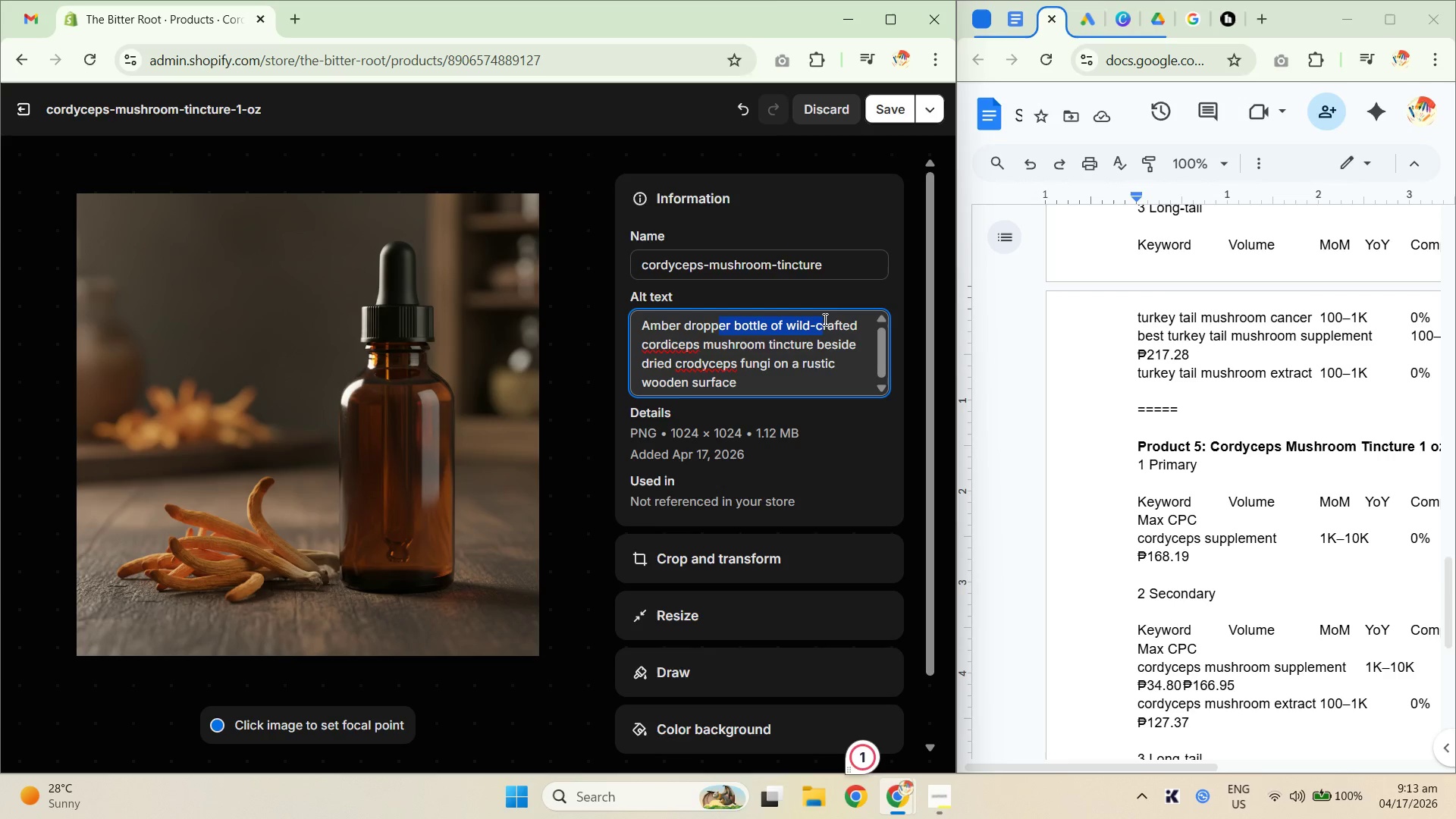 
triple_click([830, 319])
 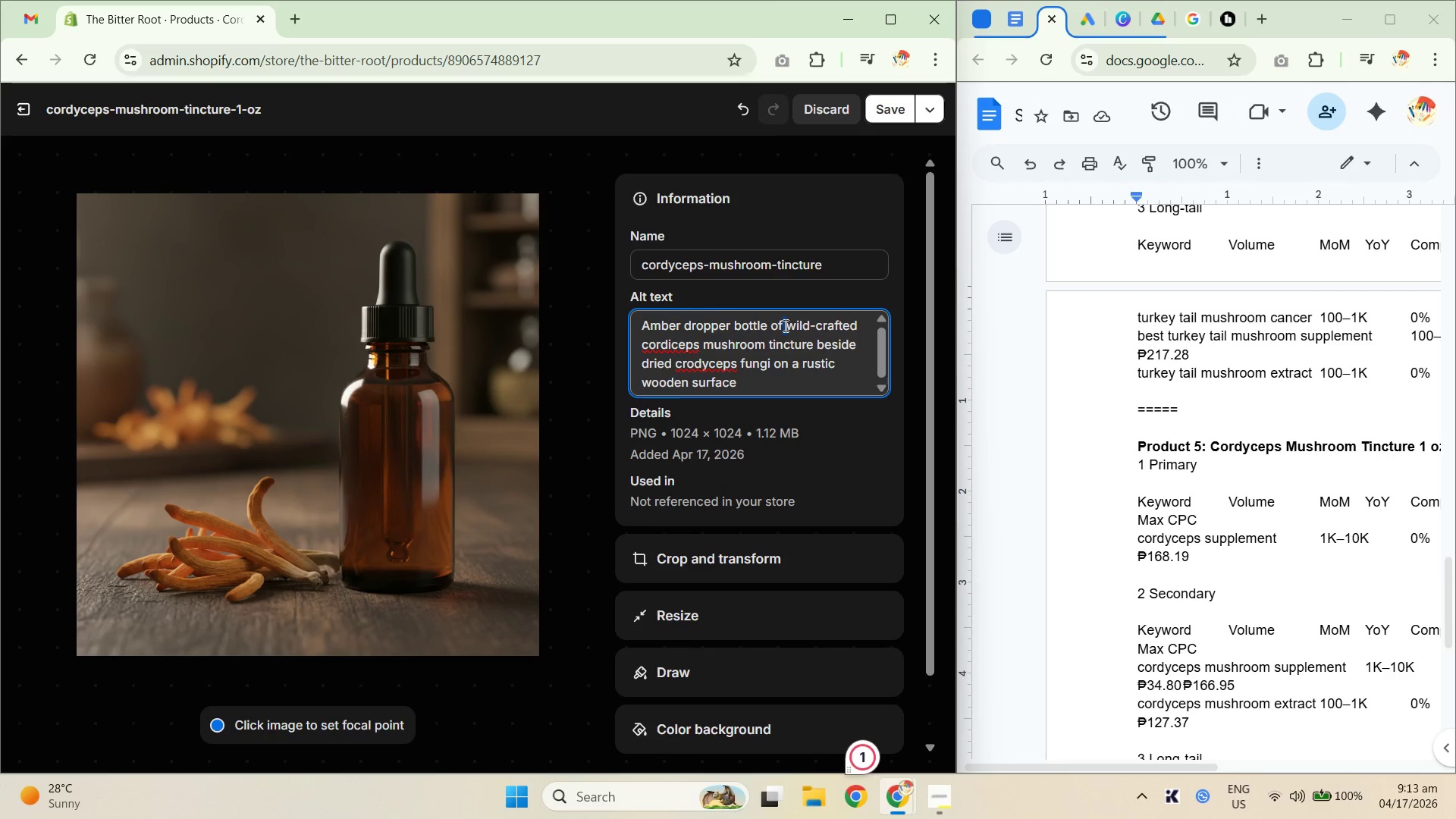 
left_click_drag(start_coordinate=[726, 313], to_coordinate=[809, 317])
 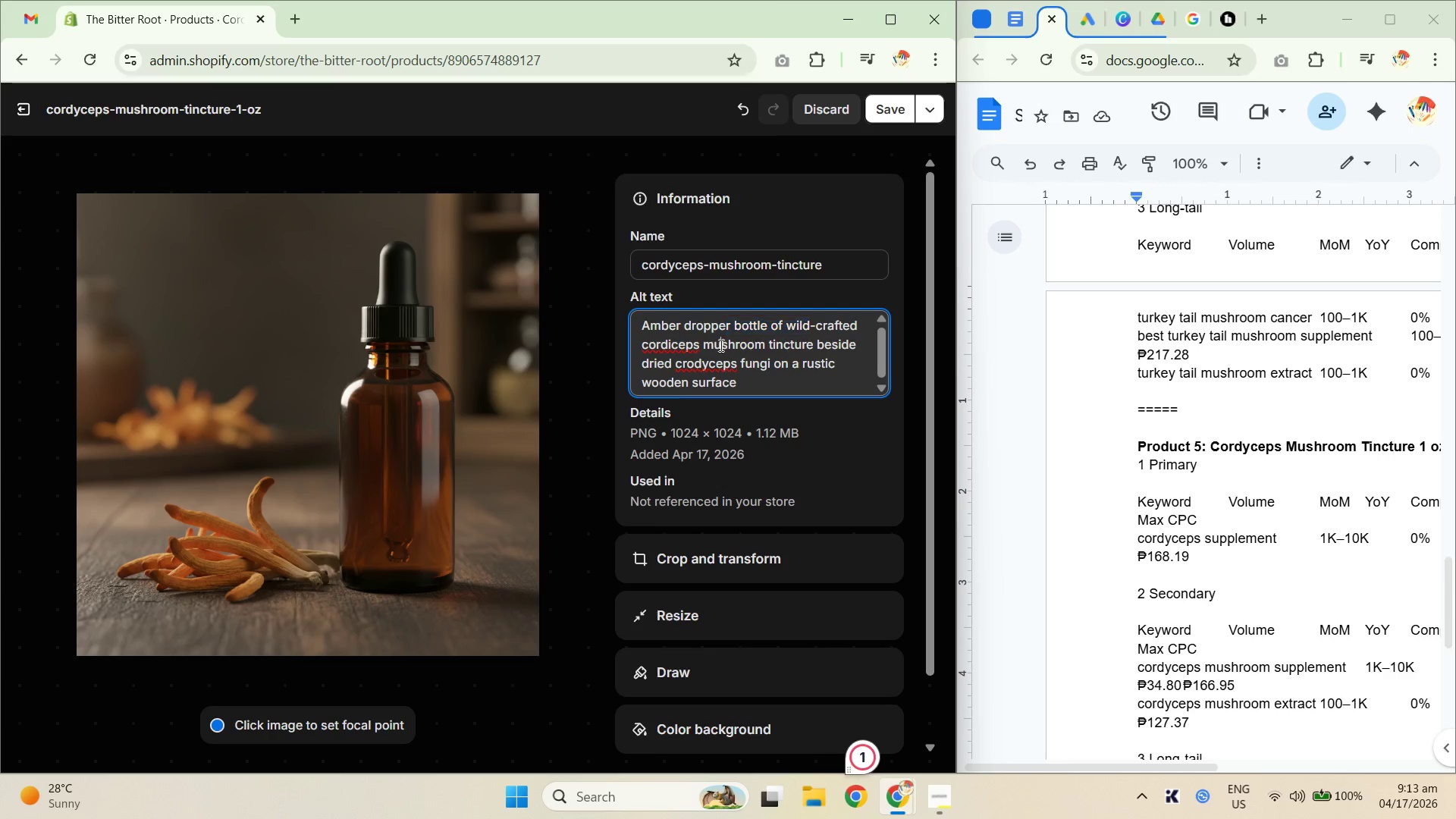 
triple_click([692, 343])
 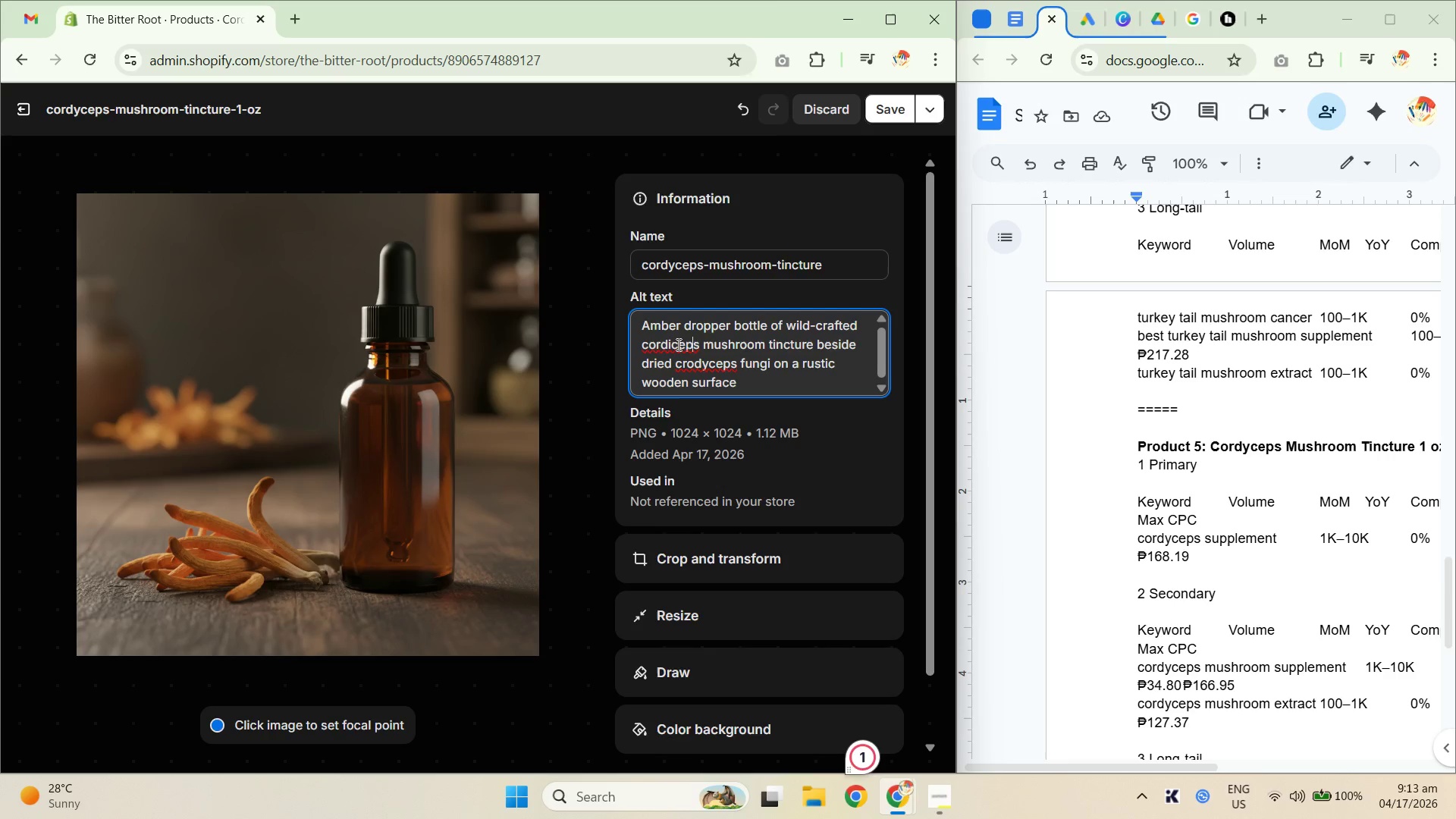 
left_click_drag(start_coordinate=[657, 344], to_coordinate=[714, 346])
 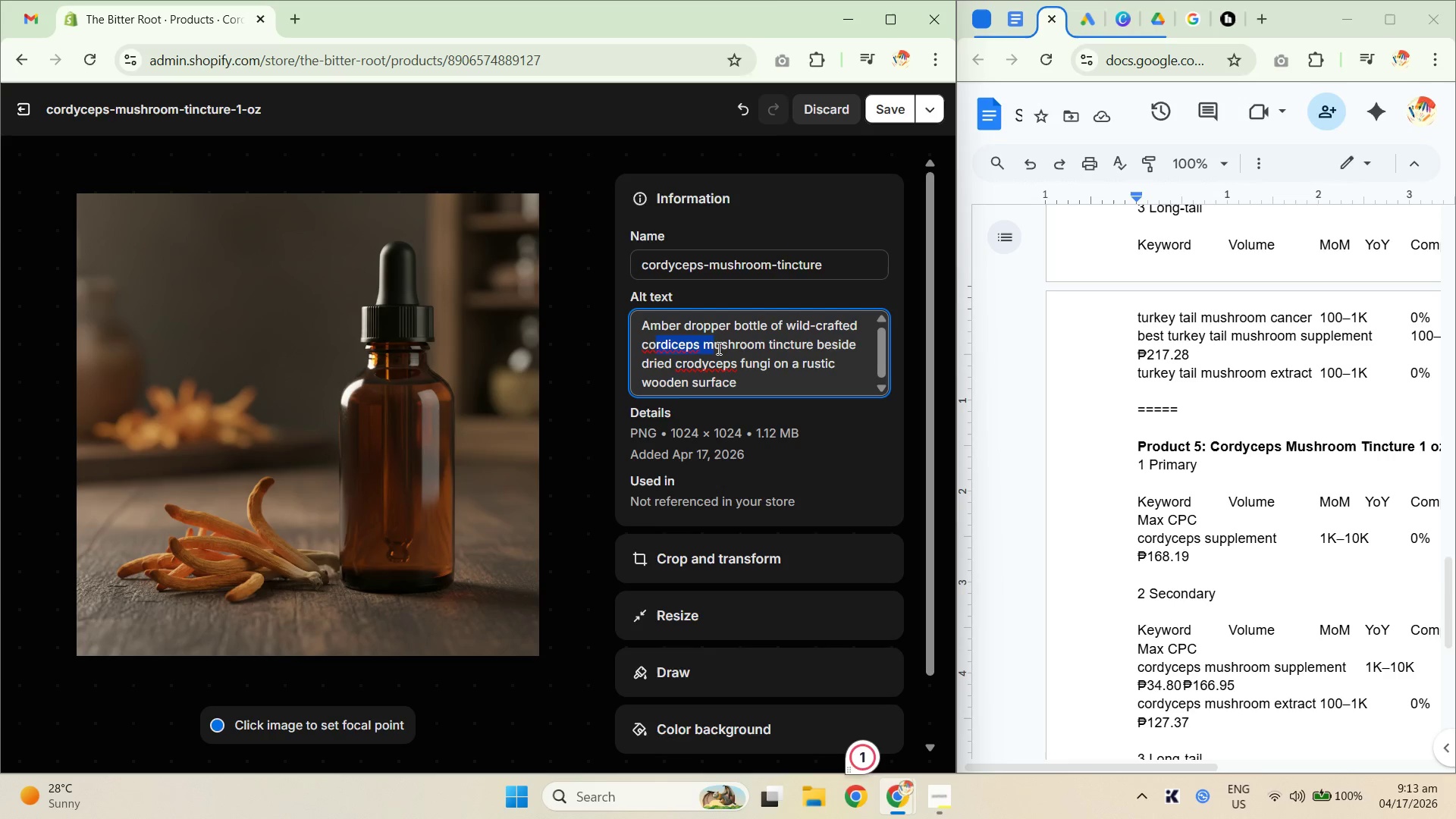 
triple_click([717, 348])
 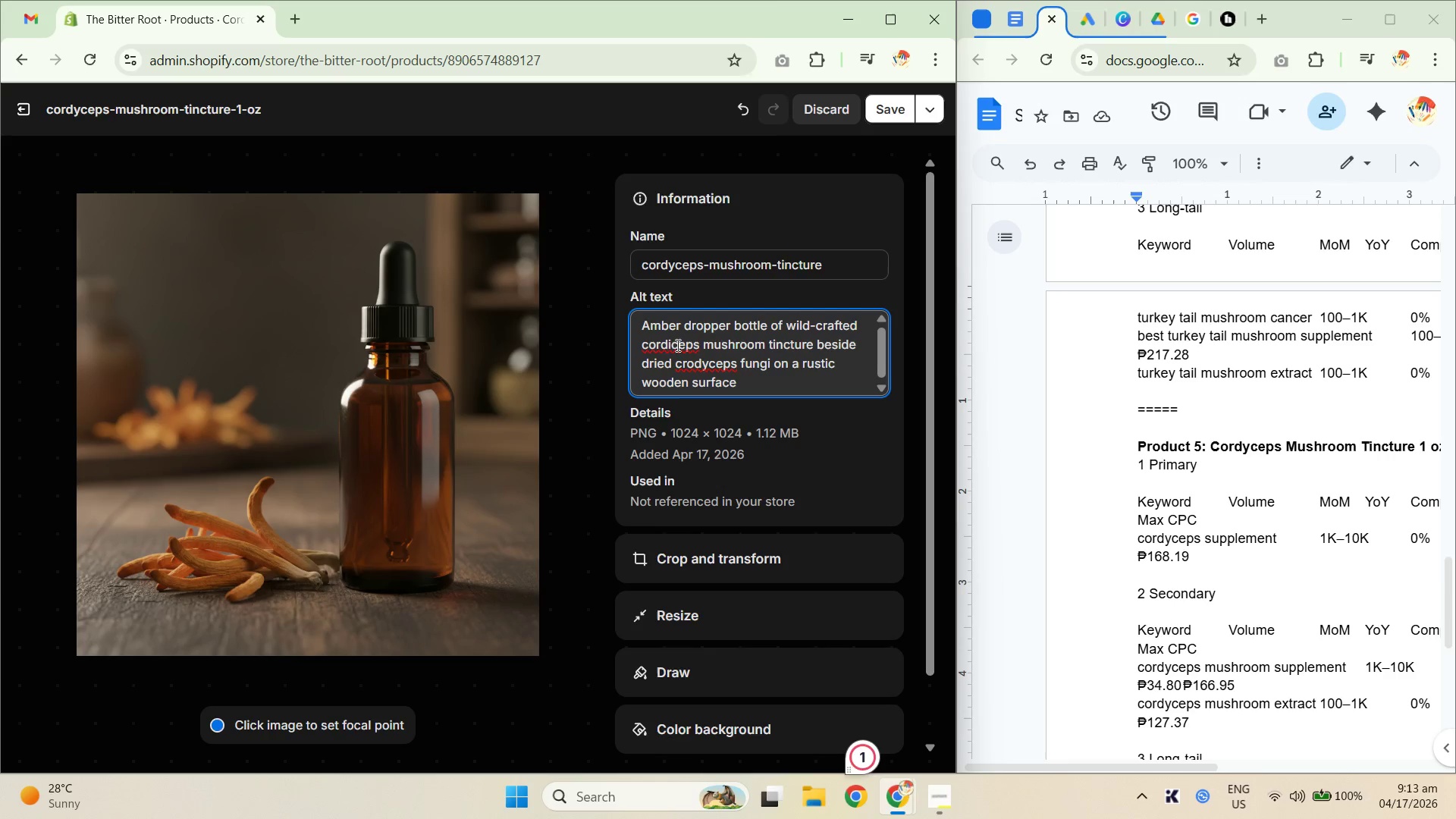 
left_click([672, 343])
 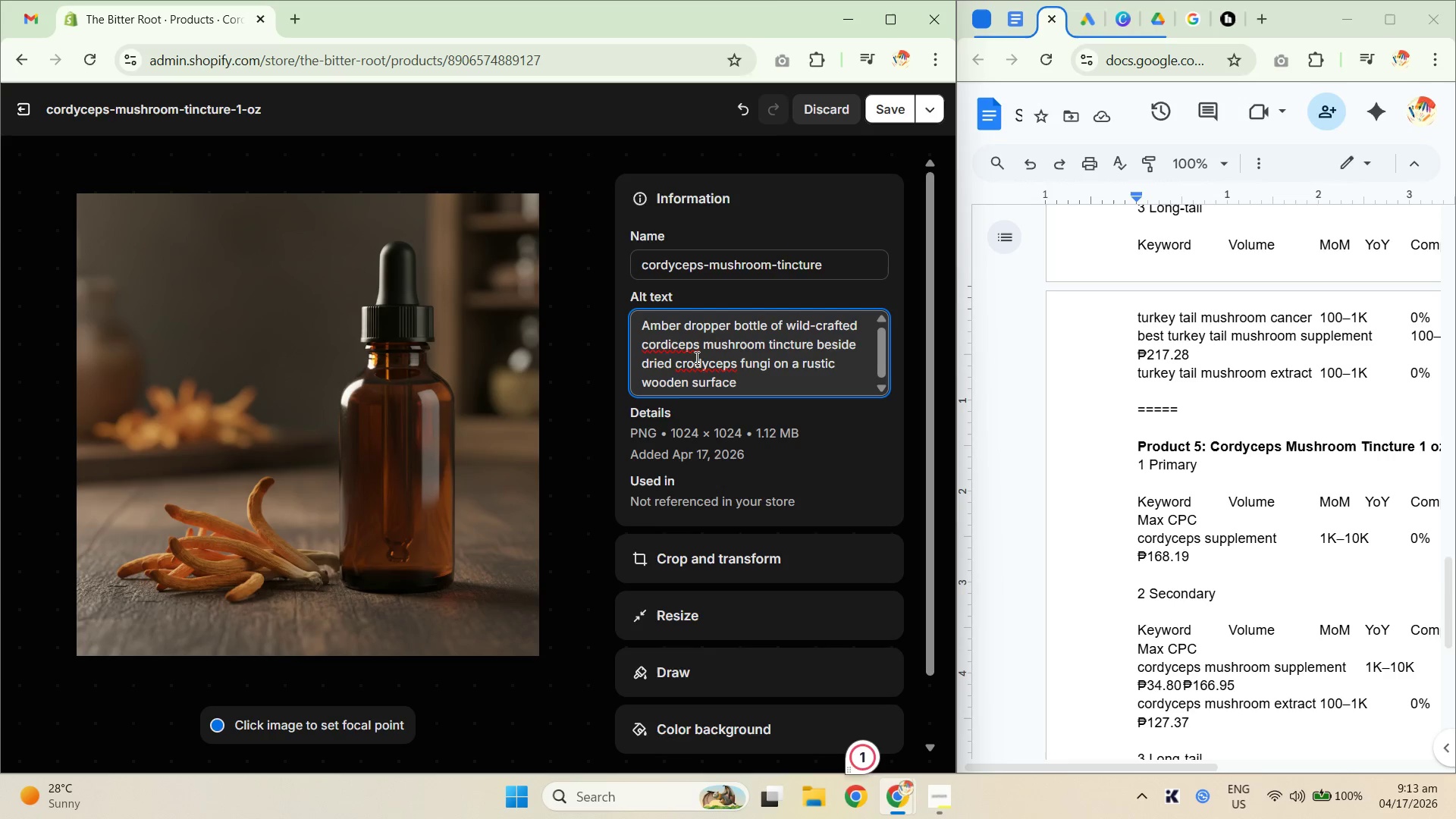 
key(Backspace)
 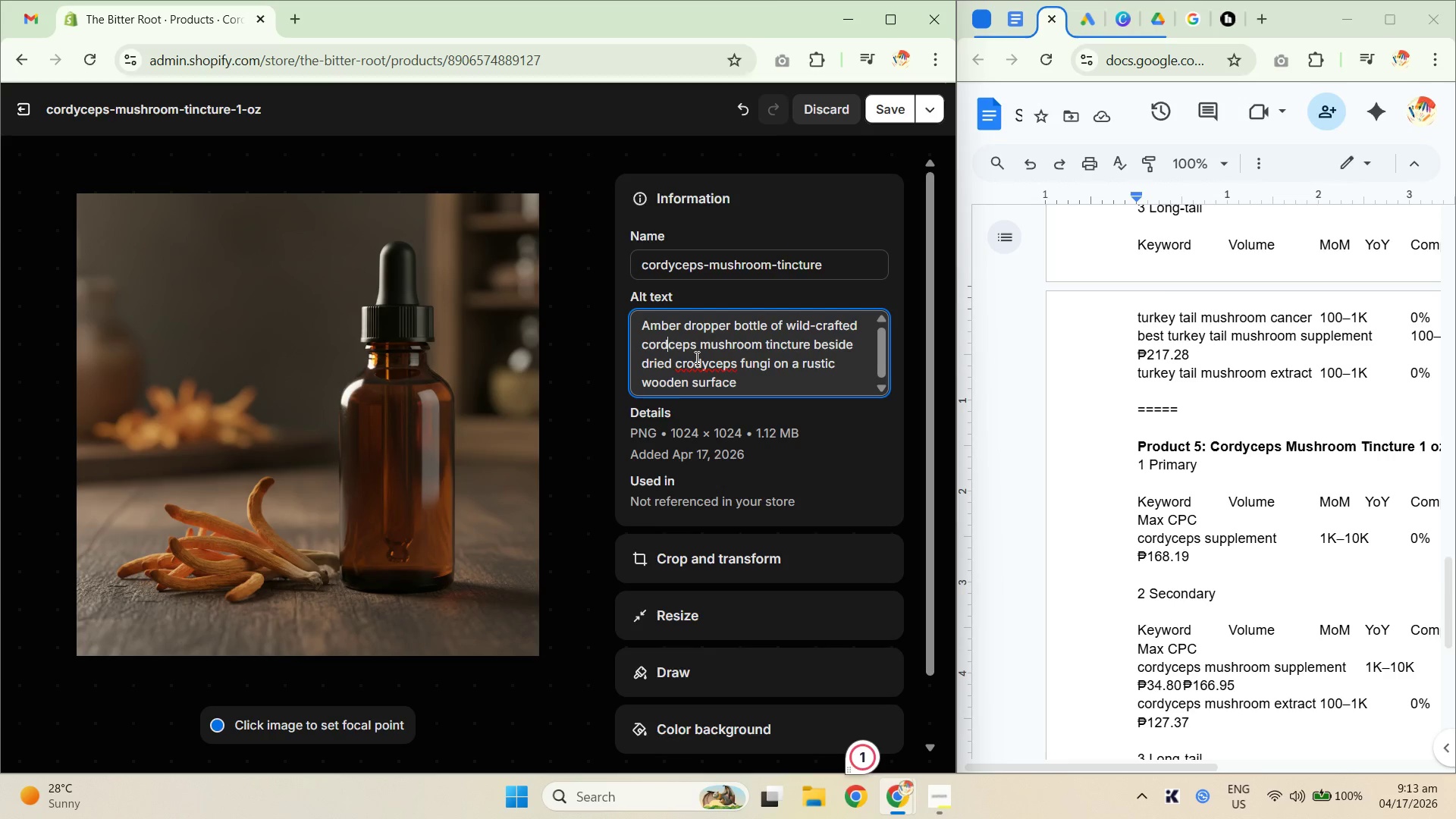 
key(Y)
 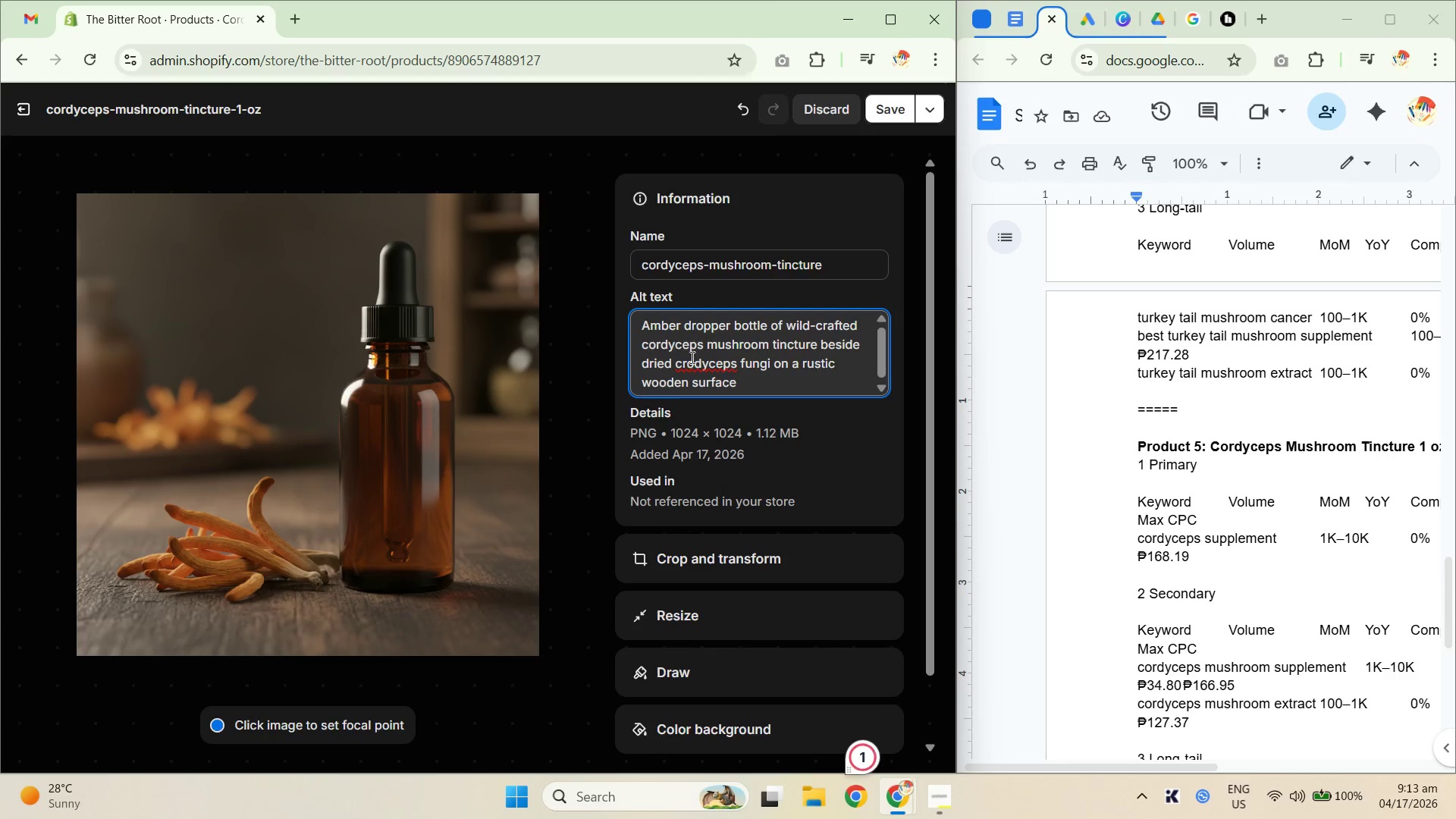 
left_click_drag(start_coordinate=[713, 348], to_coordinate=[806, 352])
 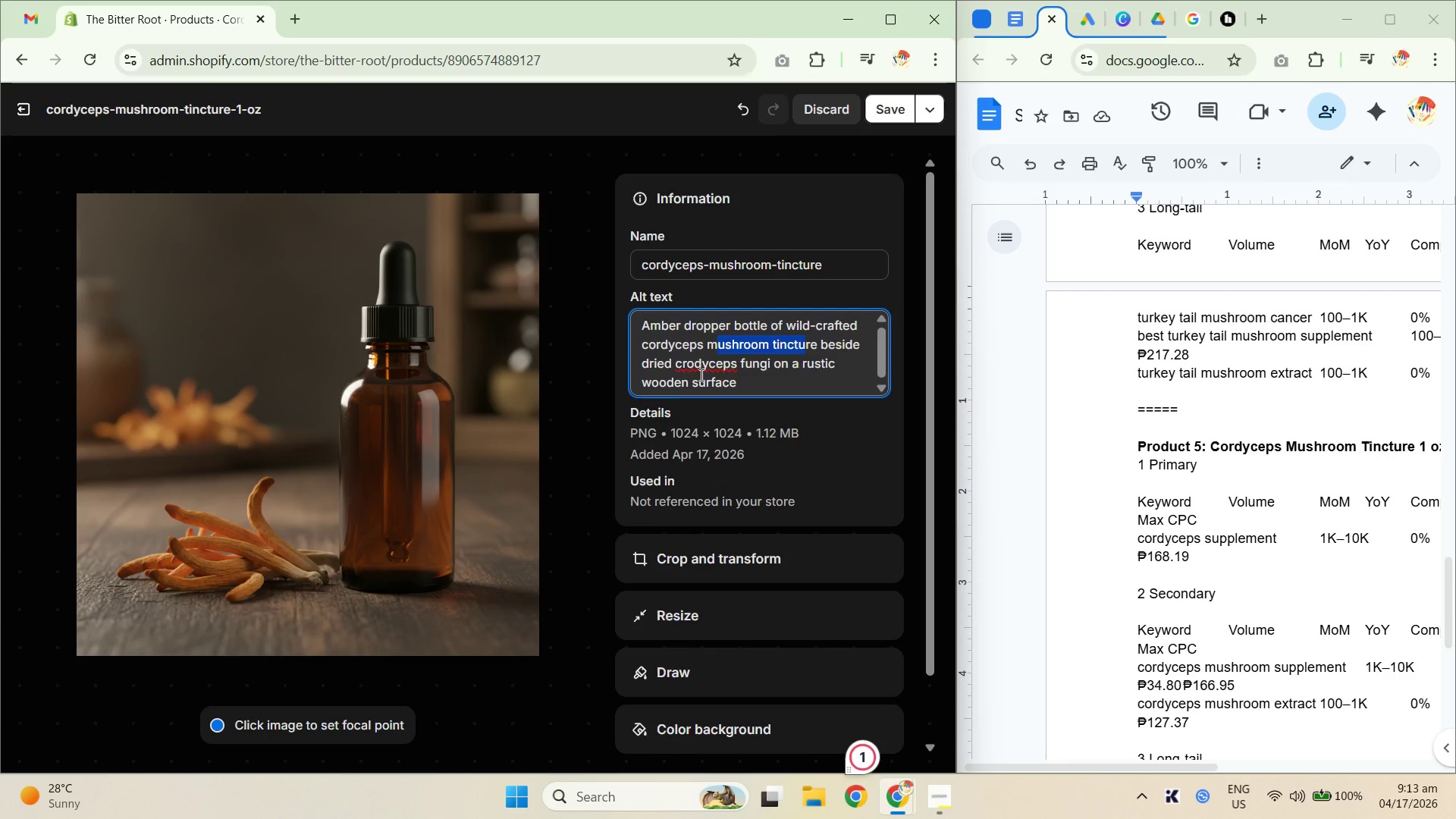 
double_click([689, 364])
 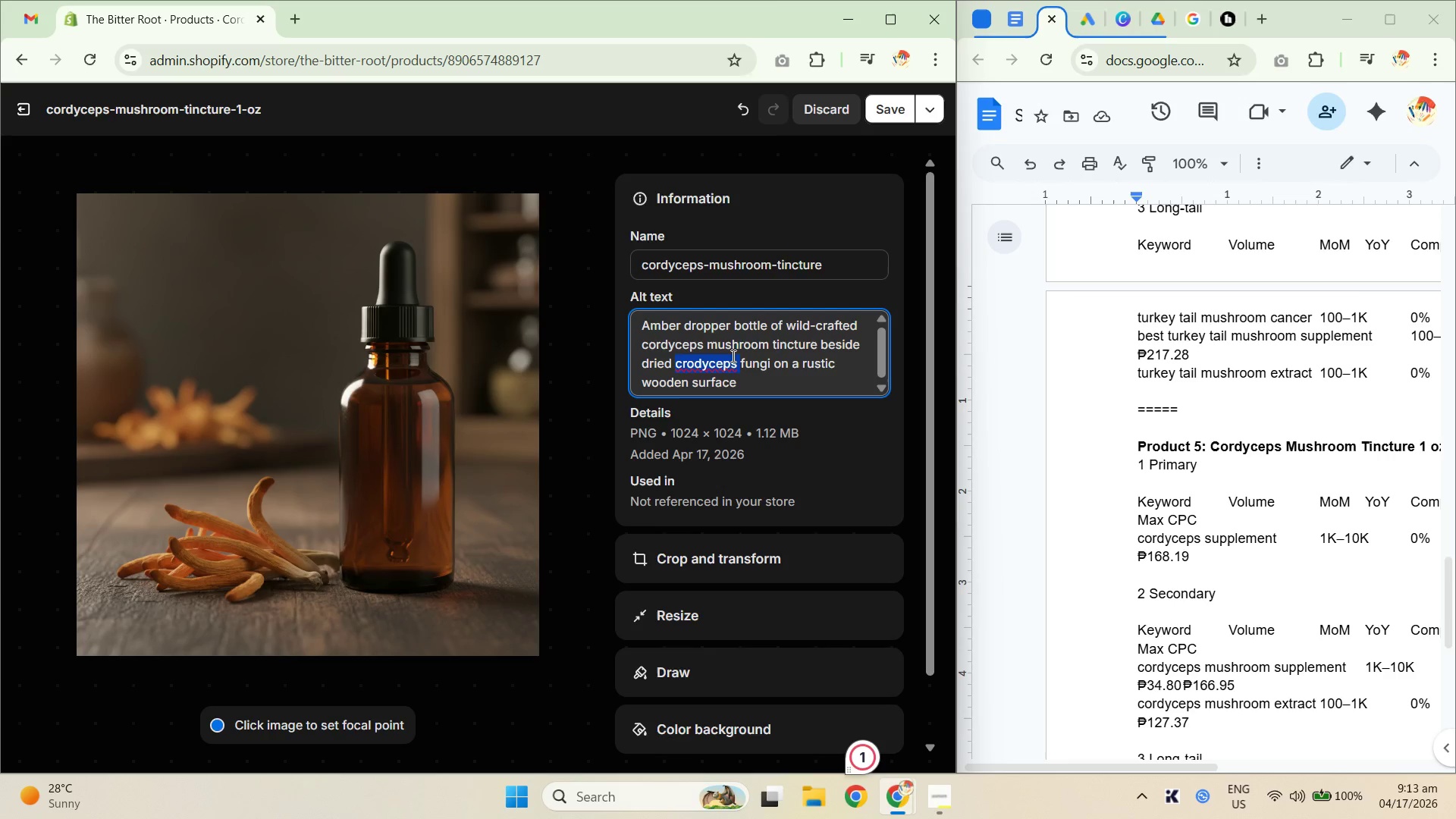 
right_click([708, 374])
 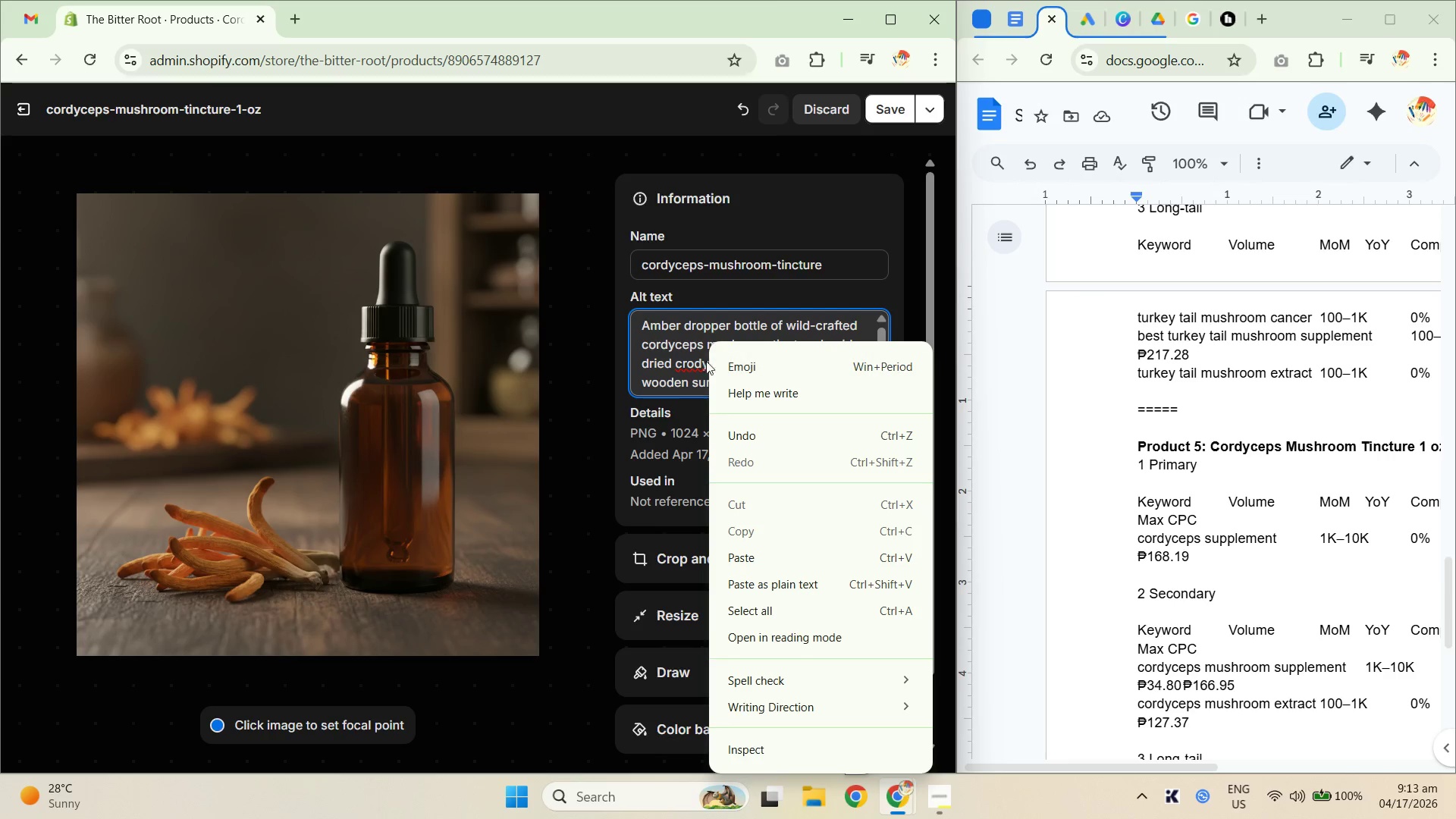 
right_click([690, 362])
 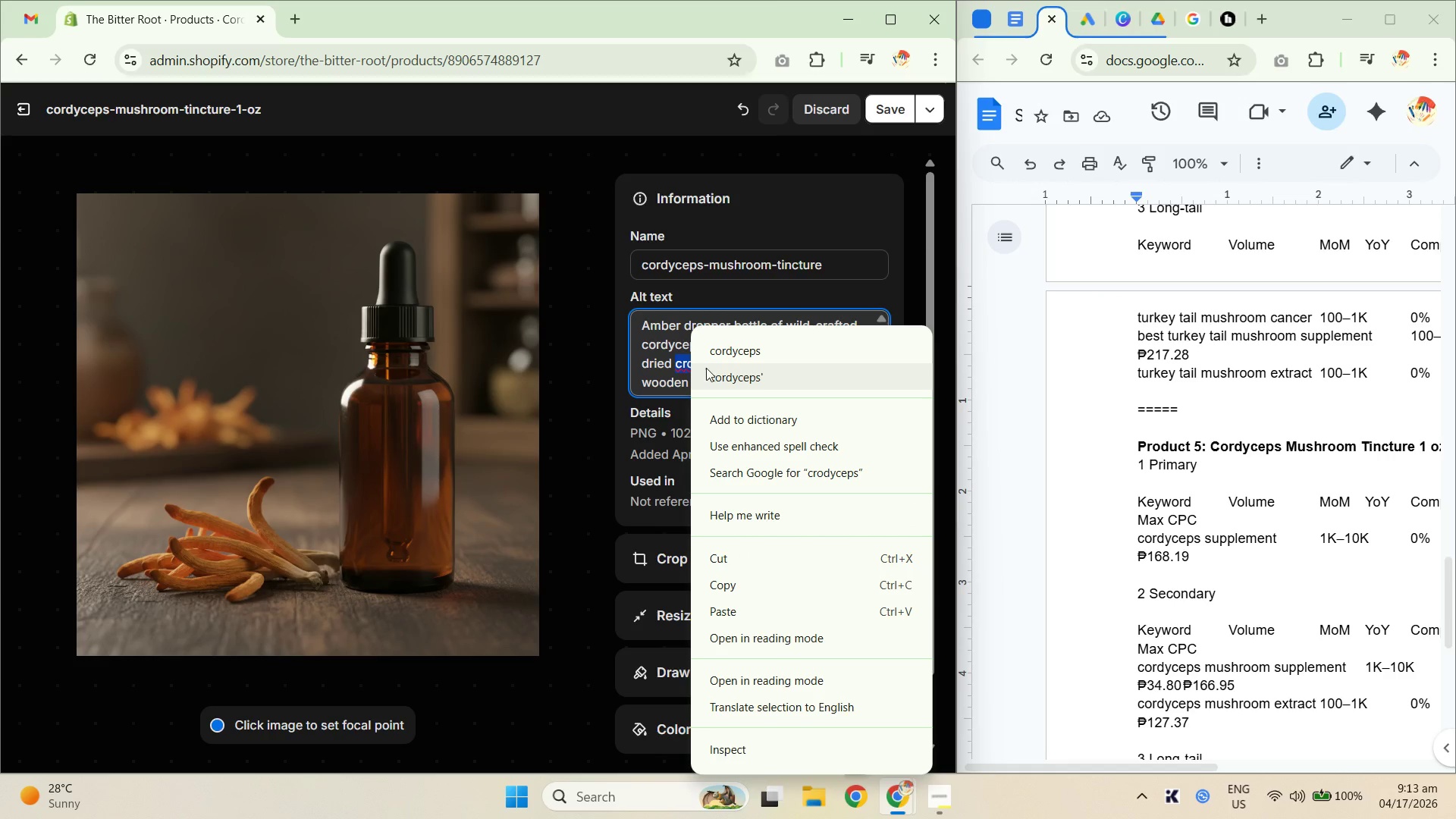 
left_click([726, 350])
 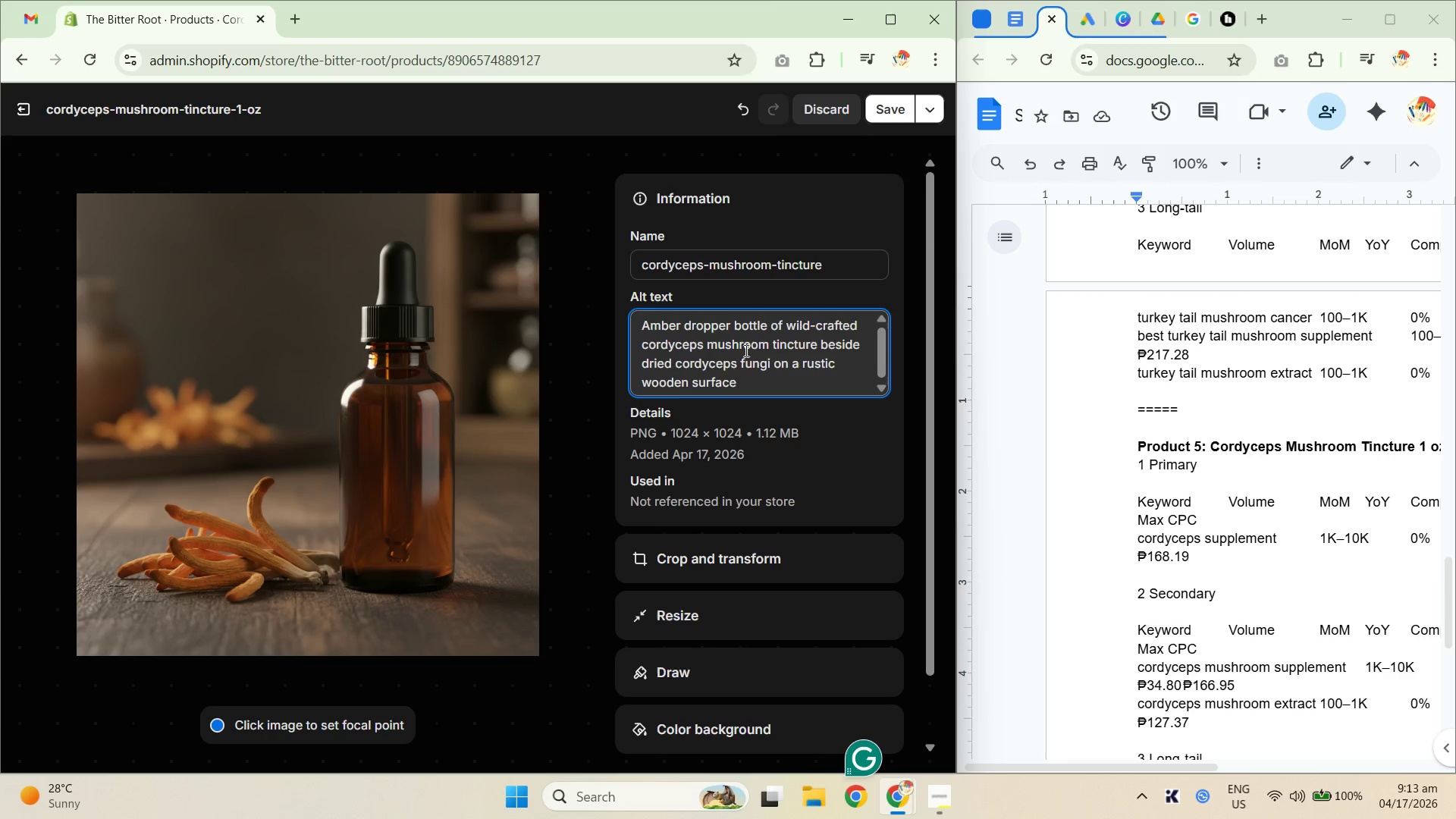 
left_click_drag(start_coordinate=[728, 353], to_coordinate=[814, 353])
 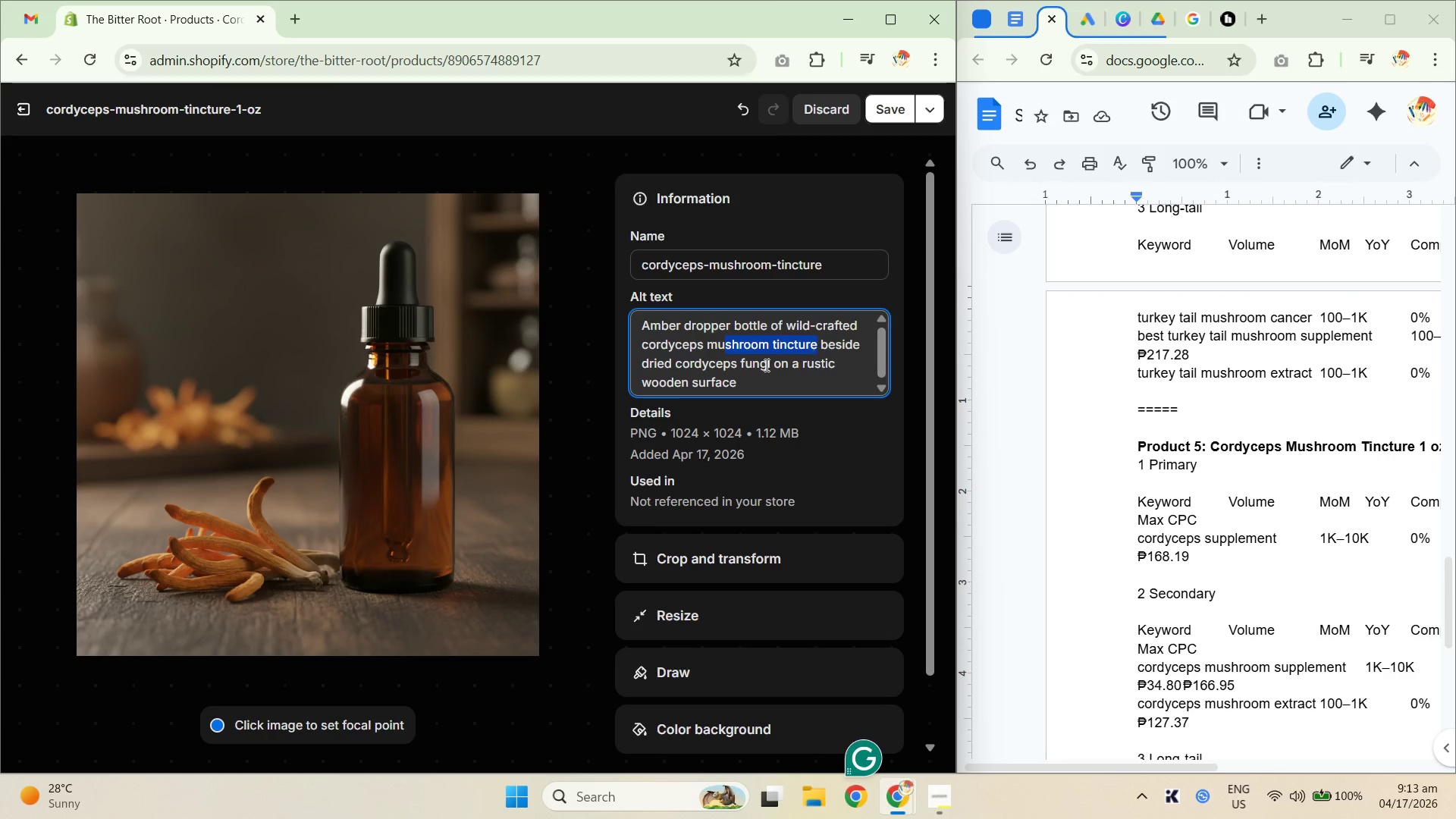 
left_click([691, 367])
 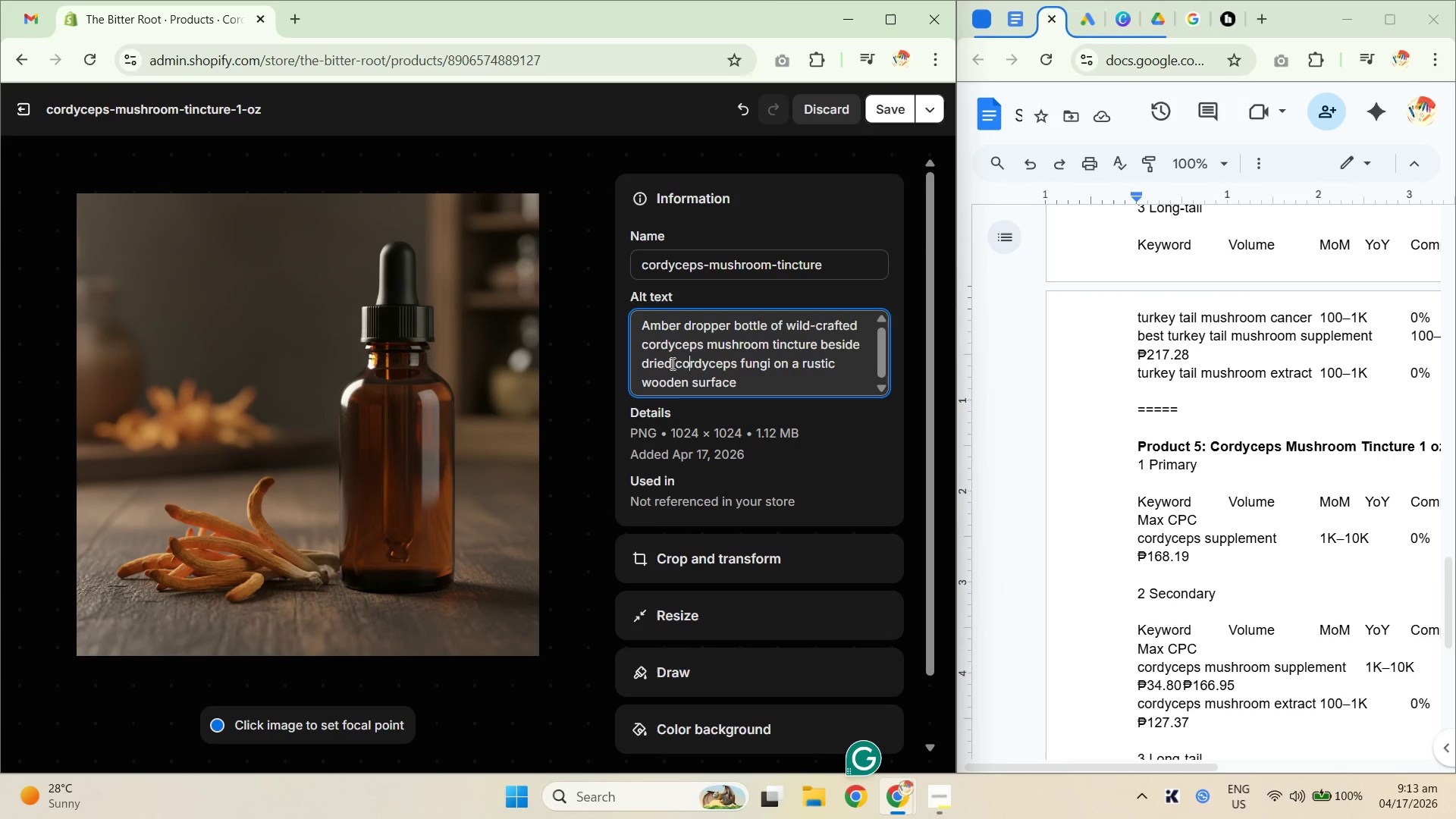 
left_click_drag(start_coordinate=[661, 361], to_coordinate=[755, 366])
 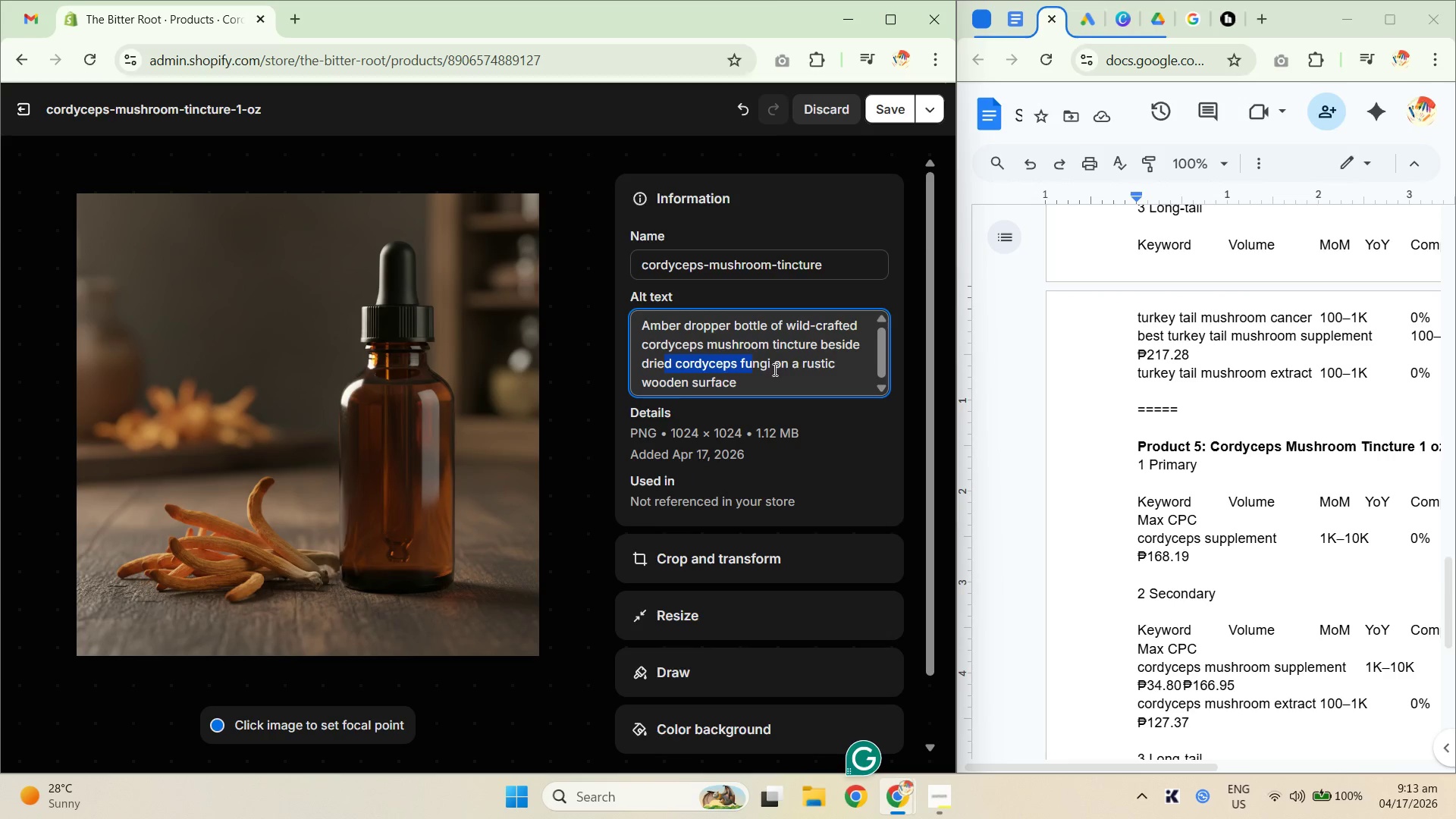 
left_click([723, 369])
 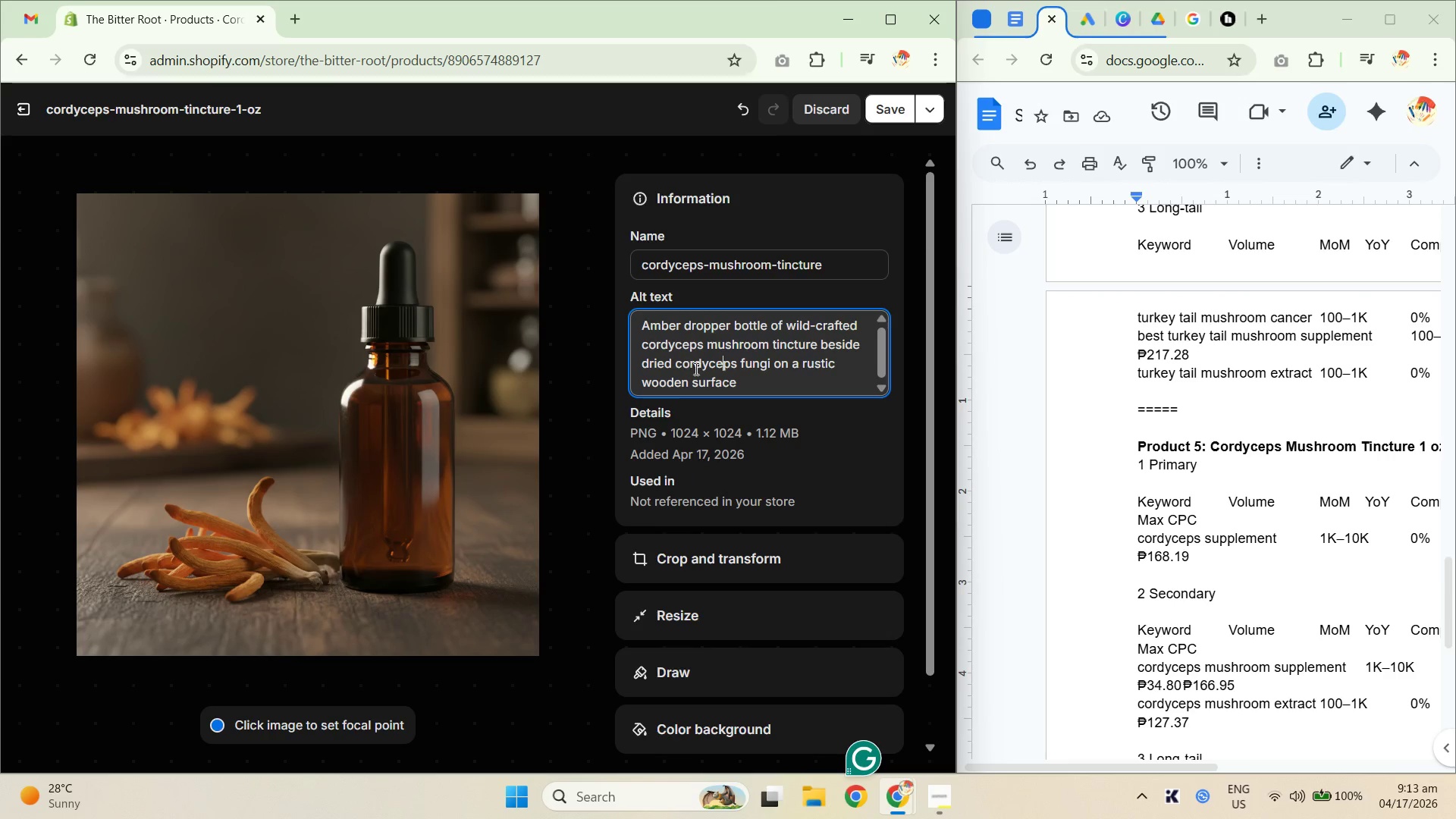 
left_click([739, 369])
 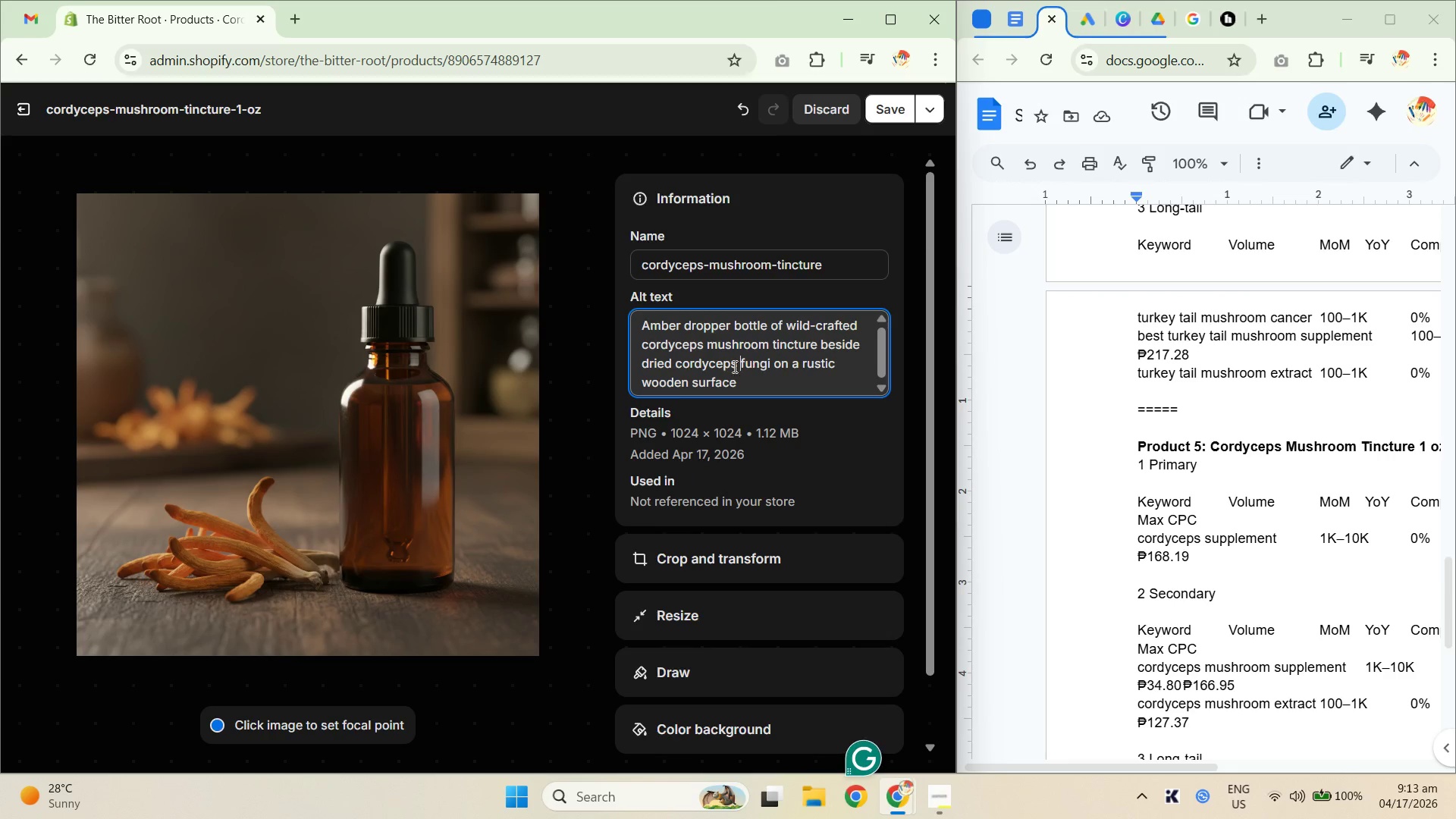 
left_click_drag(start_coordinate=[714, 366], to_coordinate=[817, 363])
 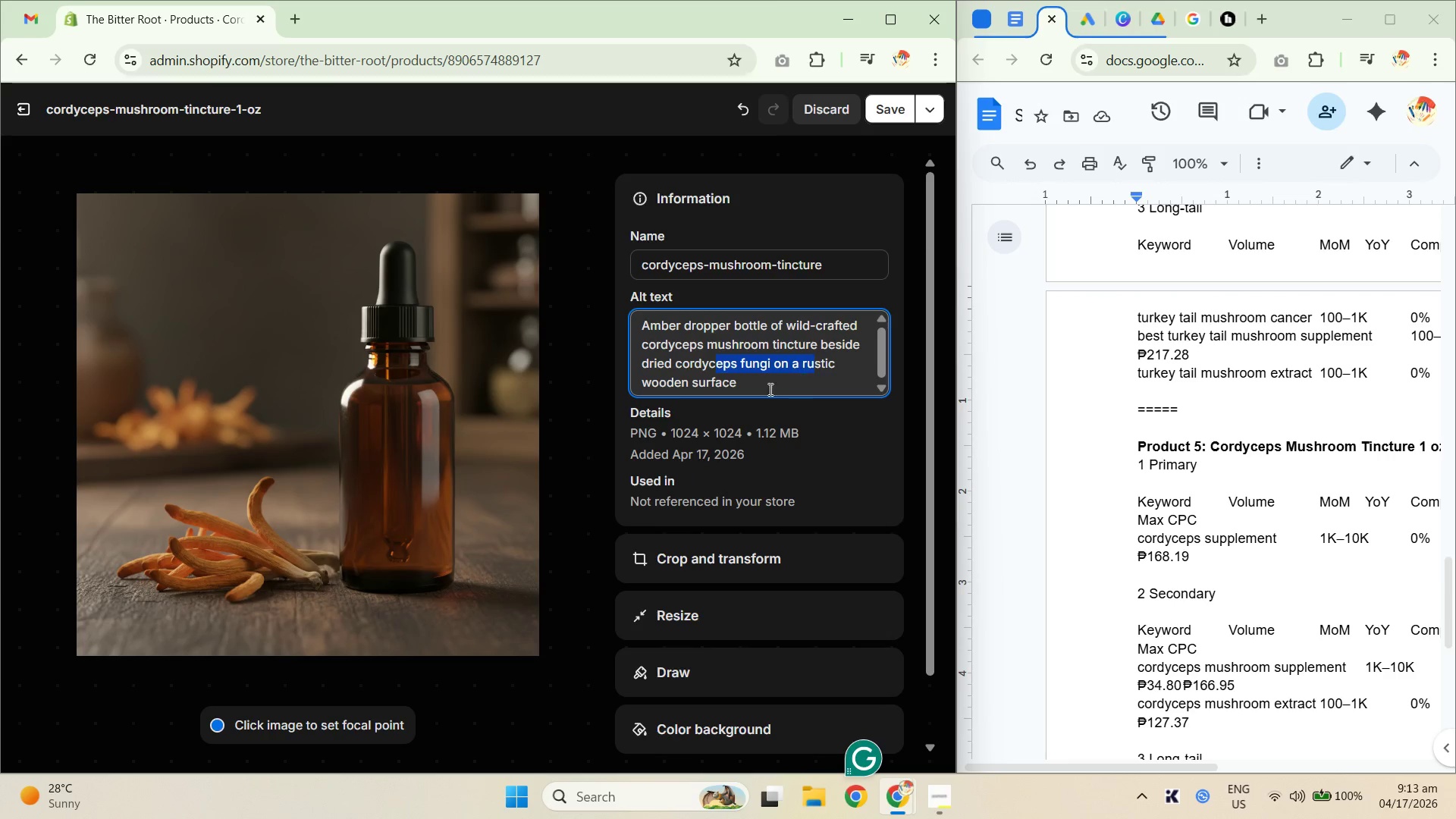 
triple_click([755, 391])
 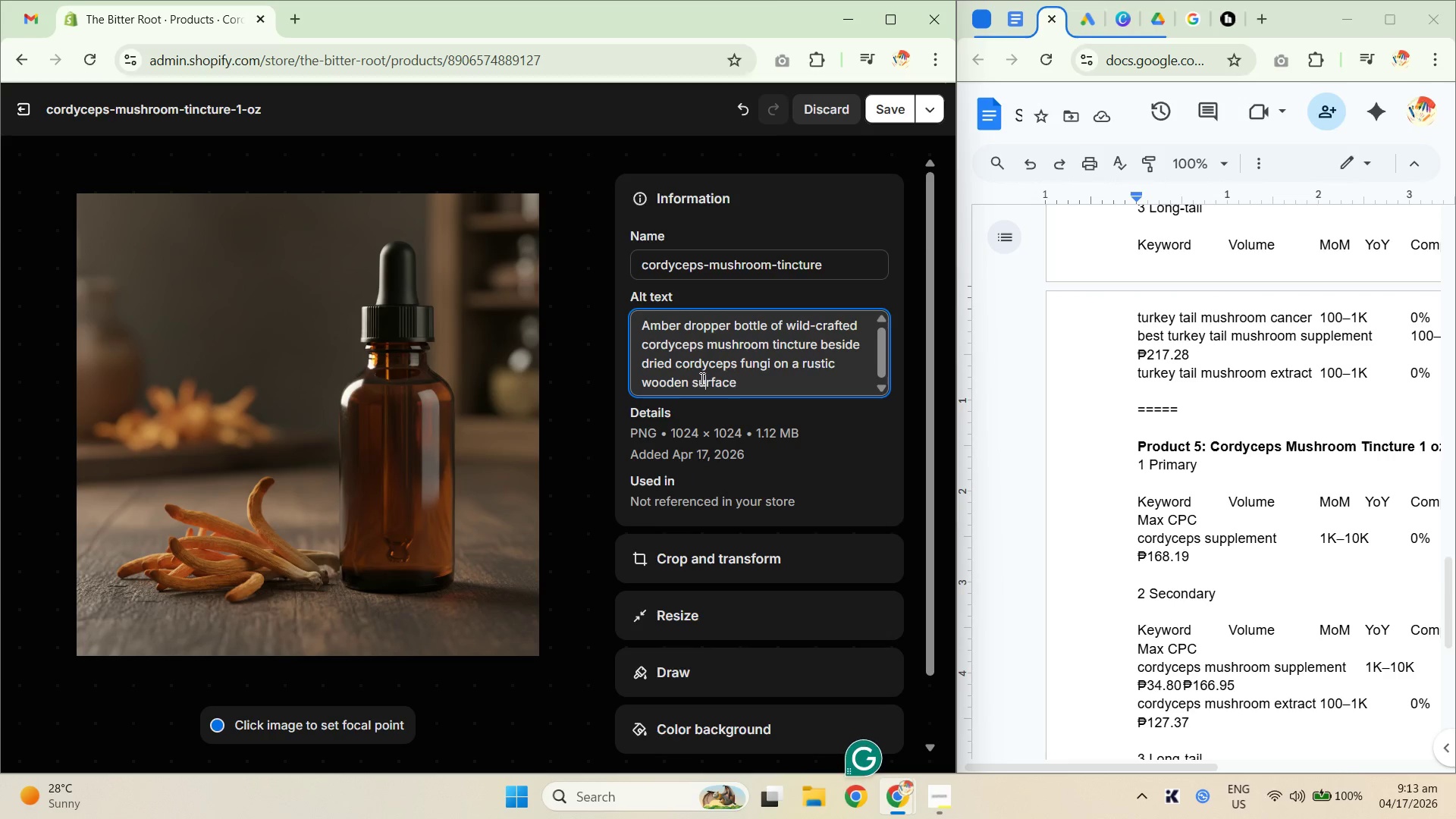 
left_click_drag(start_coordinate=[656, 381], to_coordinate=[769, 384])
 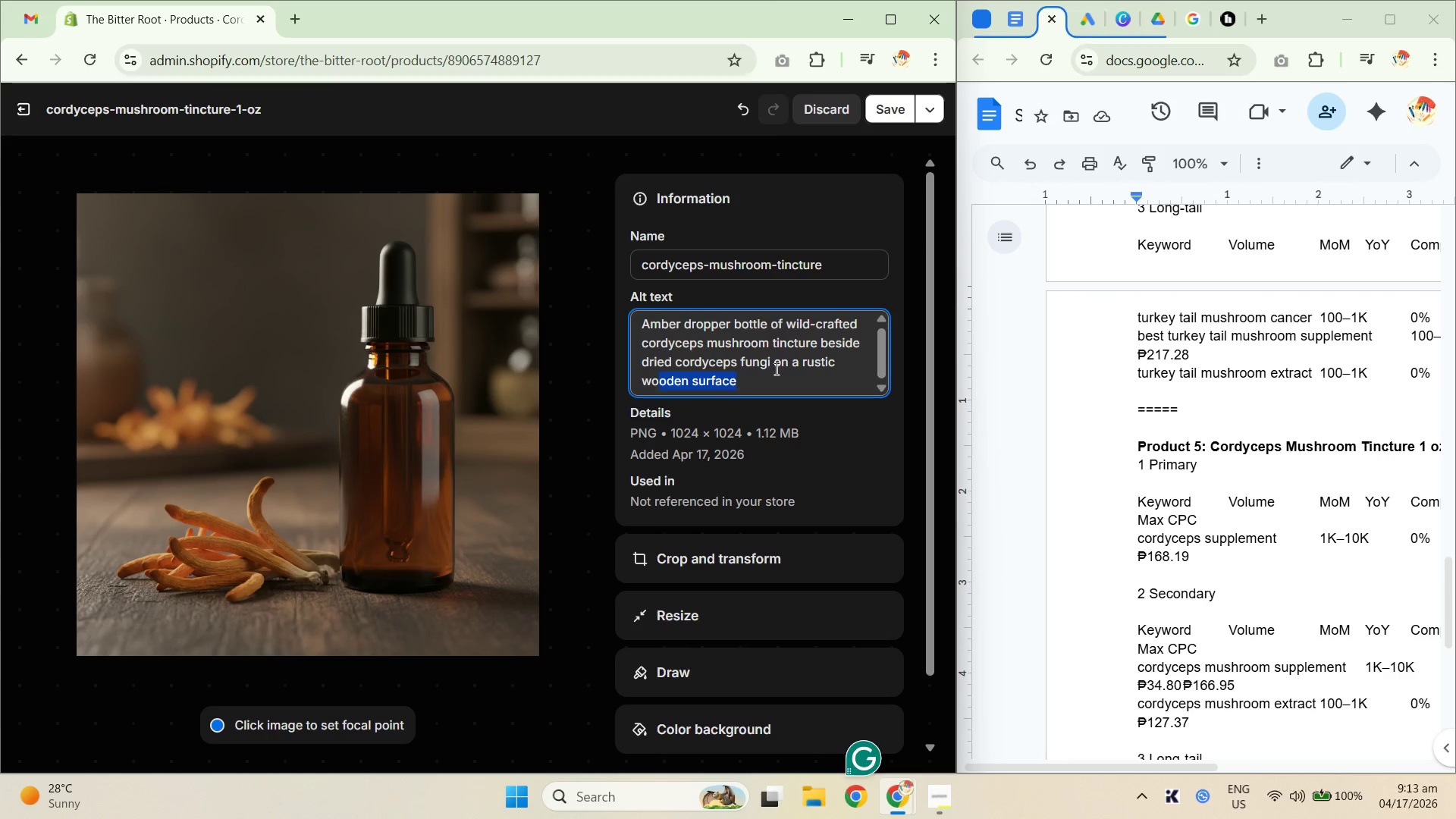 
left_click([758, 357])
 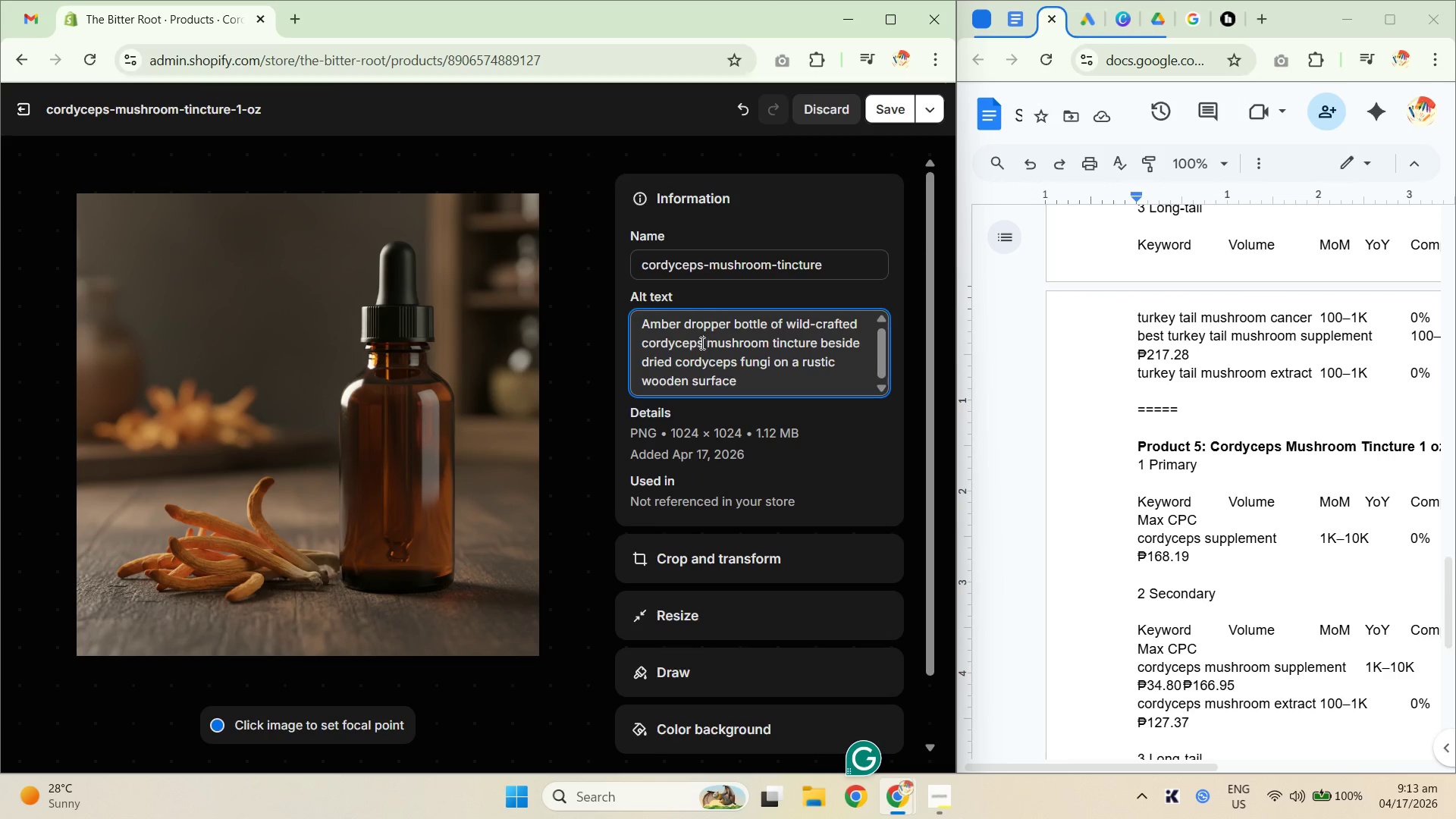 
left_click_drag(start_coordinate=[663, 318], to_coordinate=[806, 334])
 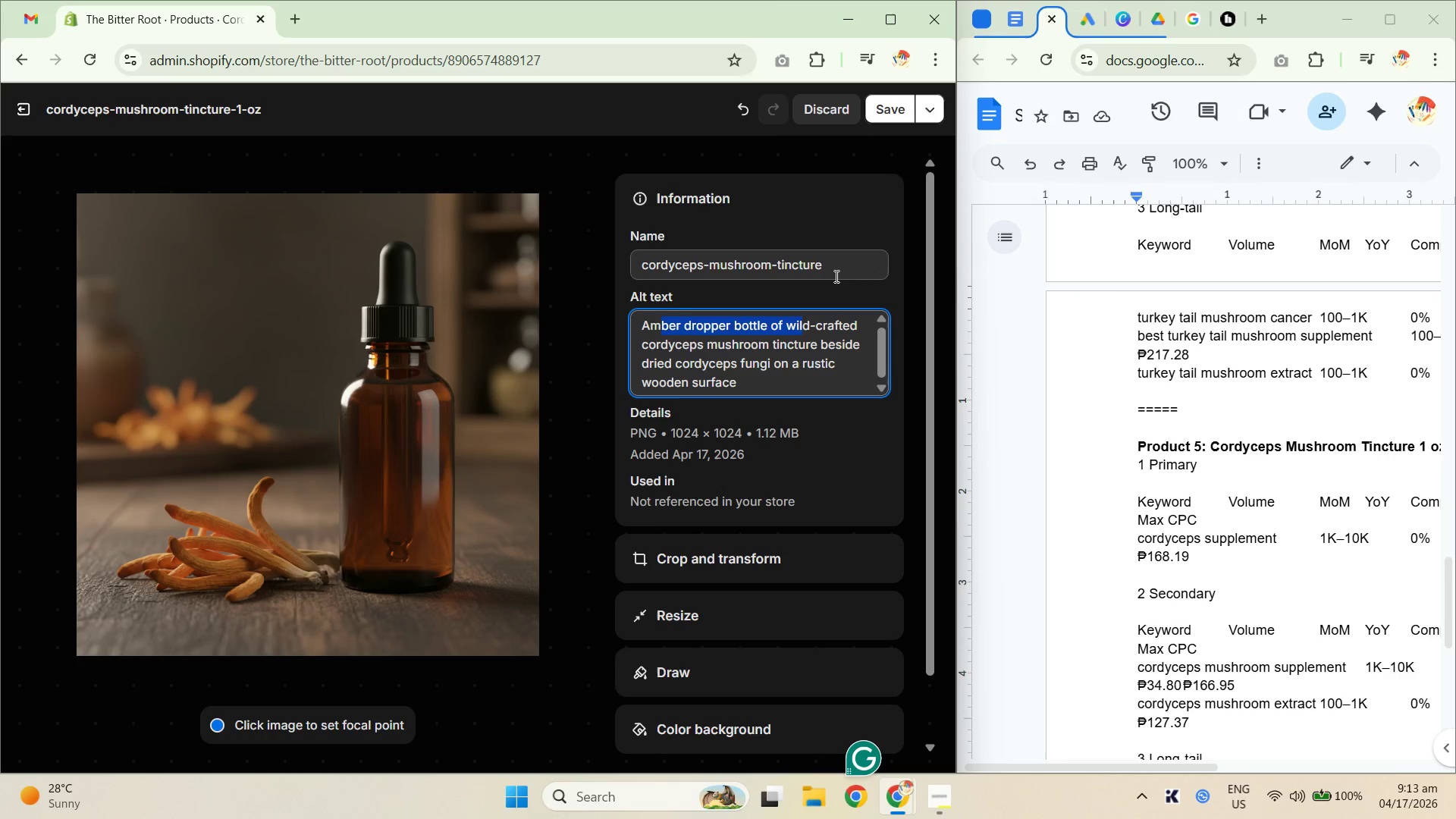 
left_click([831, 265])
 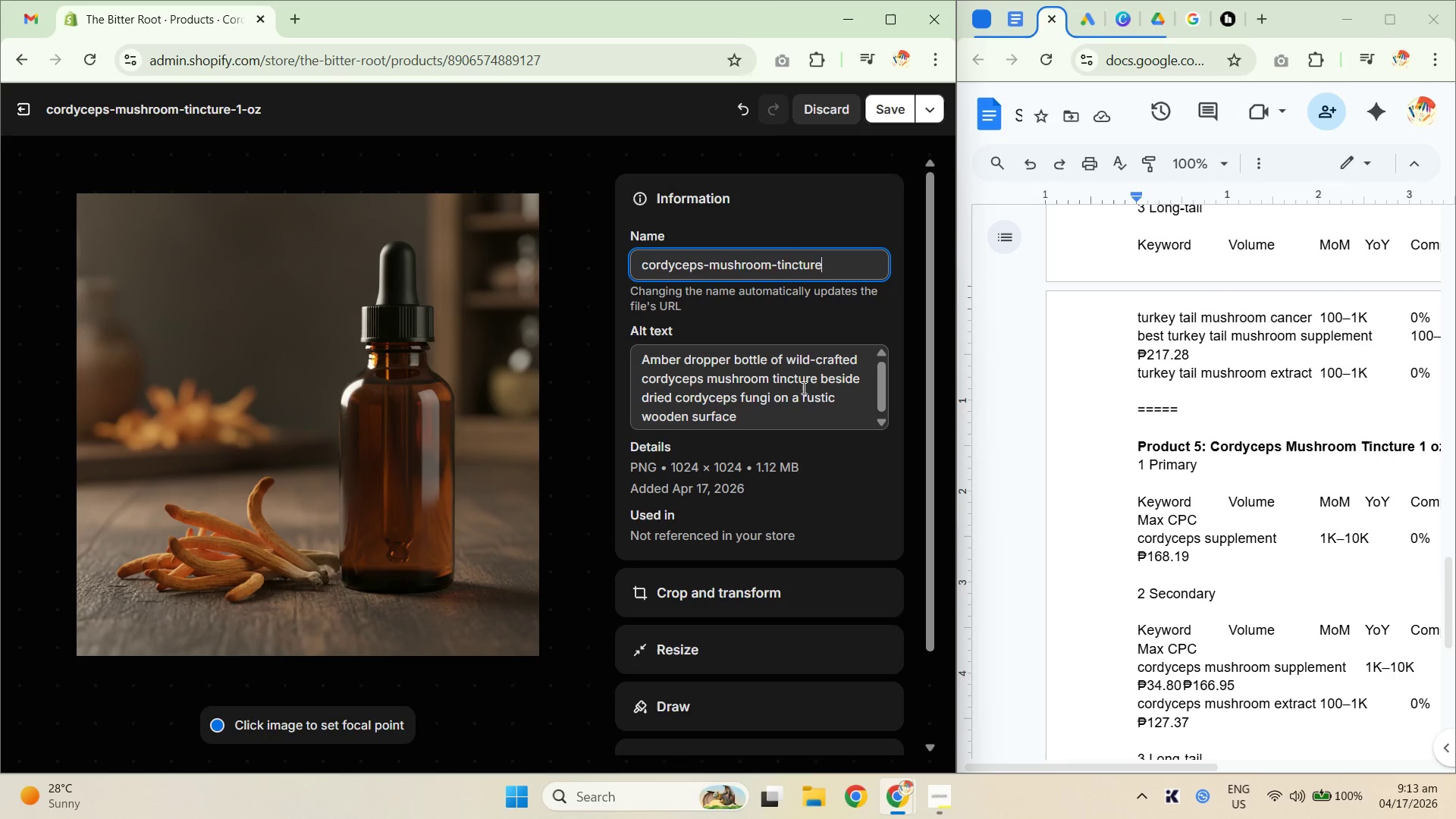 
left_click([789, 409])
 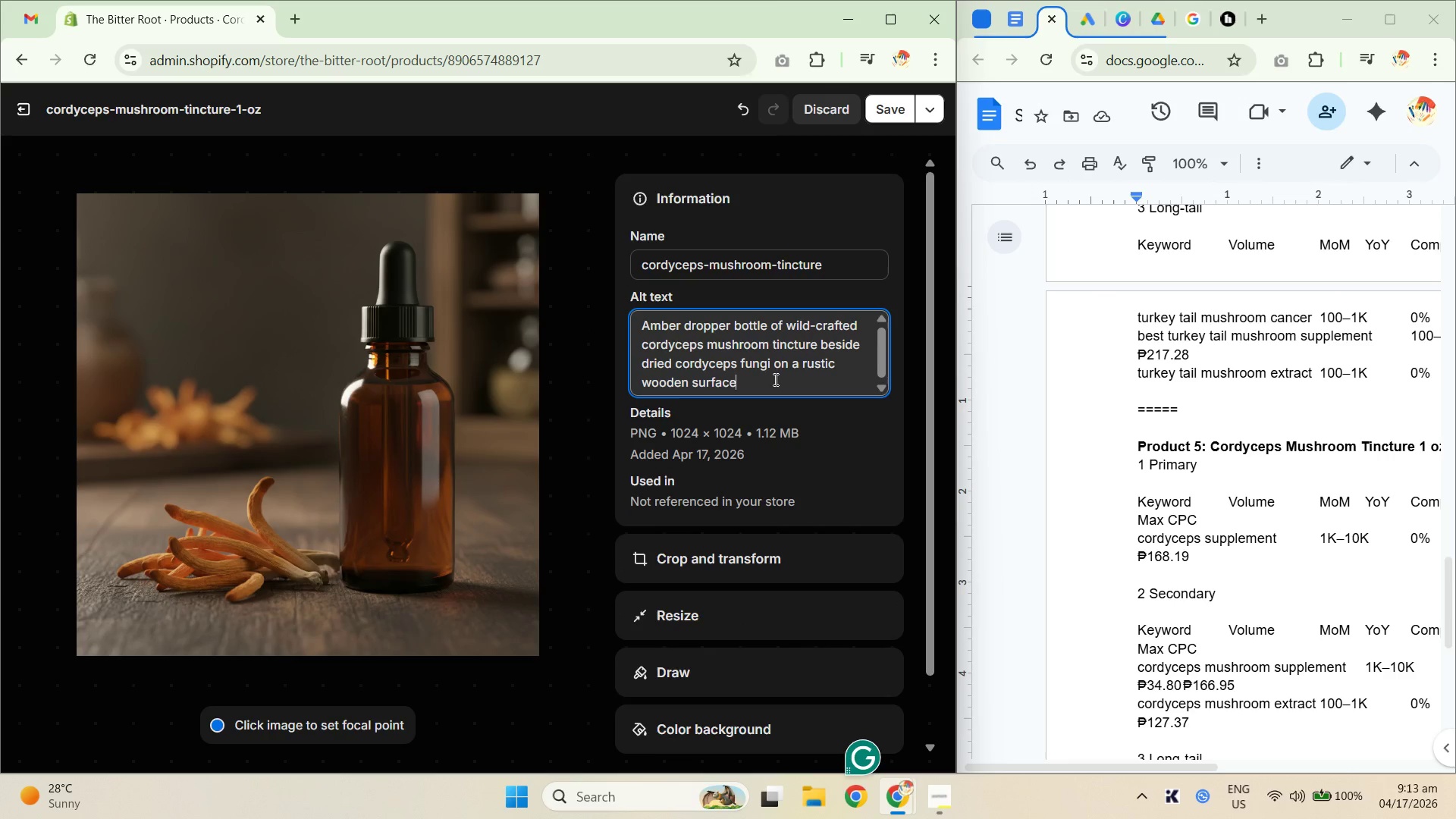 
left_click([792, 347])
 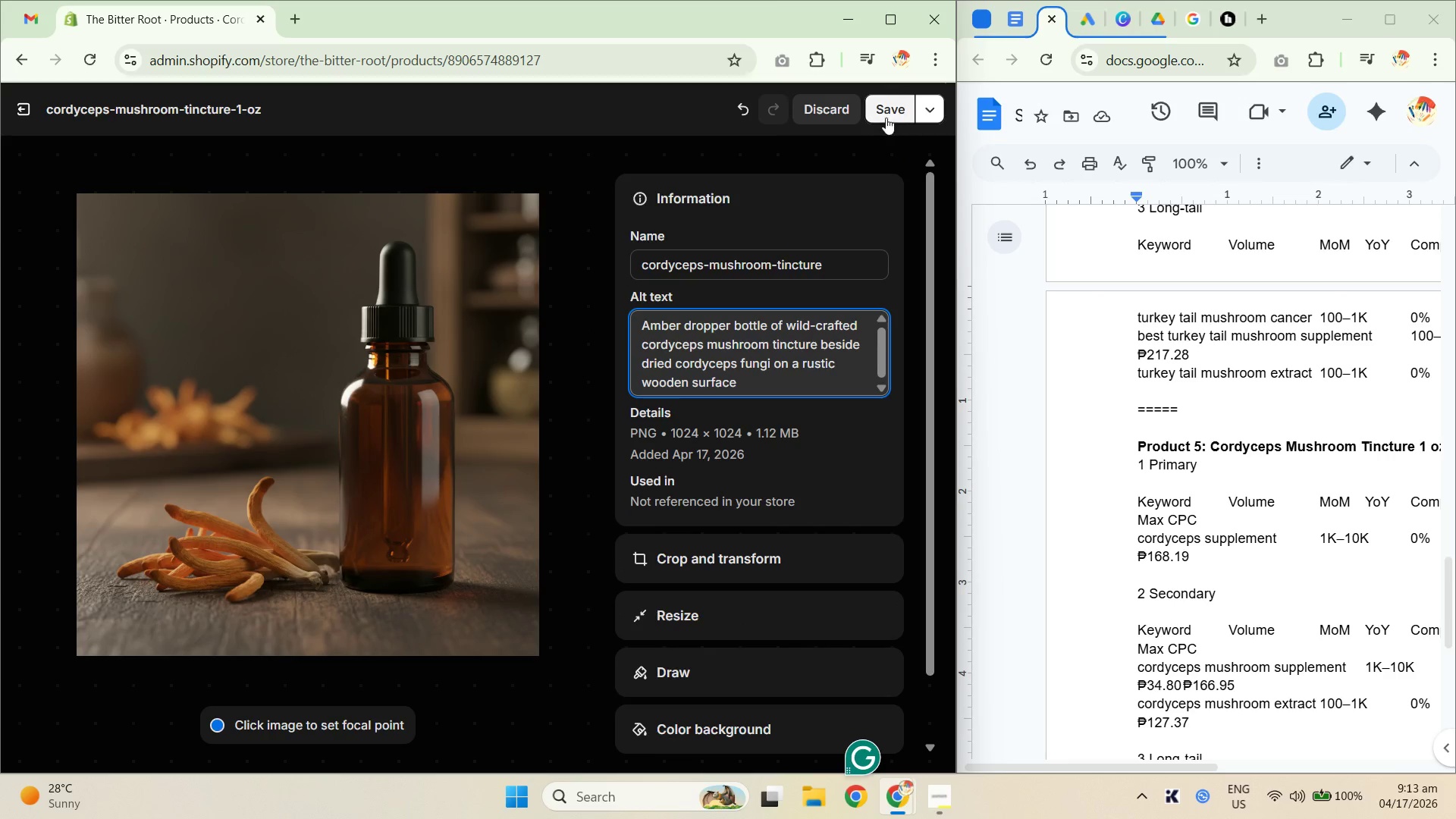 
left_click([888, 113])
 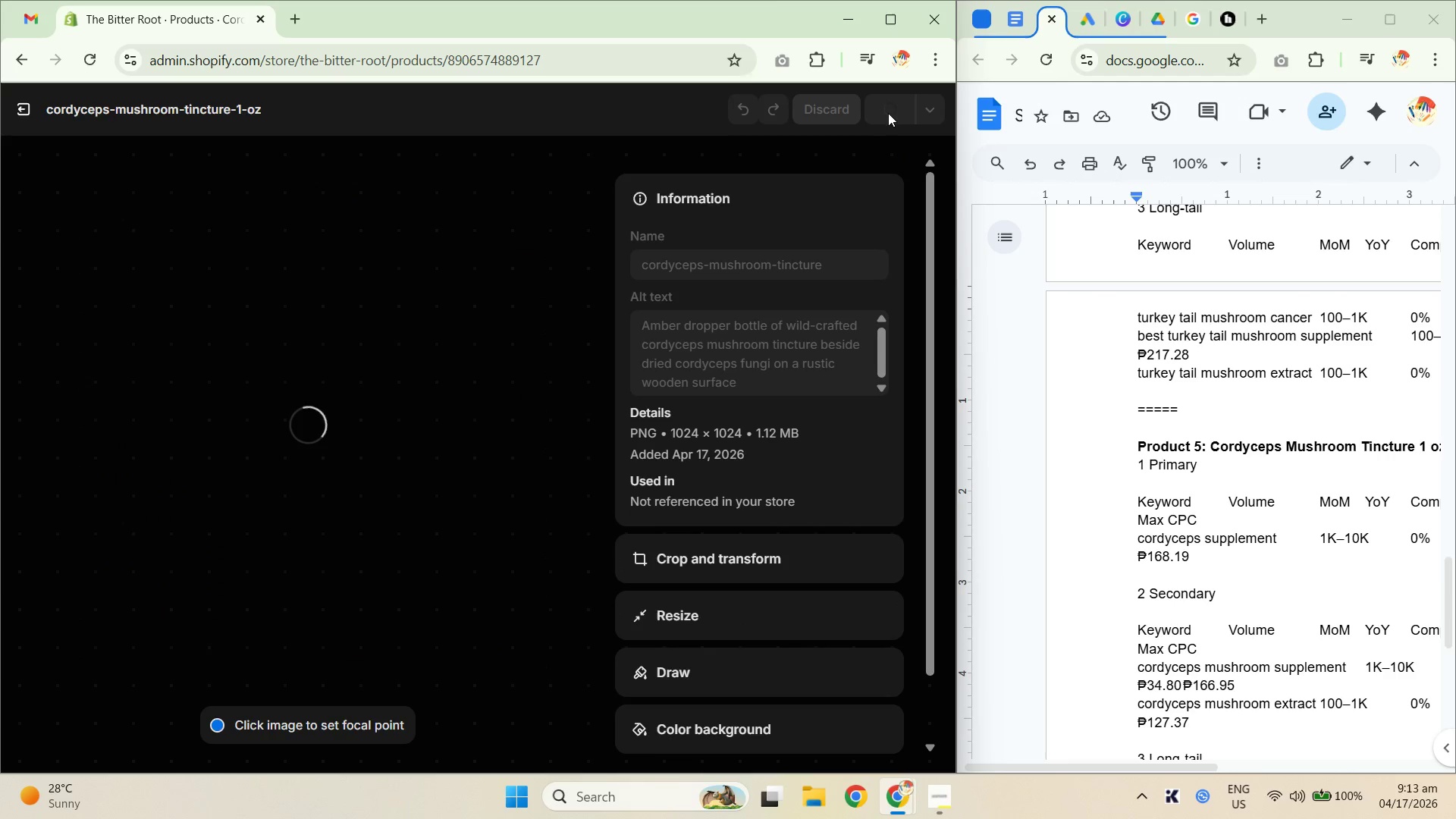 
mouse_move([860, 105])
 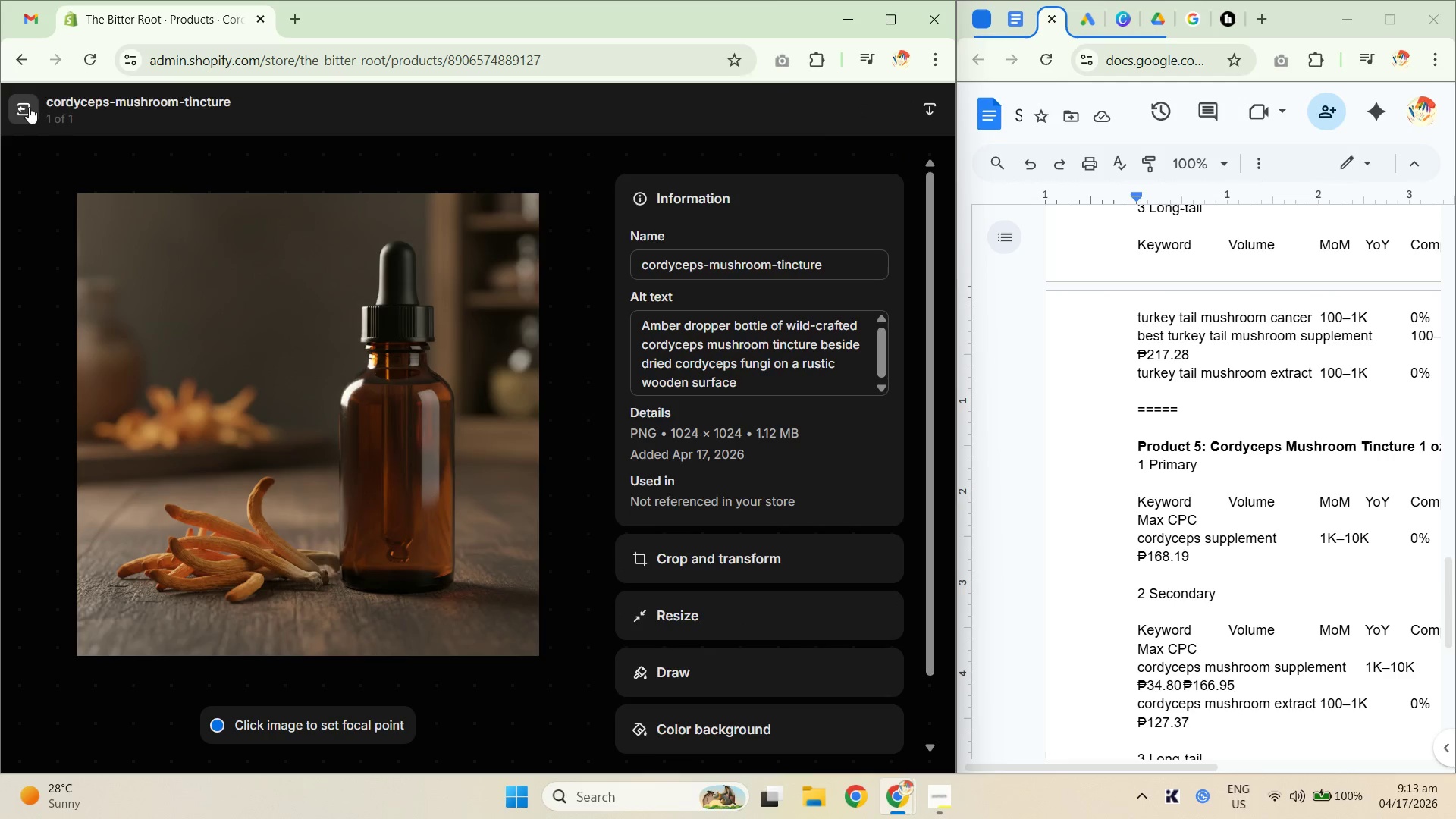 
left_click([19, 102])
 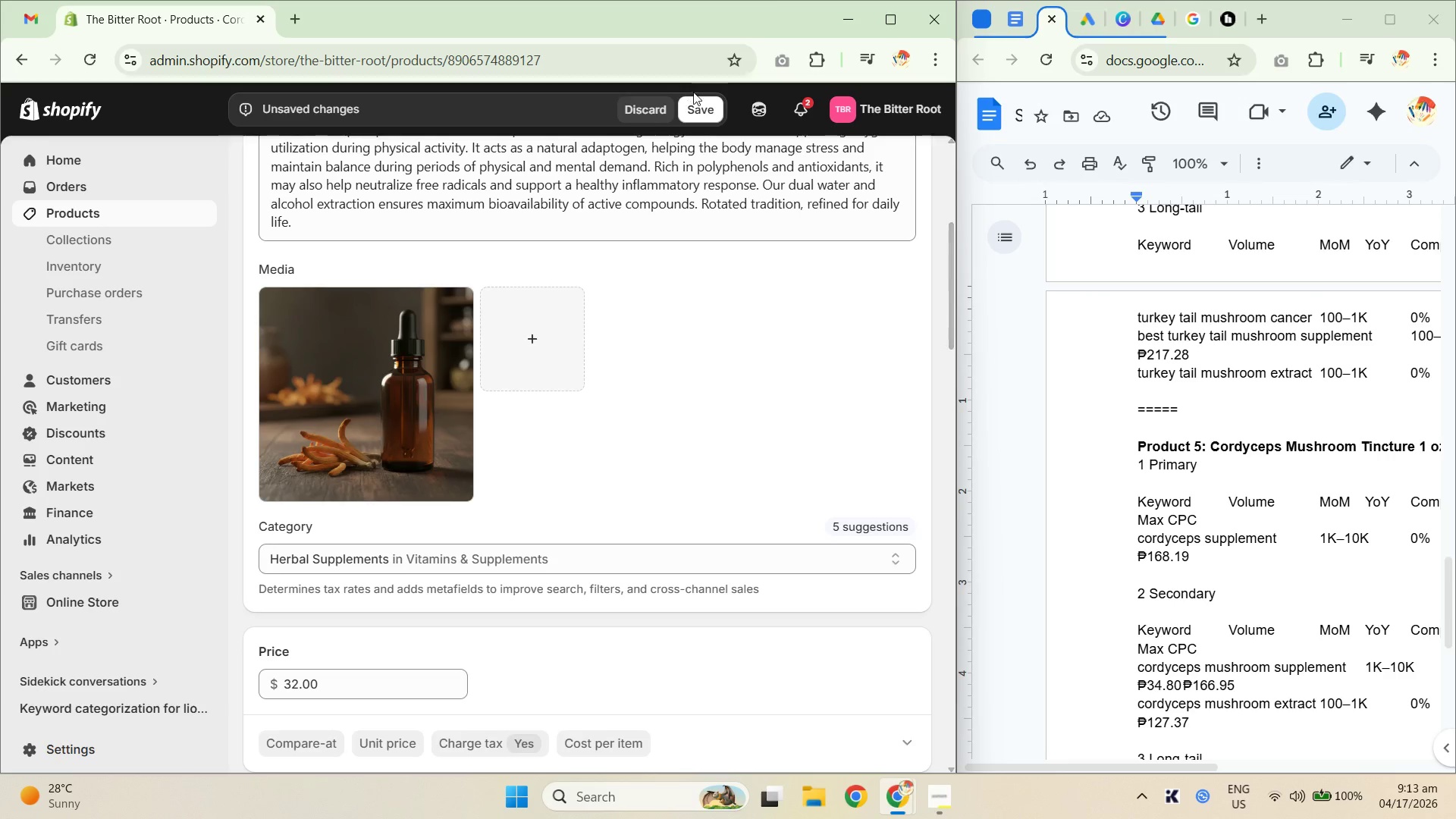 
double_click([702, 117])
 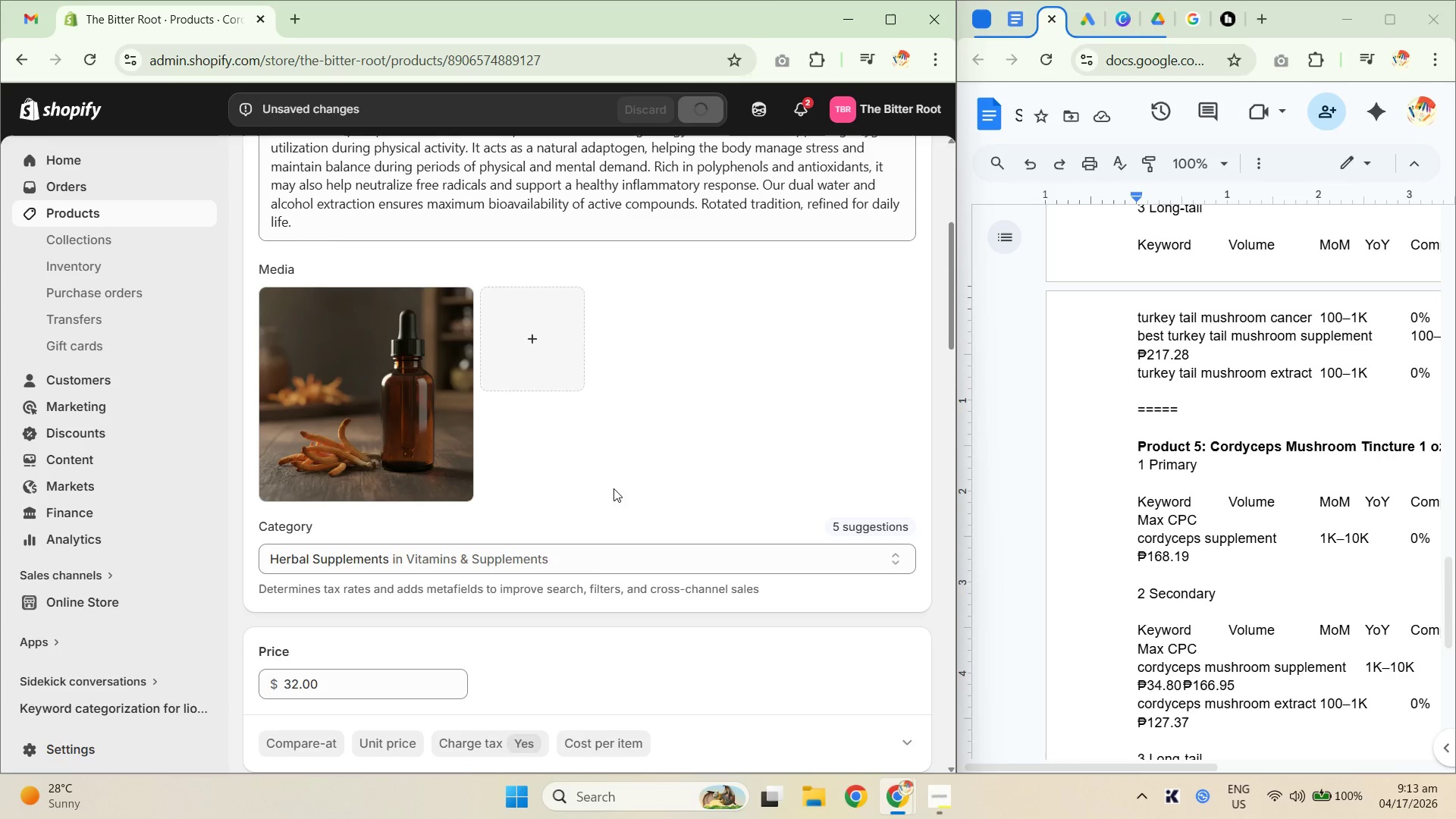 
scroll: coordinate [613, 443], scroll_direction: up, amount: 5.0
 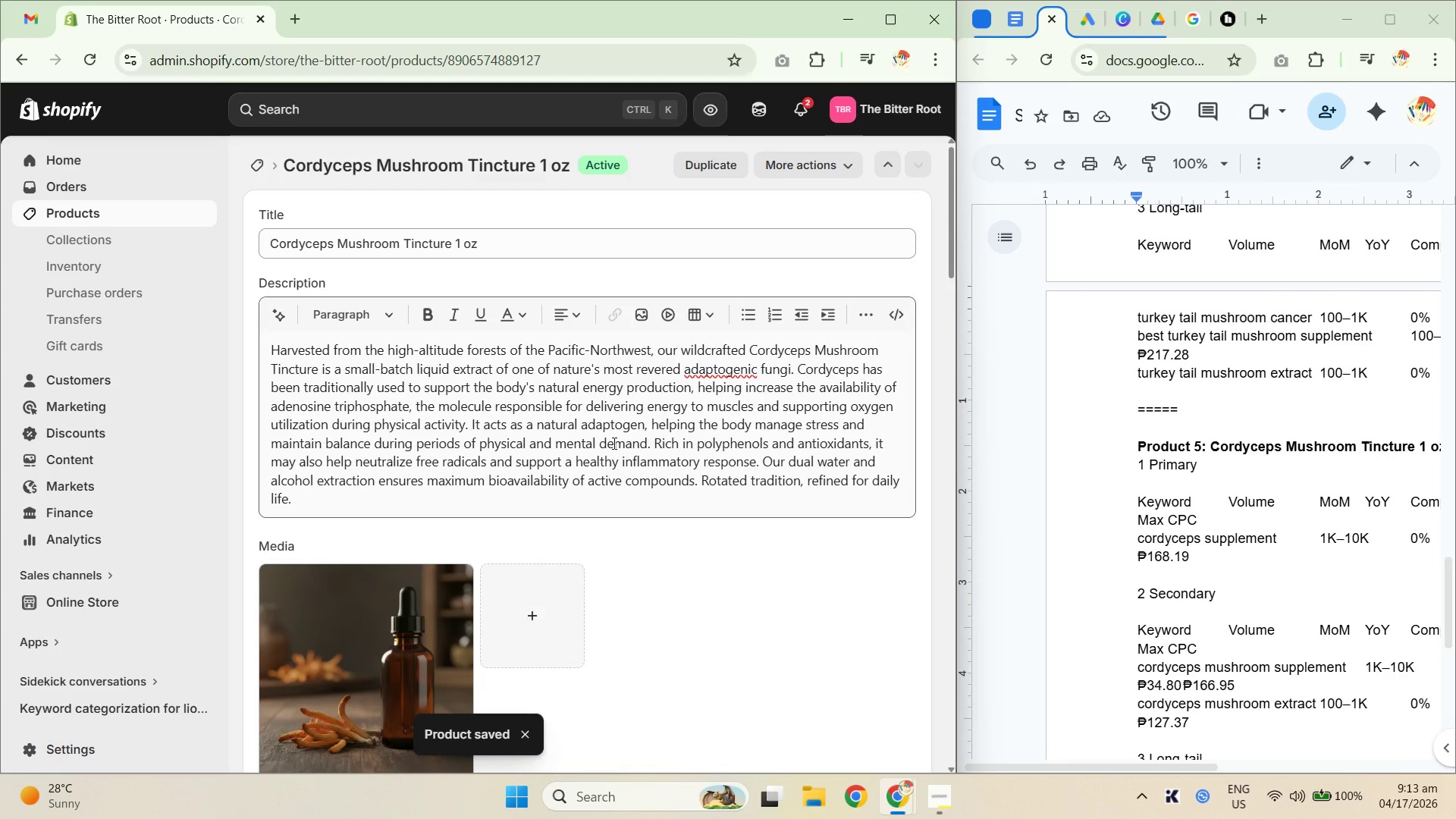 
scroll: coordinate [602, 426], scroll_direction: down, amount: 5.0
 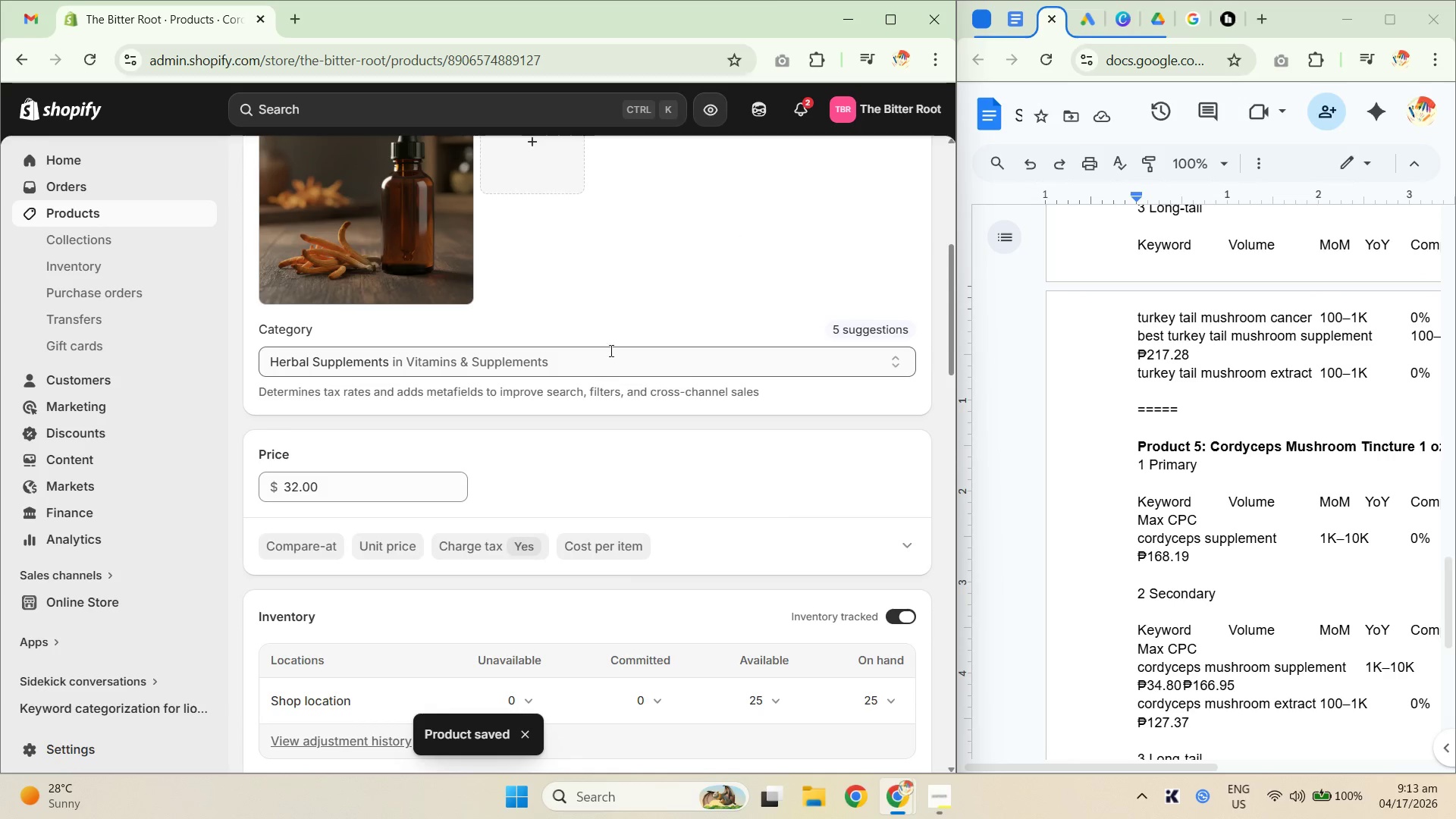 
left_click([602, 364])
 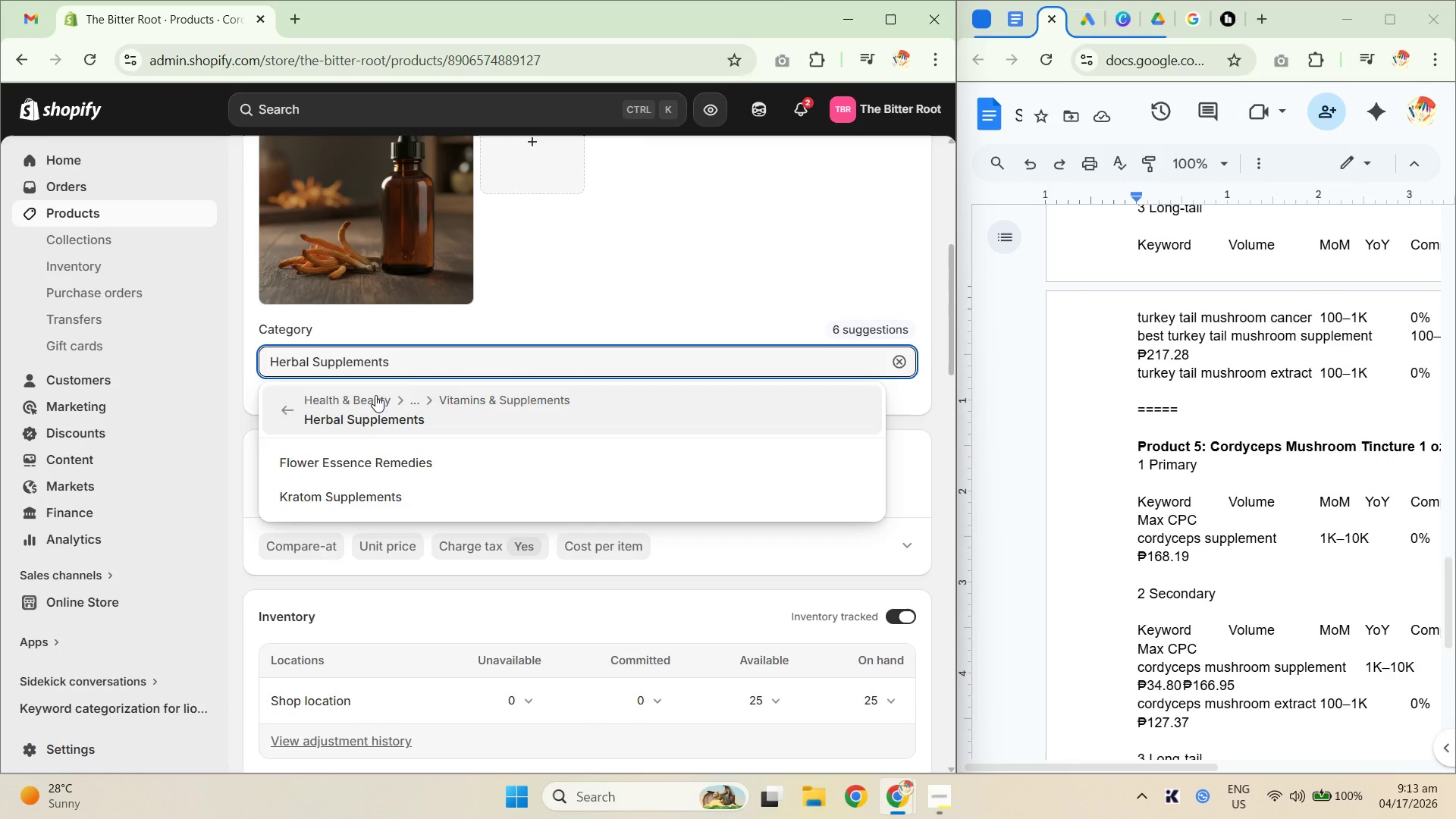 
left_click([378, 407])
 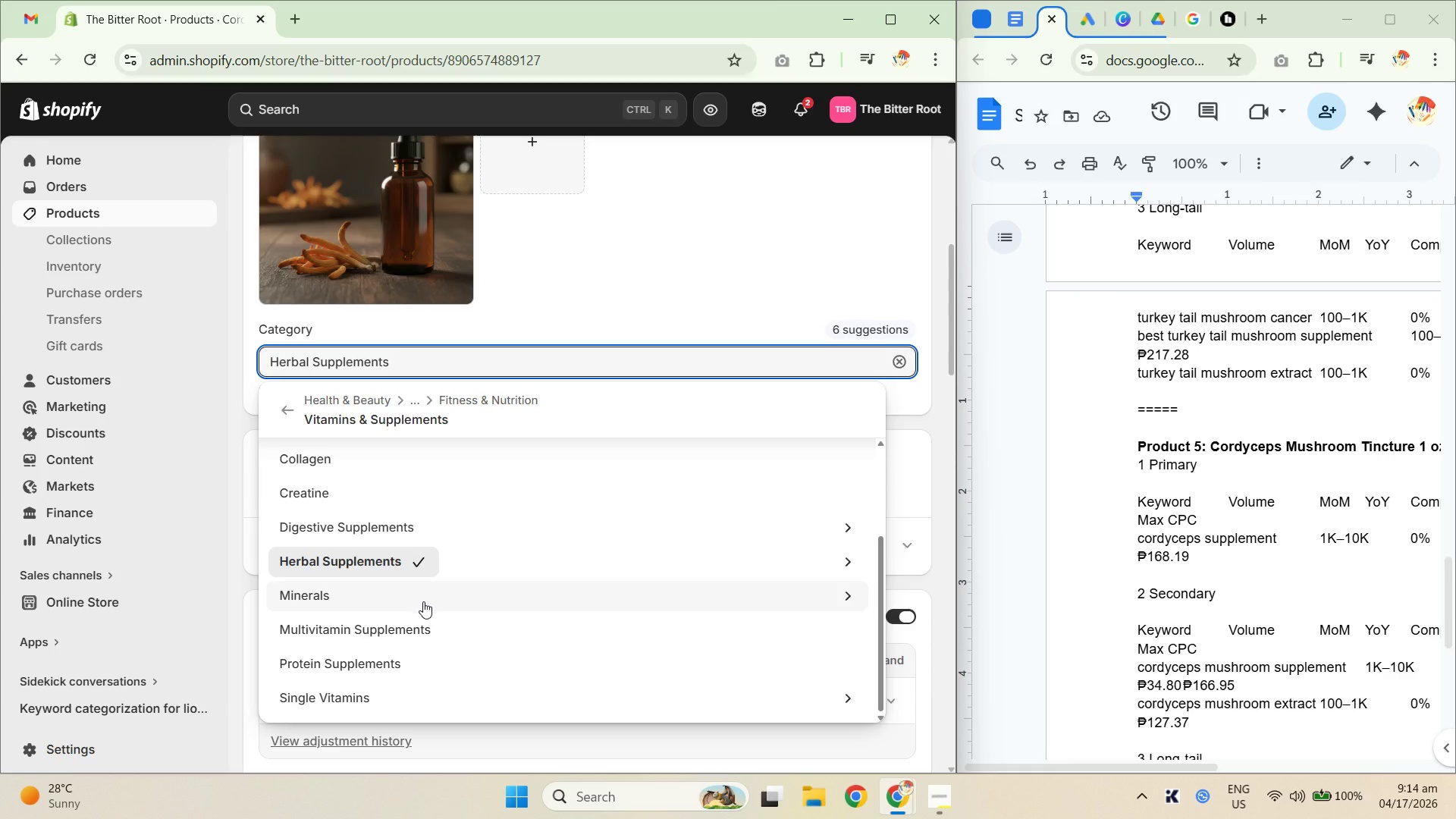 
scroll: coordinate [438, 617], scroll_direction: down, amount: 1.0
 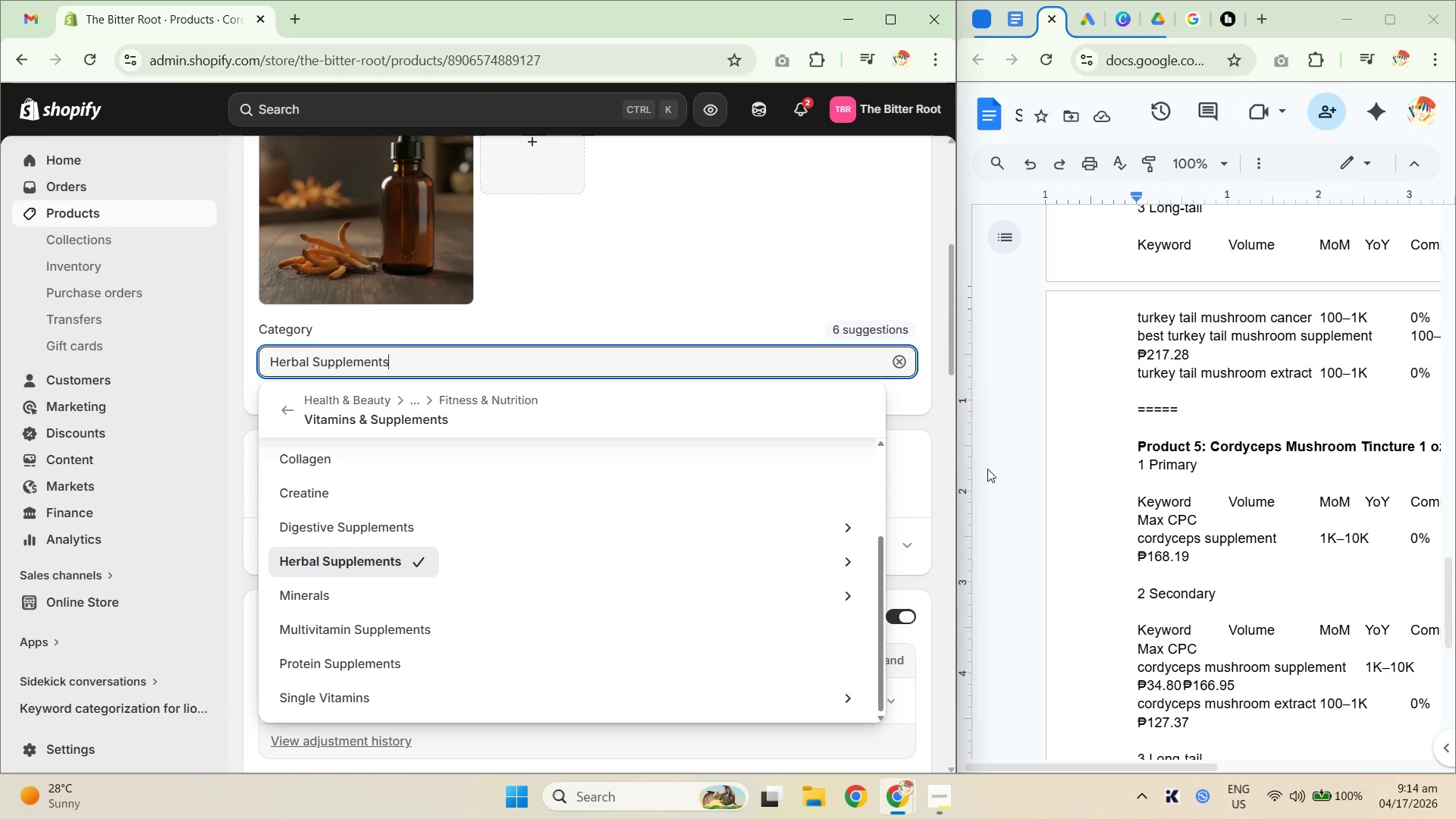 
left_click([943, 466])
 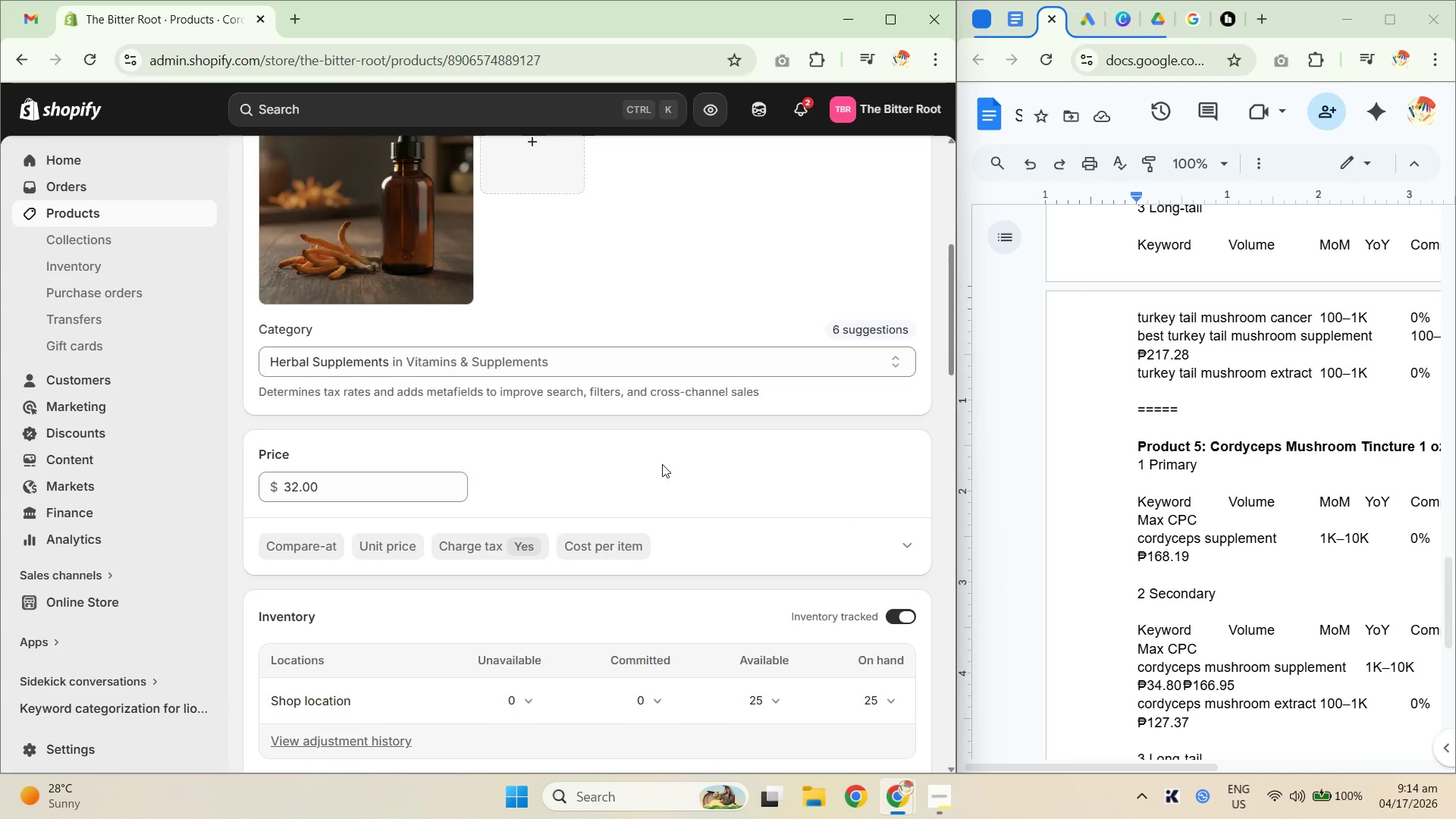 
scroll: coordinate [694, 446], scroll_direction: up, amount: 8.0
 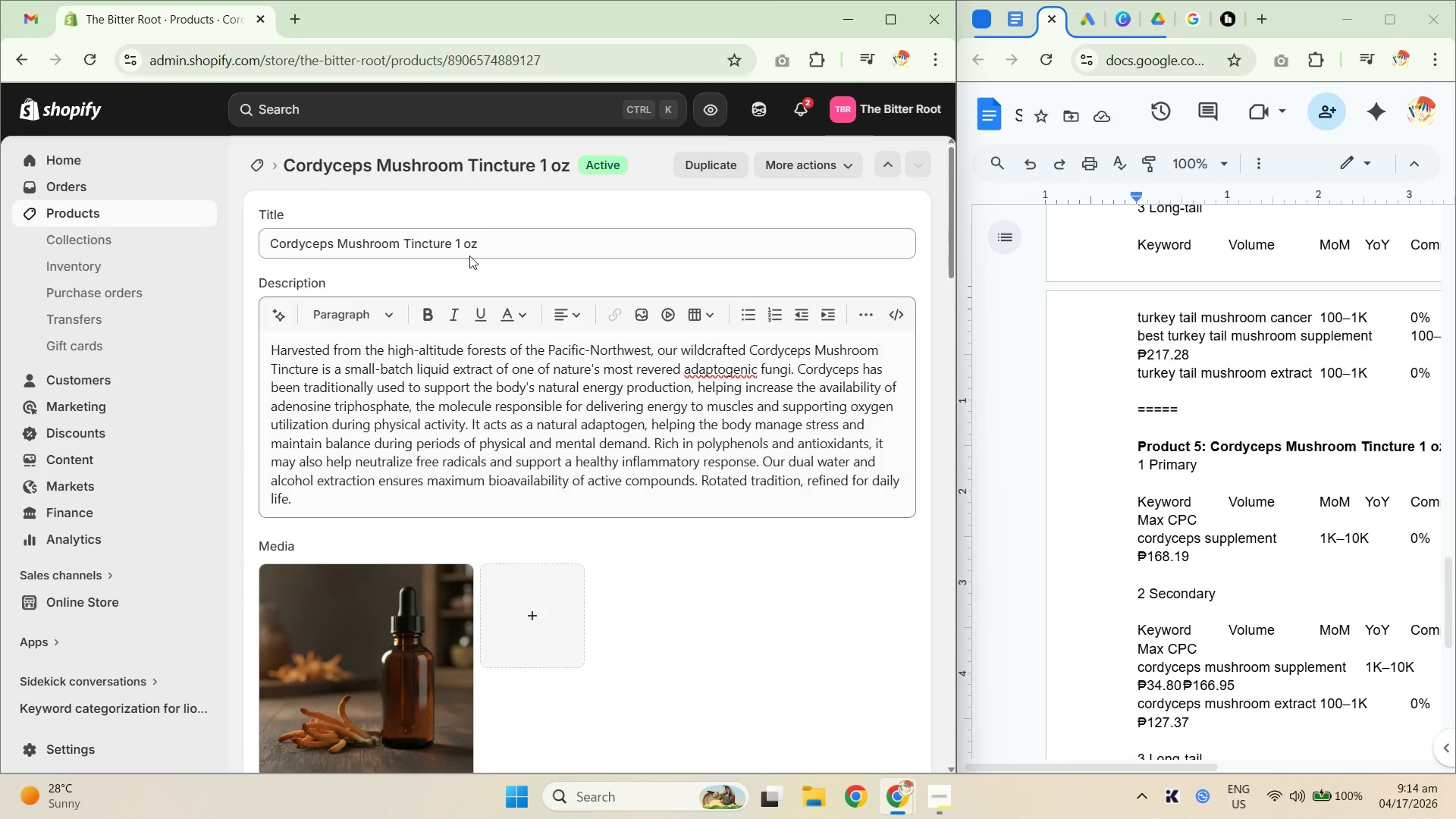 
scroll: coordinate [617, 530], scroll_direction: down, amount: 19.0
 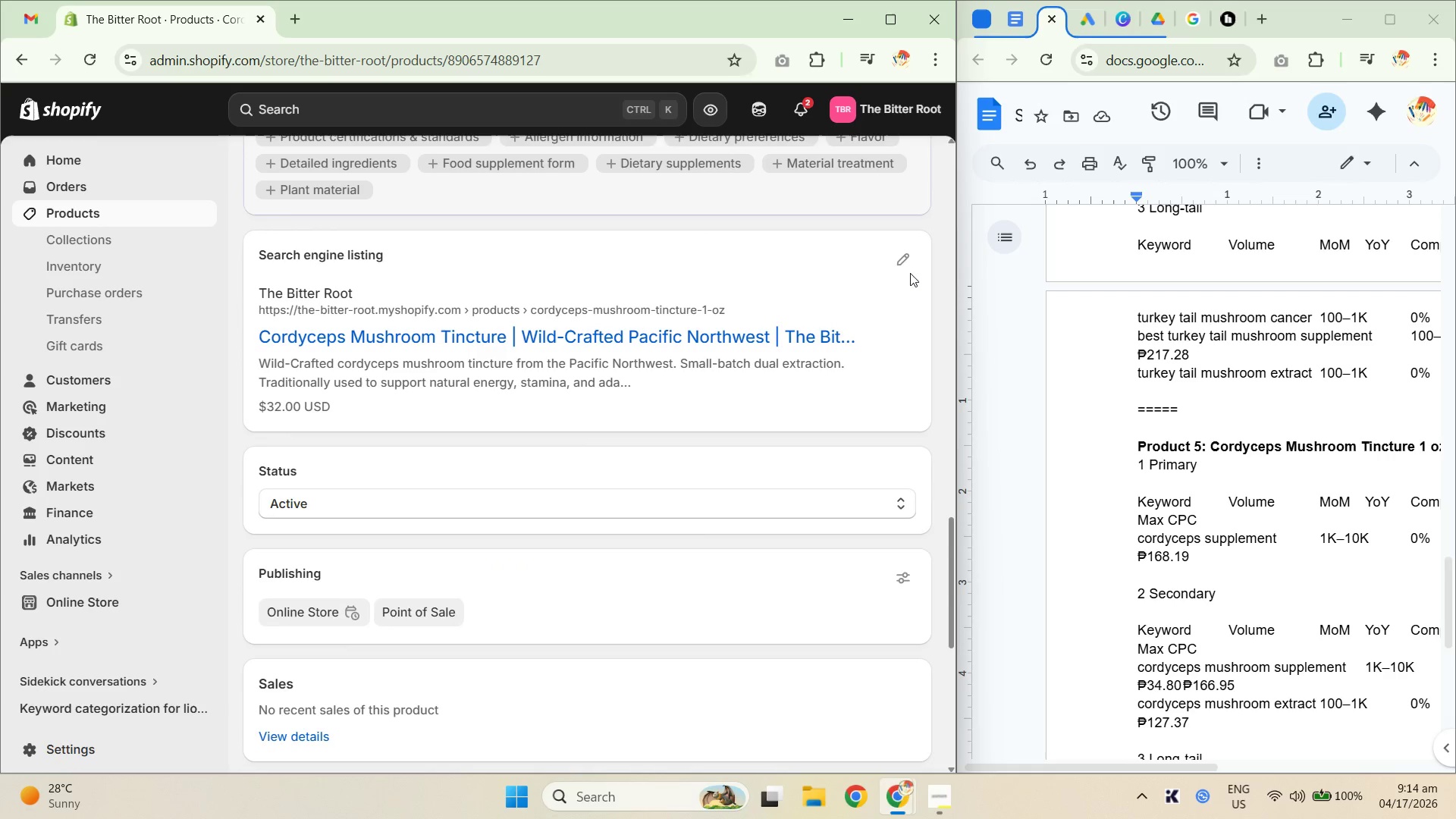 
left_click([910, 256])
 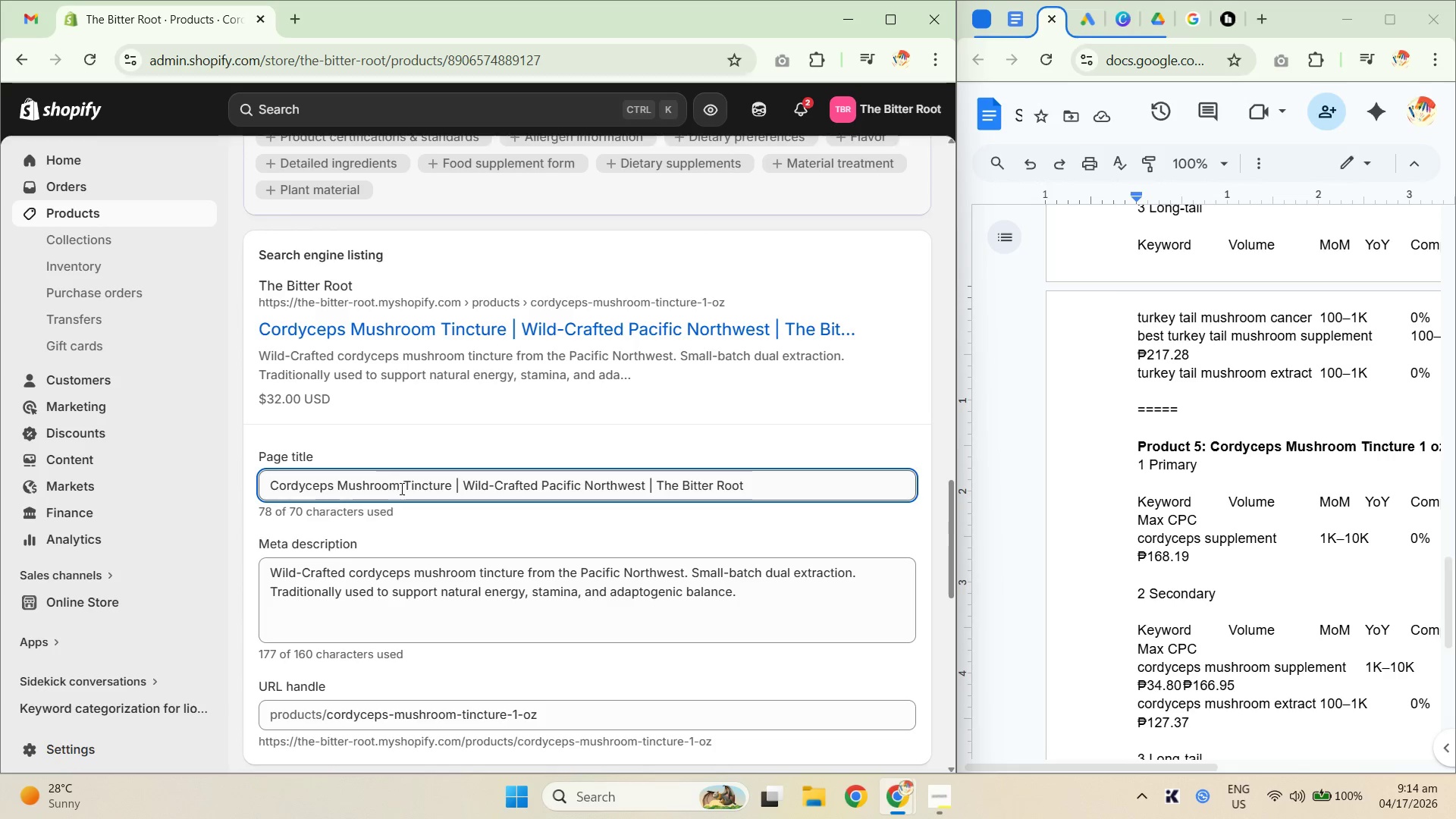 
scroll: coordinate [348, 614], scroll_direction: down, amount: 11.0
 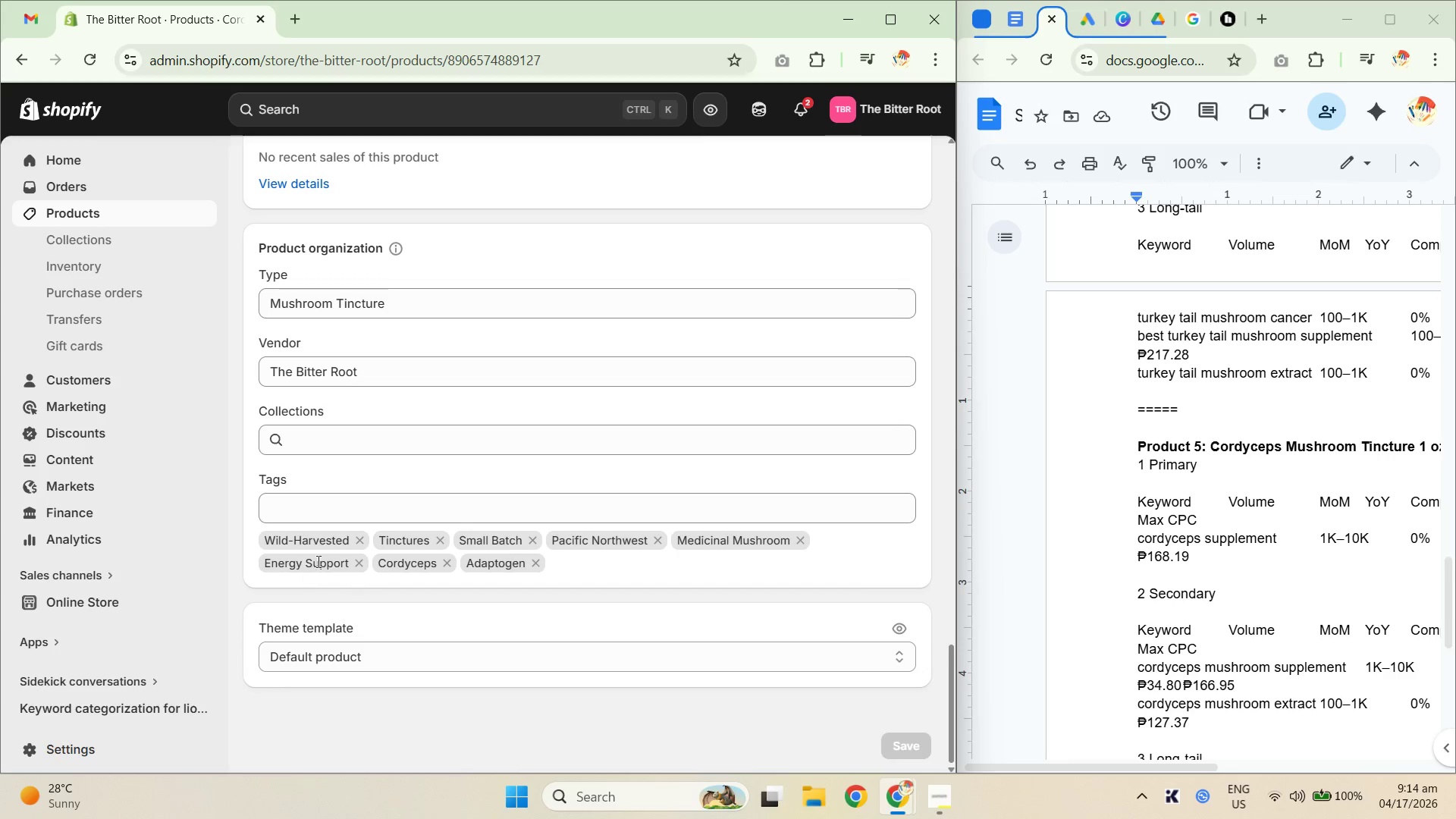 
scroll: coordinate [728, 491], scroll_direction: up, amount: 29.0
 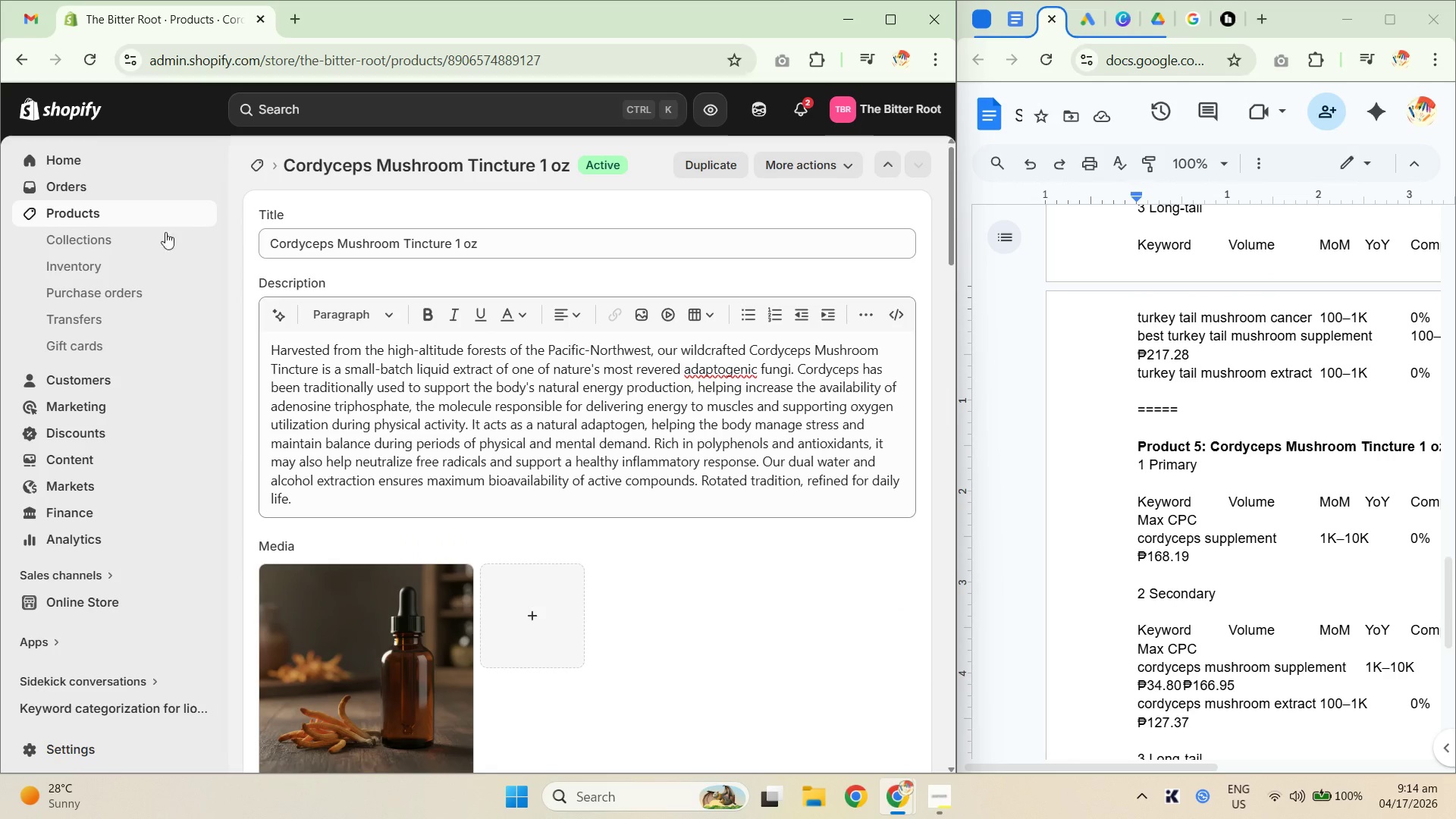 
left_click([125, 212])
 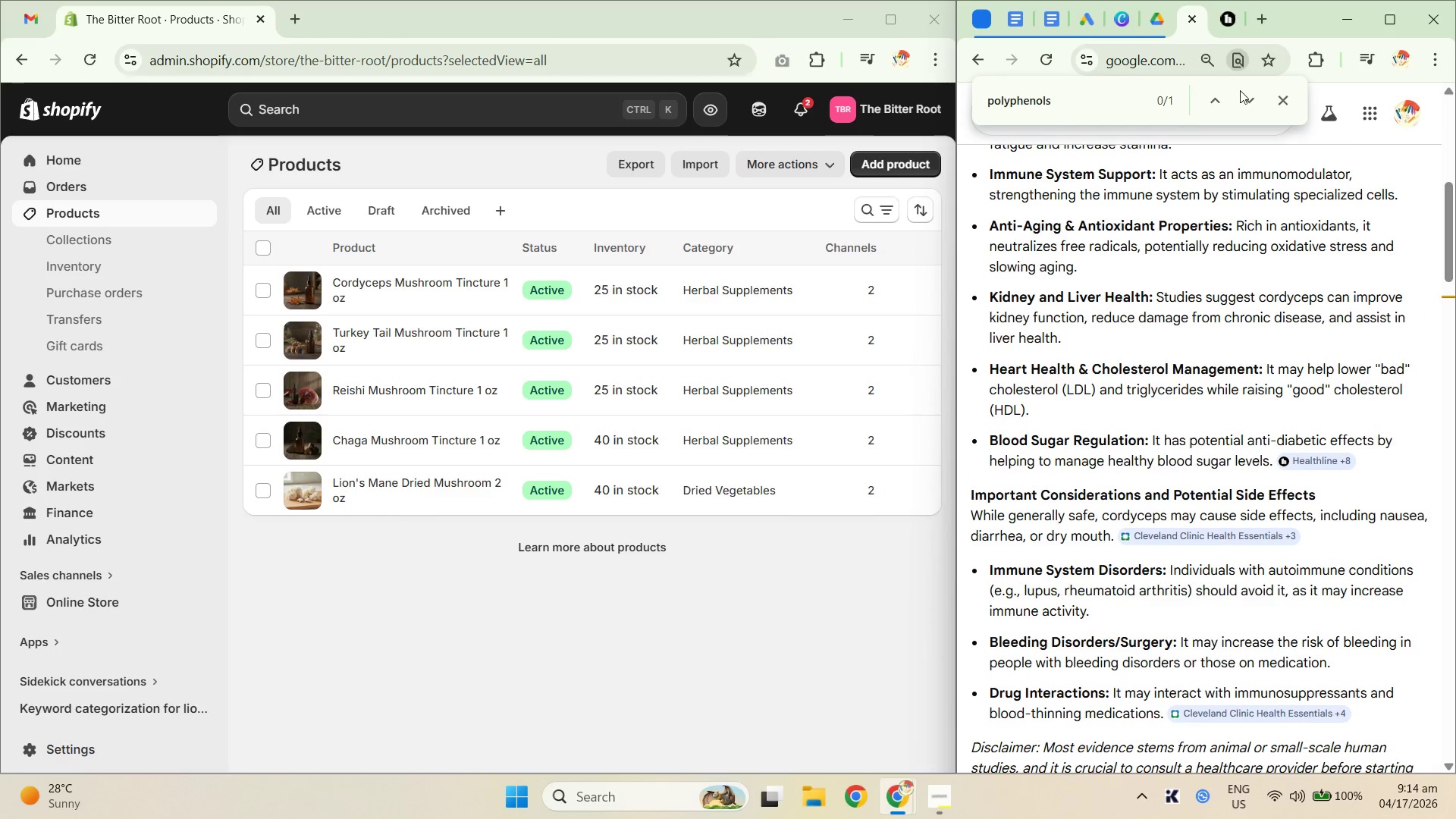 
wait(5.47)
 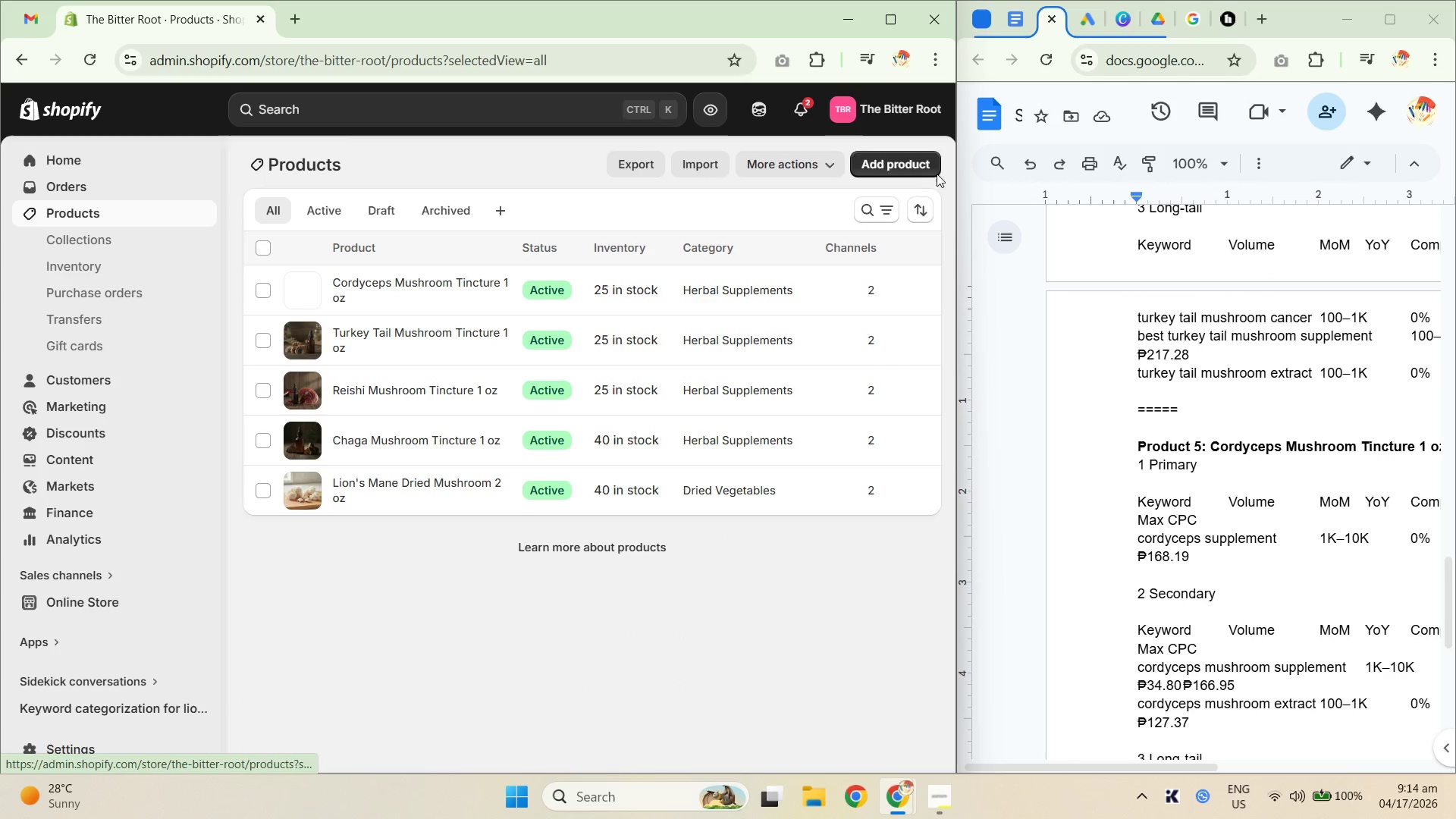 
left_click_drag(start_coordinate=[955, 84], to_coordinate=[753, 122])
 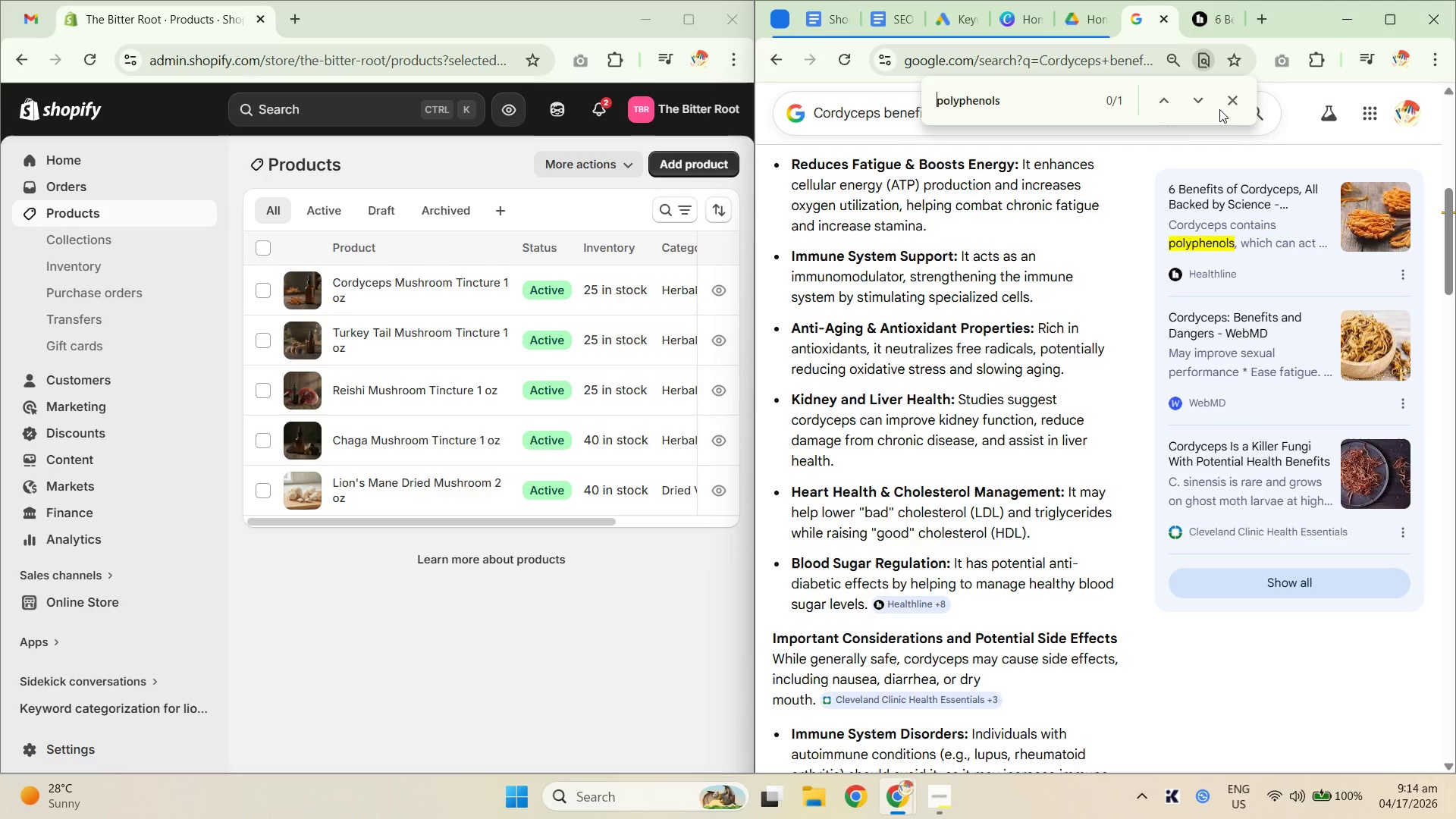 
left_click_drag(start_coordinate=[1228, 100], to_coordinate=[1232, 102])
 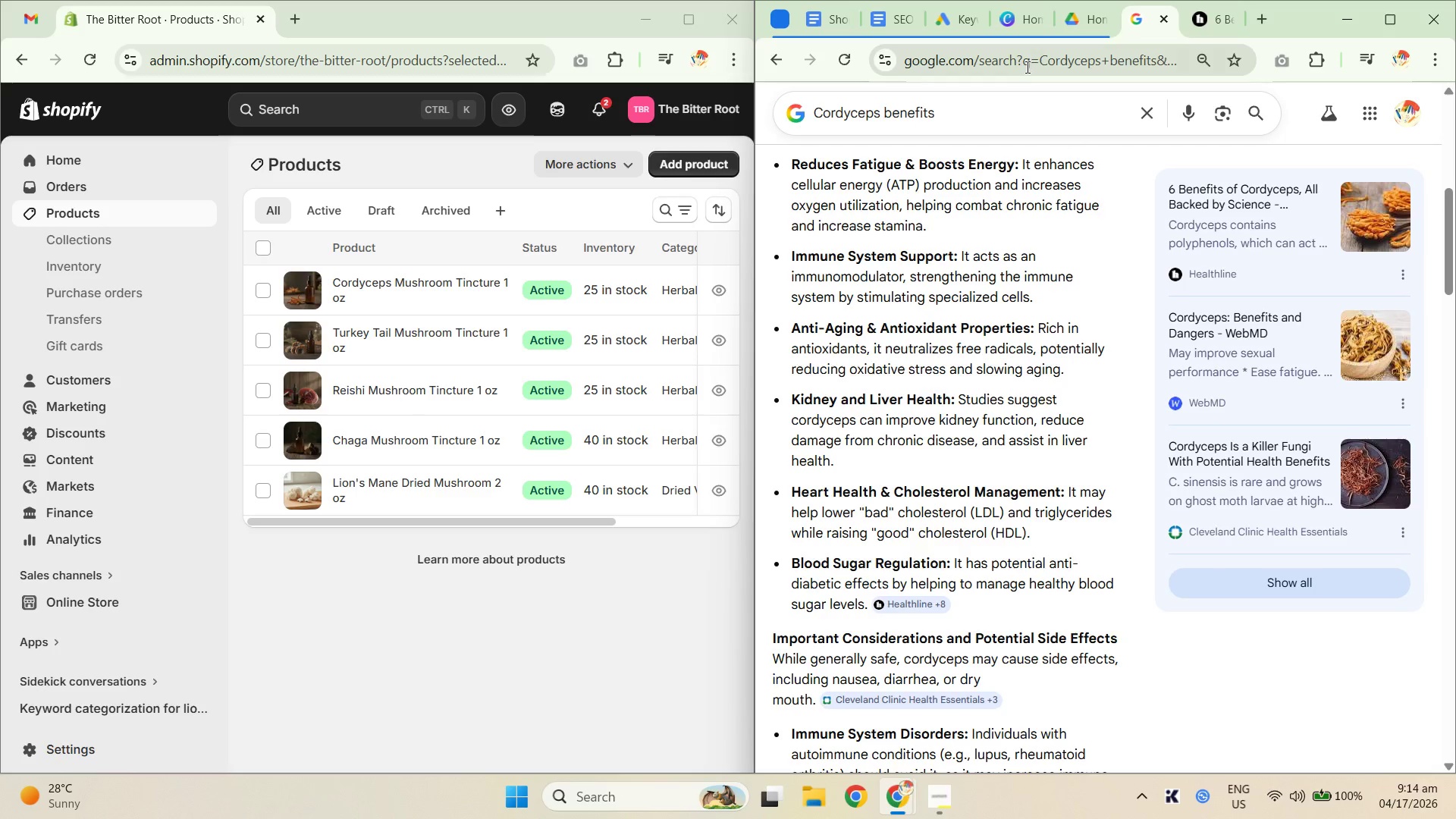 
left_click([1025, 67])
 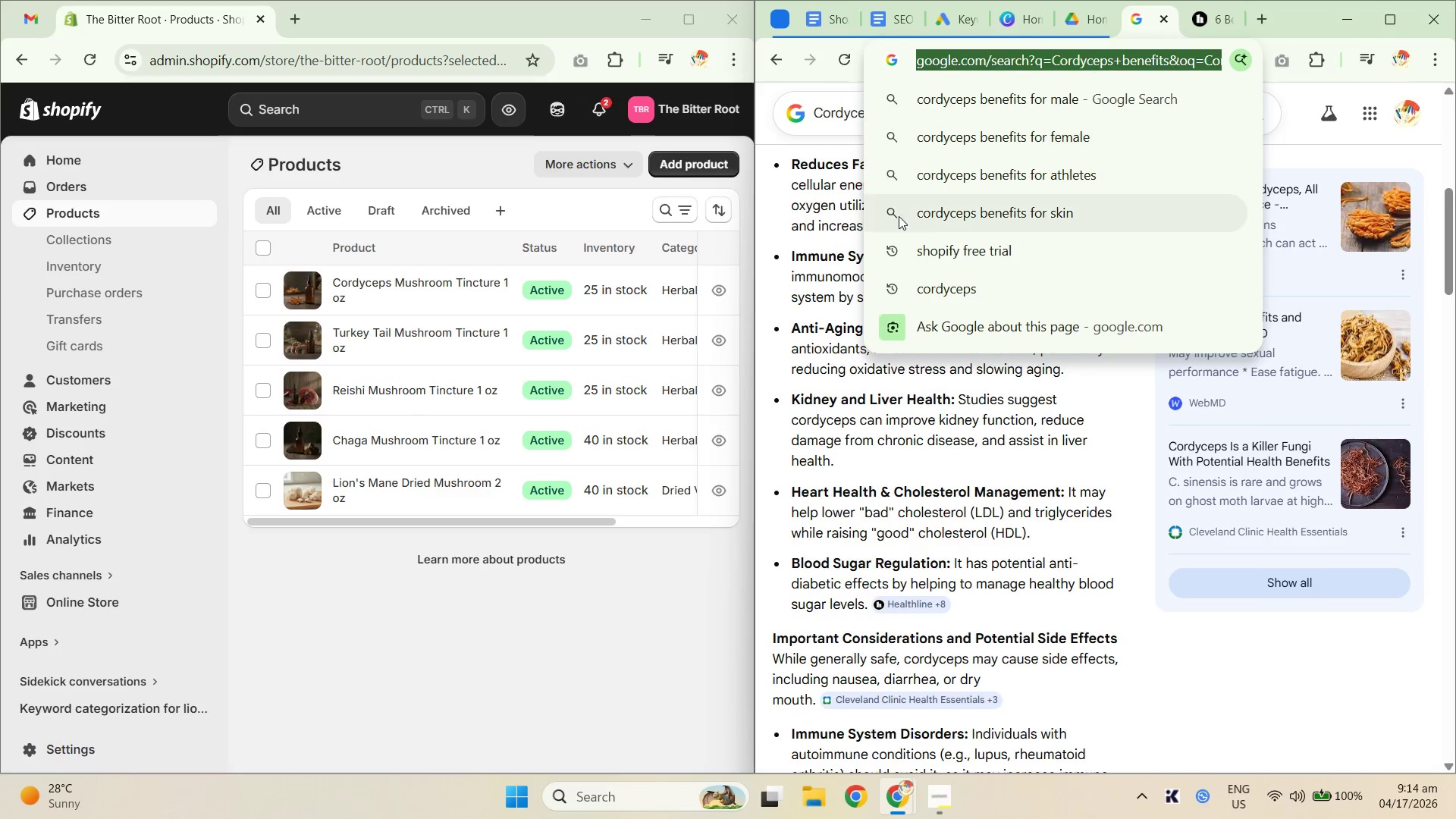 
left_click([833, 119])
 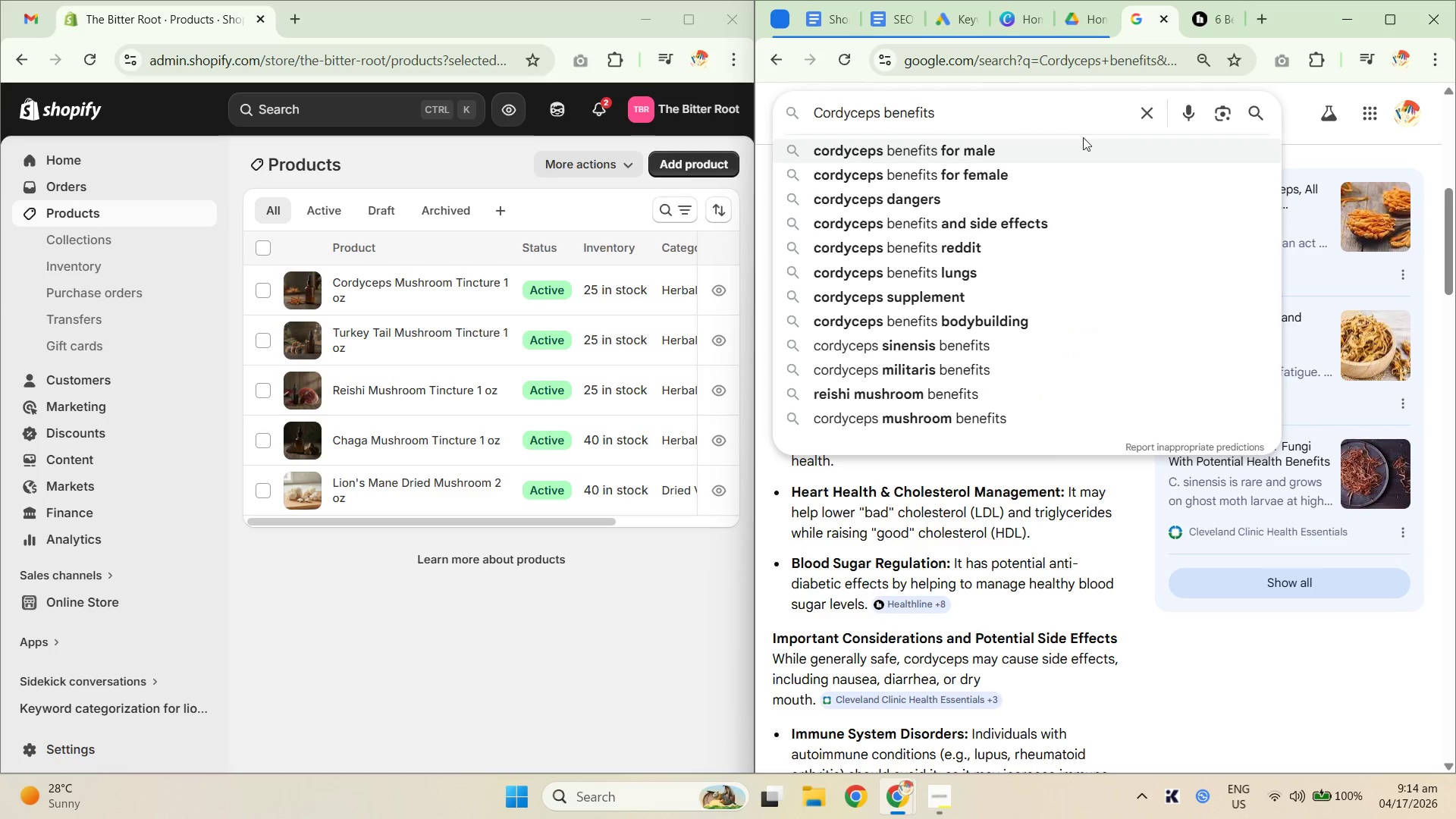 
left_click([1016, 118])
 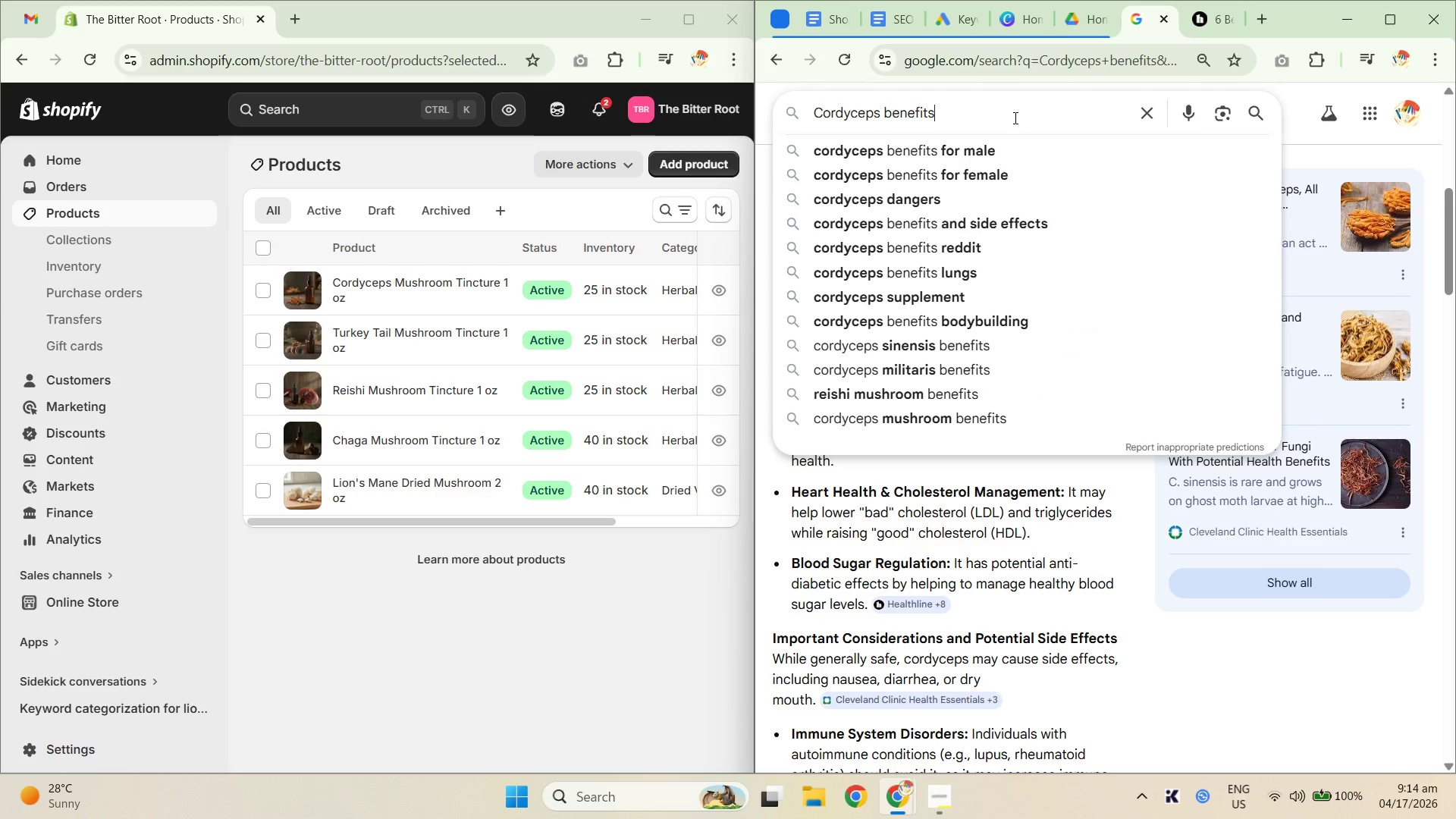 
key(Control+A)
 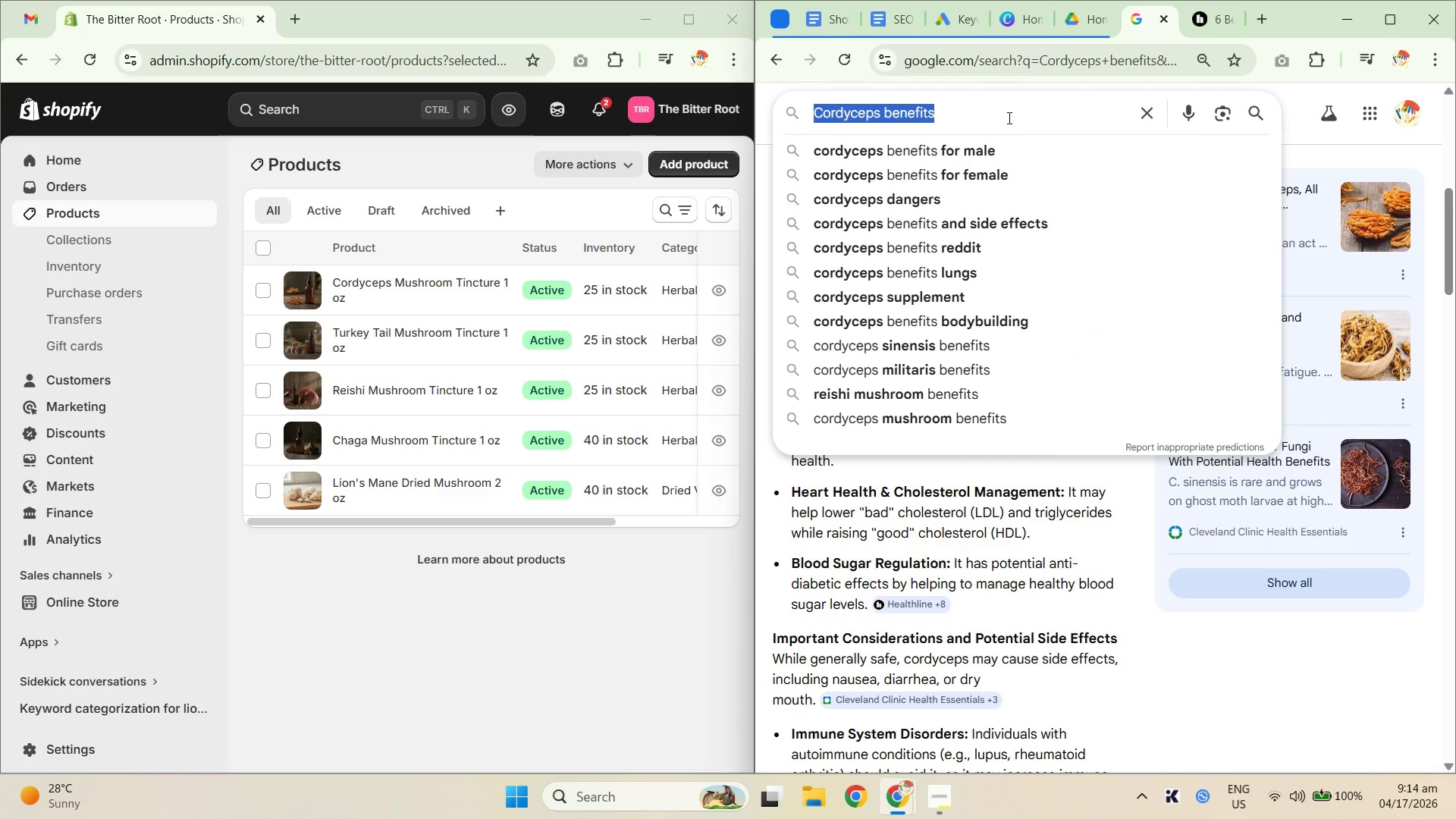 
type(shiitakee musshtoo)
key(Backspace)
key(Backspace)
key(Backspace)
key(Backspace)
type(room benefits)
 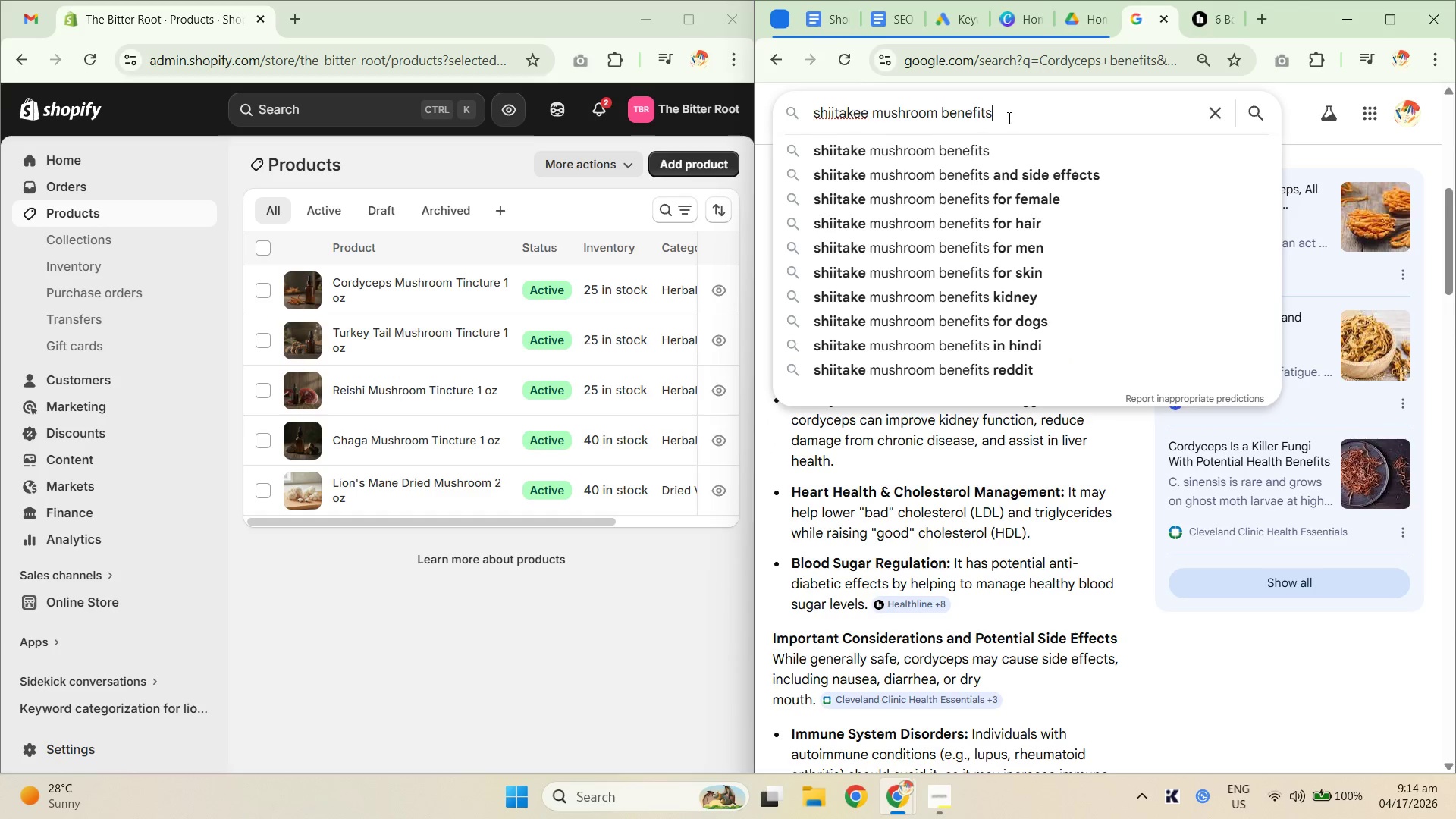 
key(Enter)
 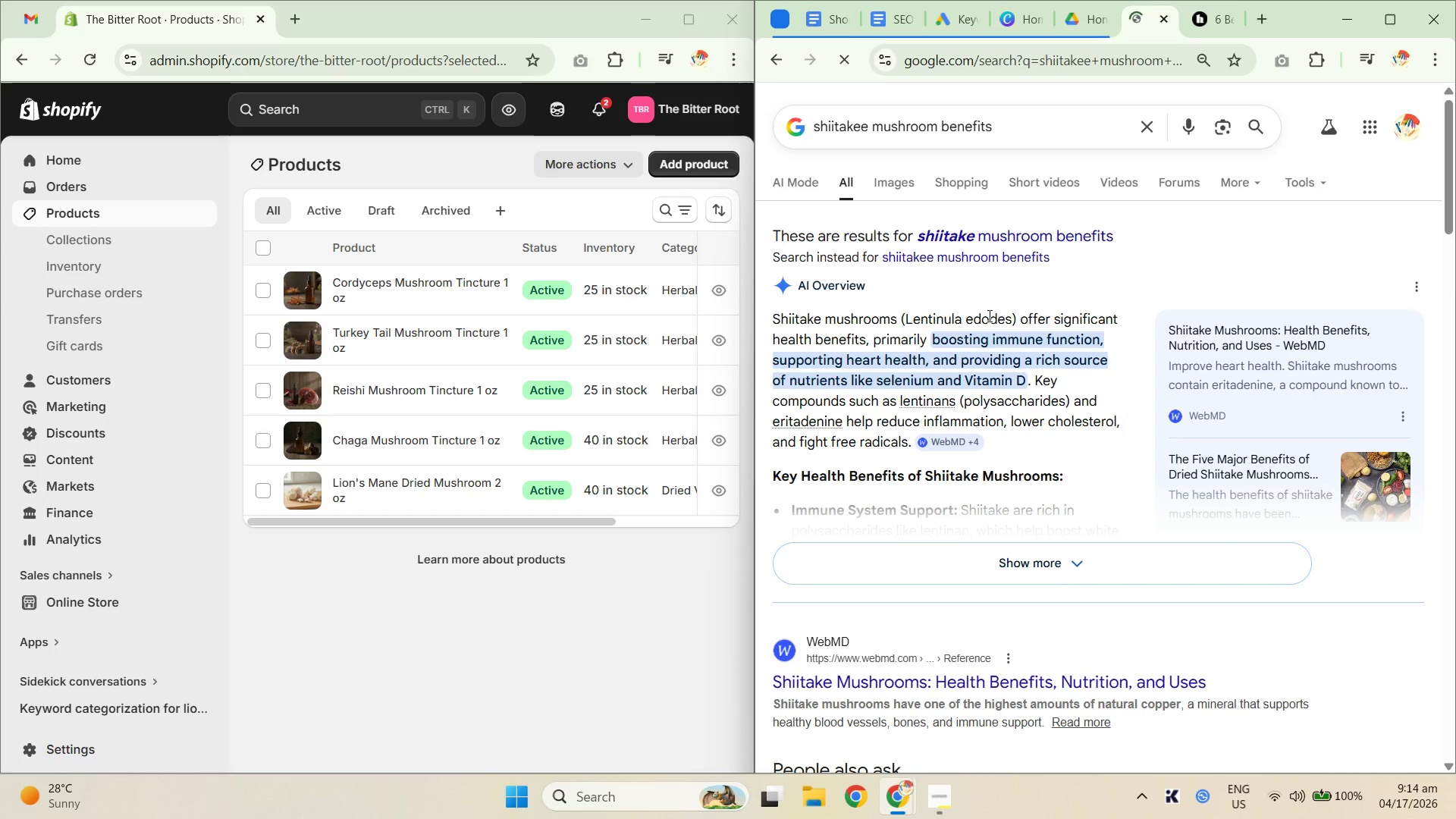 
left_click([1041, 557])
 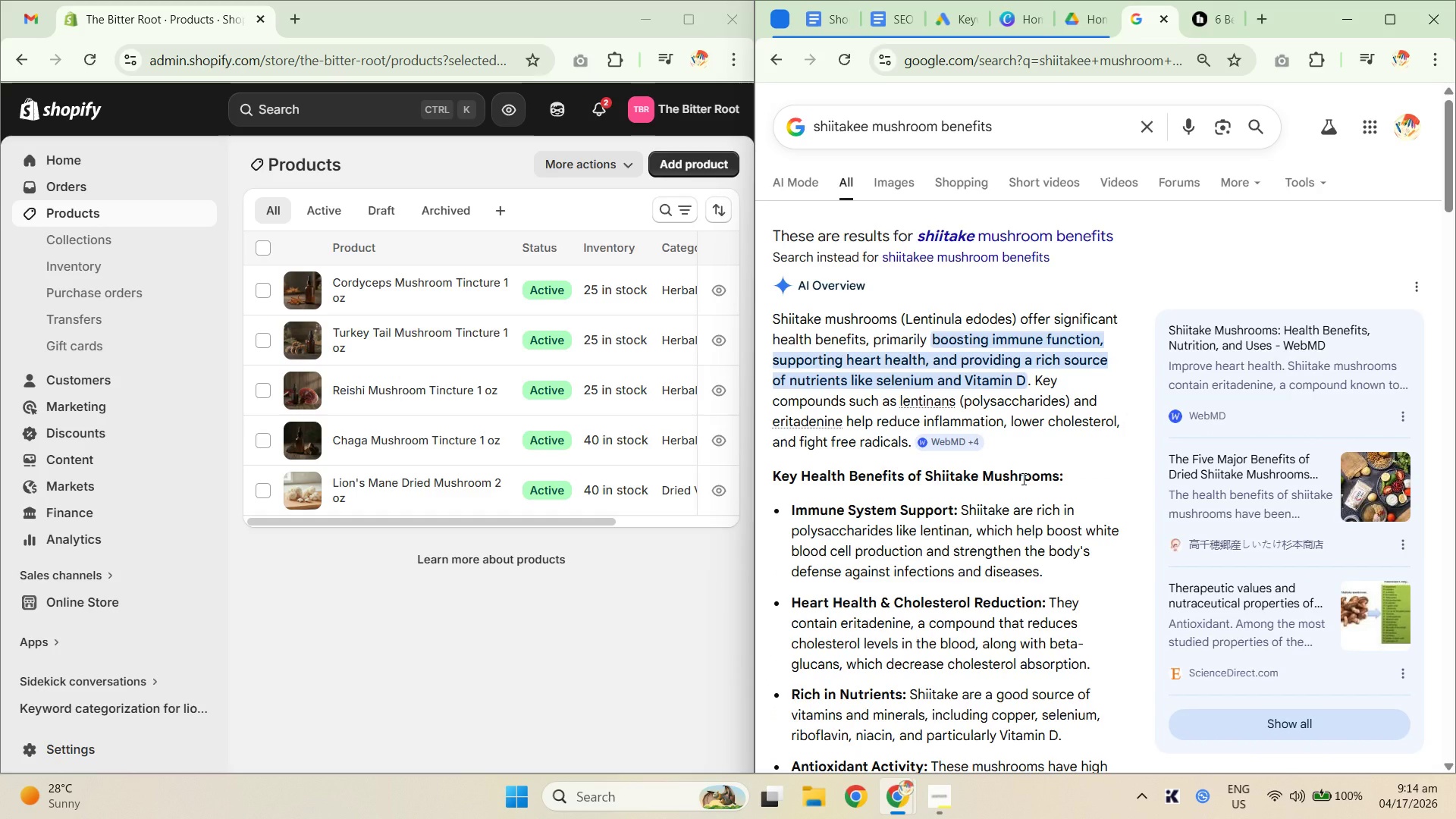 
scroll: coordinate [1017, 479], scroll_direction: down, amount: 1.0
 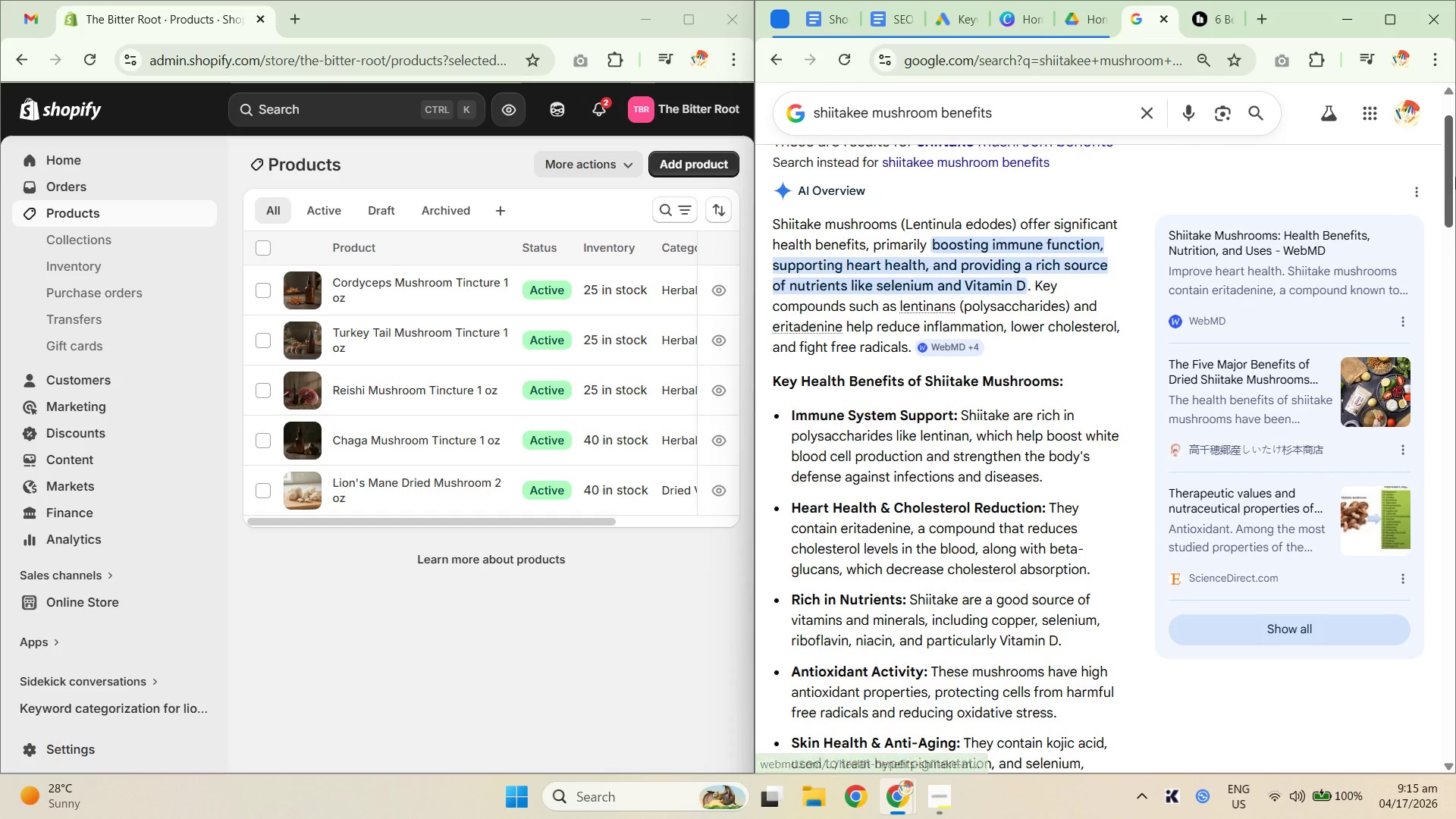 
left_click_drag(start_coordinate=[1449, 177], to_coordinate=[1454, 189])
 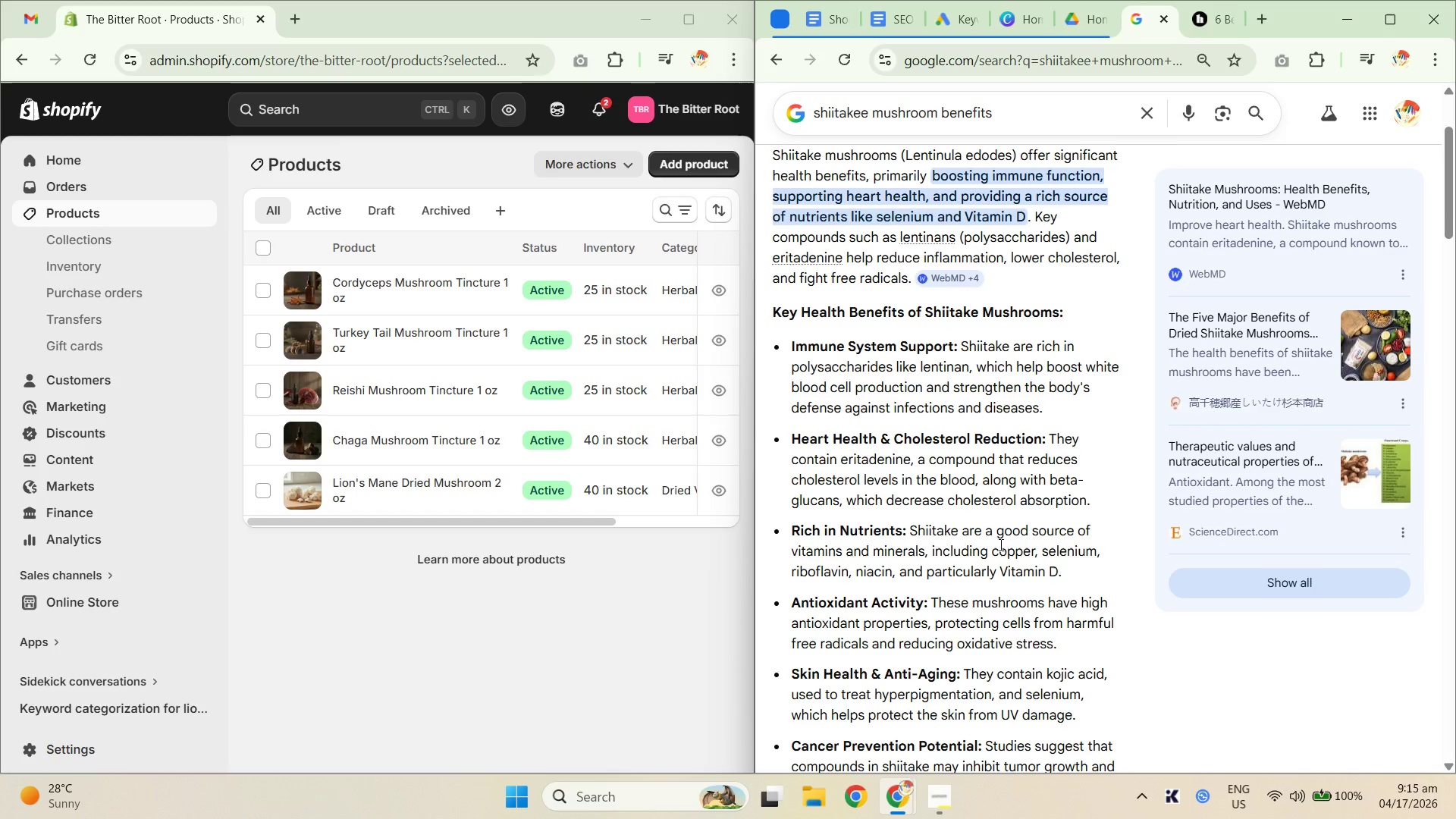 
wait(9.5)
 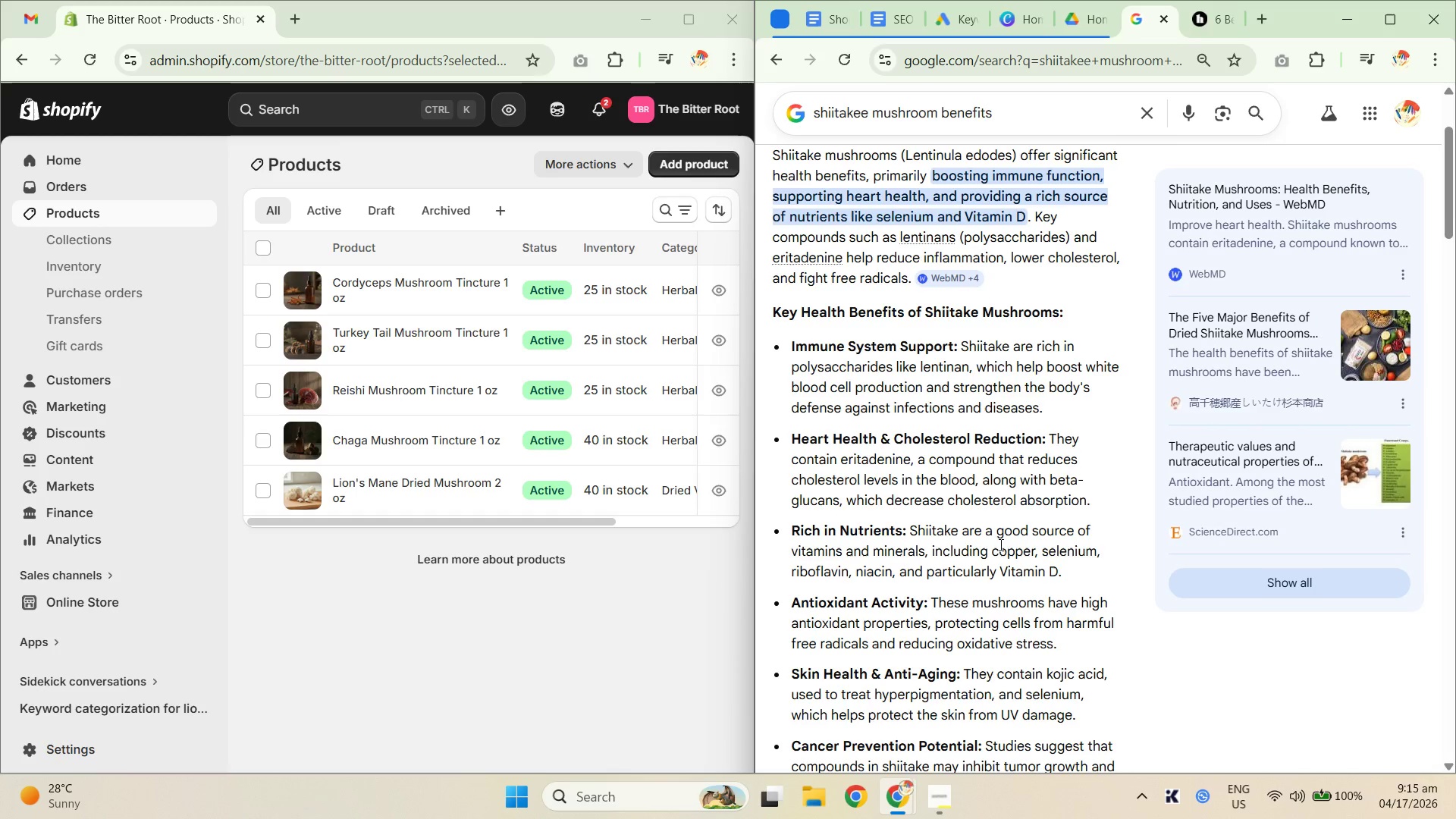 
scroll: coordinate [1042, 457], scroll_direction: down, amount: 3.0
 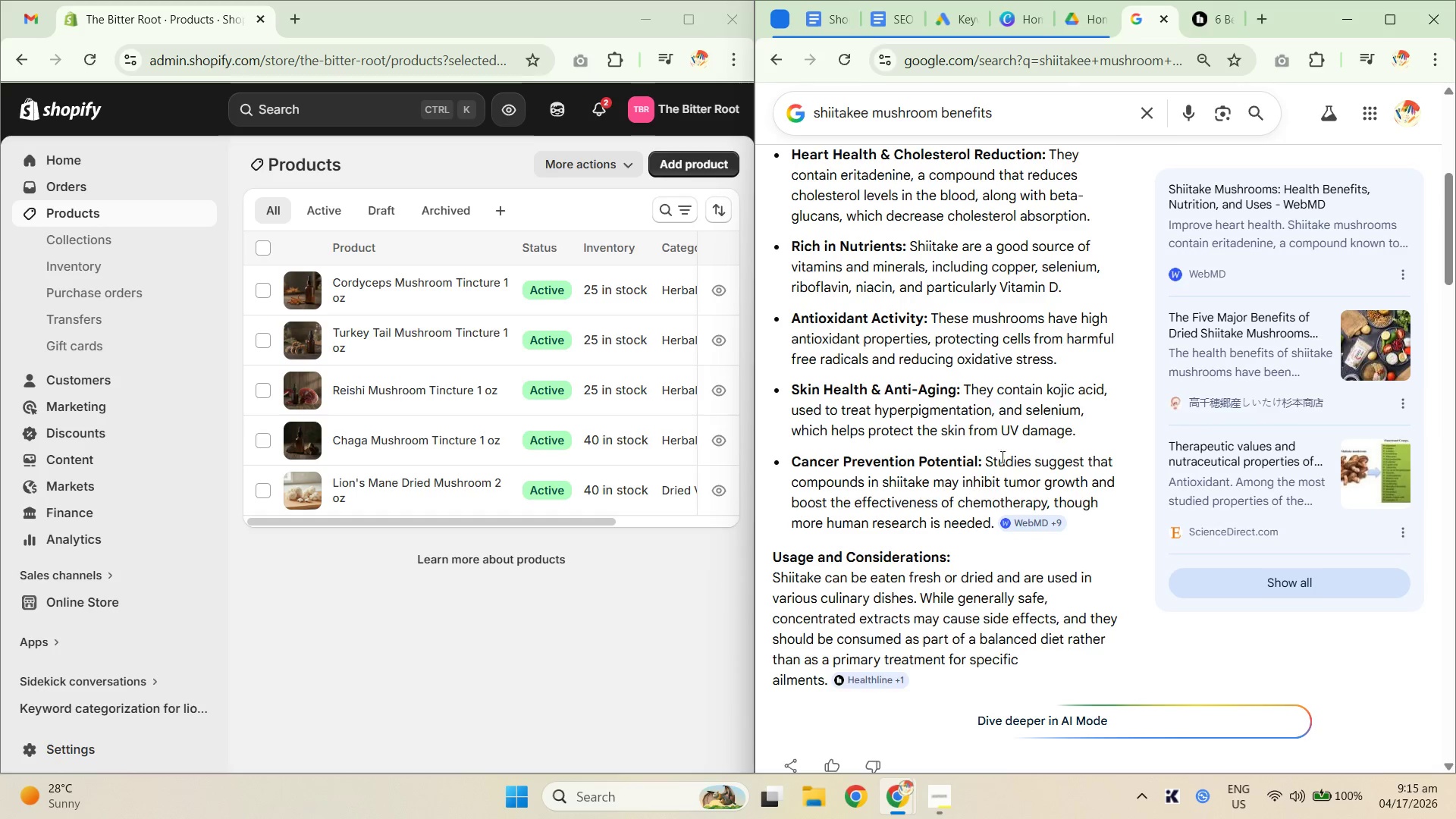 
wait(11.78)
 